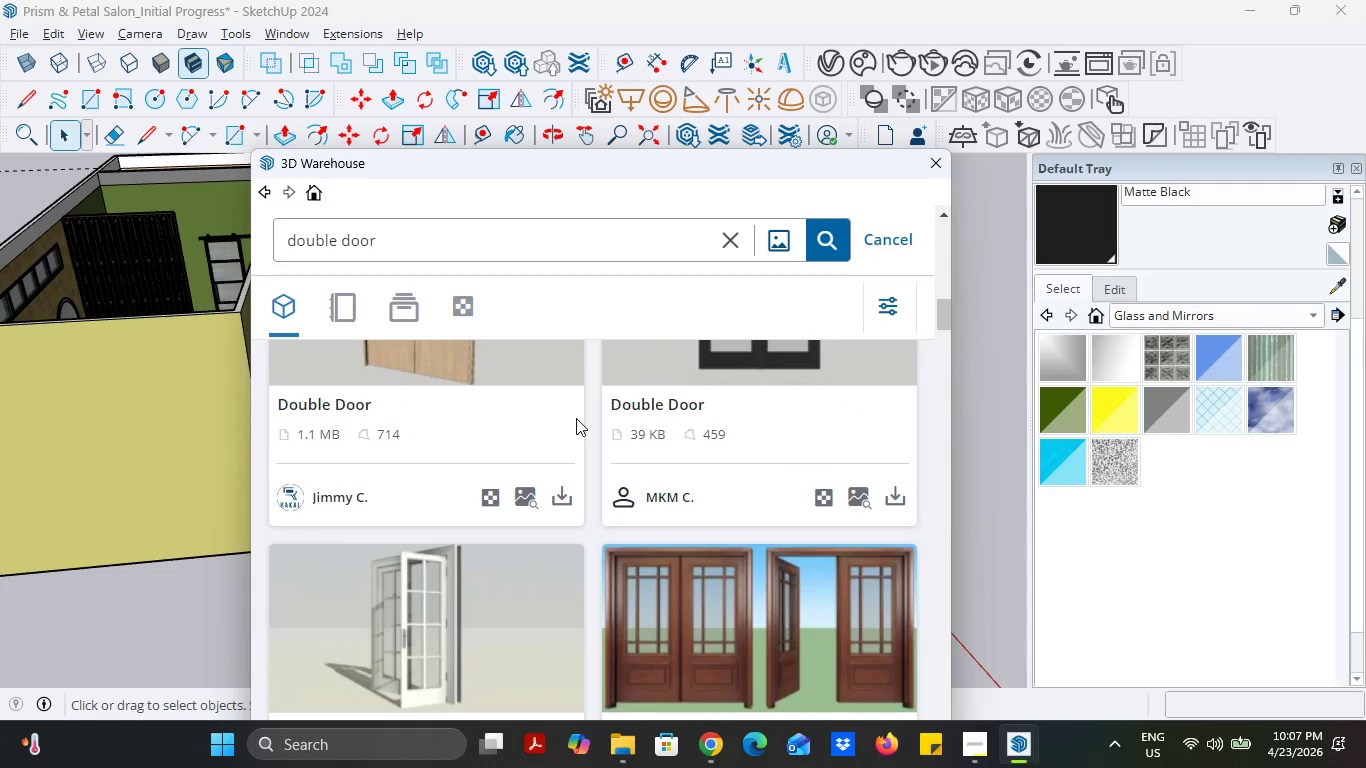 
scroll: coordinate [576, 418], scroll_direction: up, amount: 2.0
 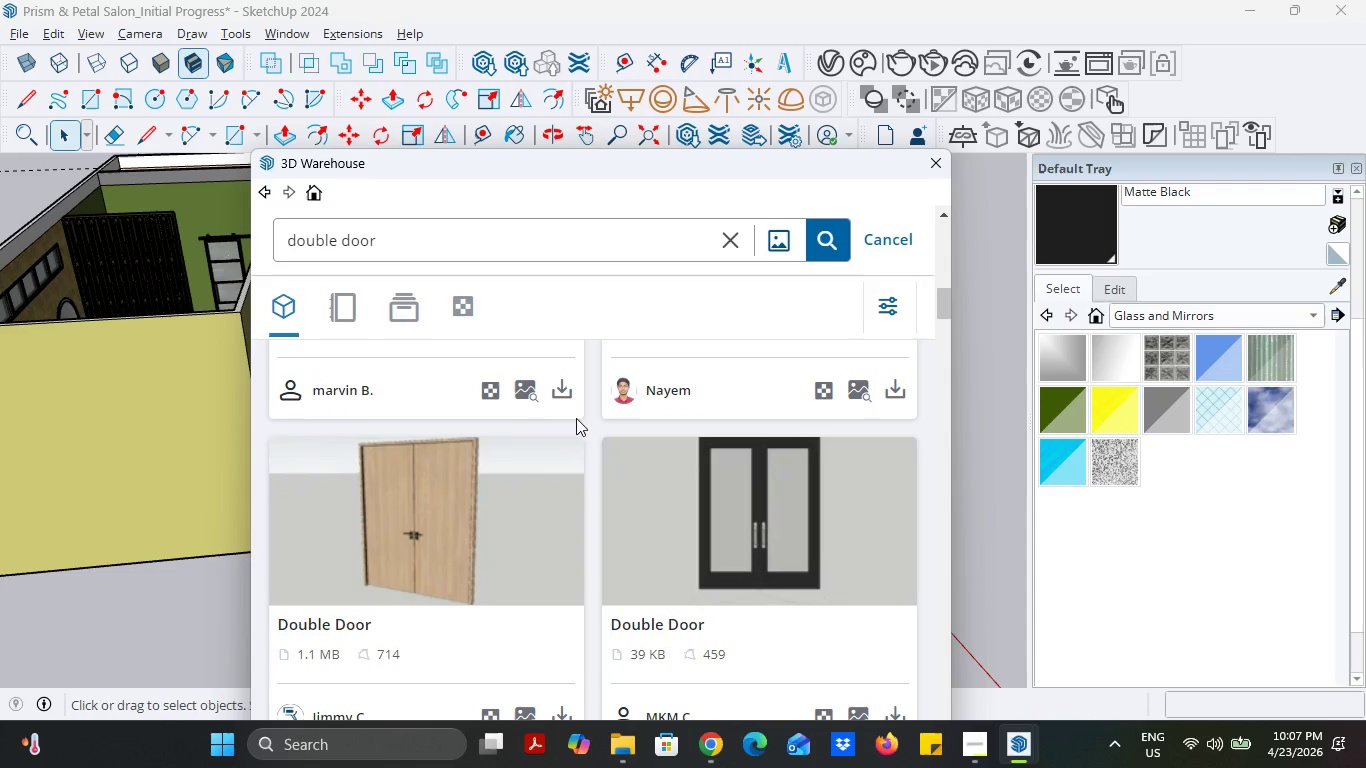 
scroll: coordinate [575, 418], scroll_direction: down, amount: 12.0
 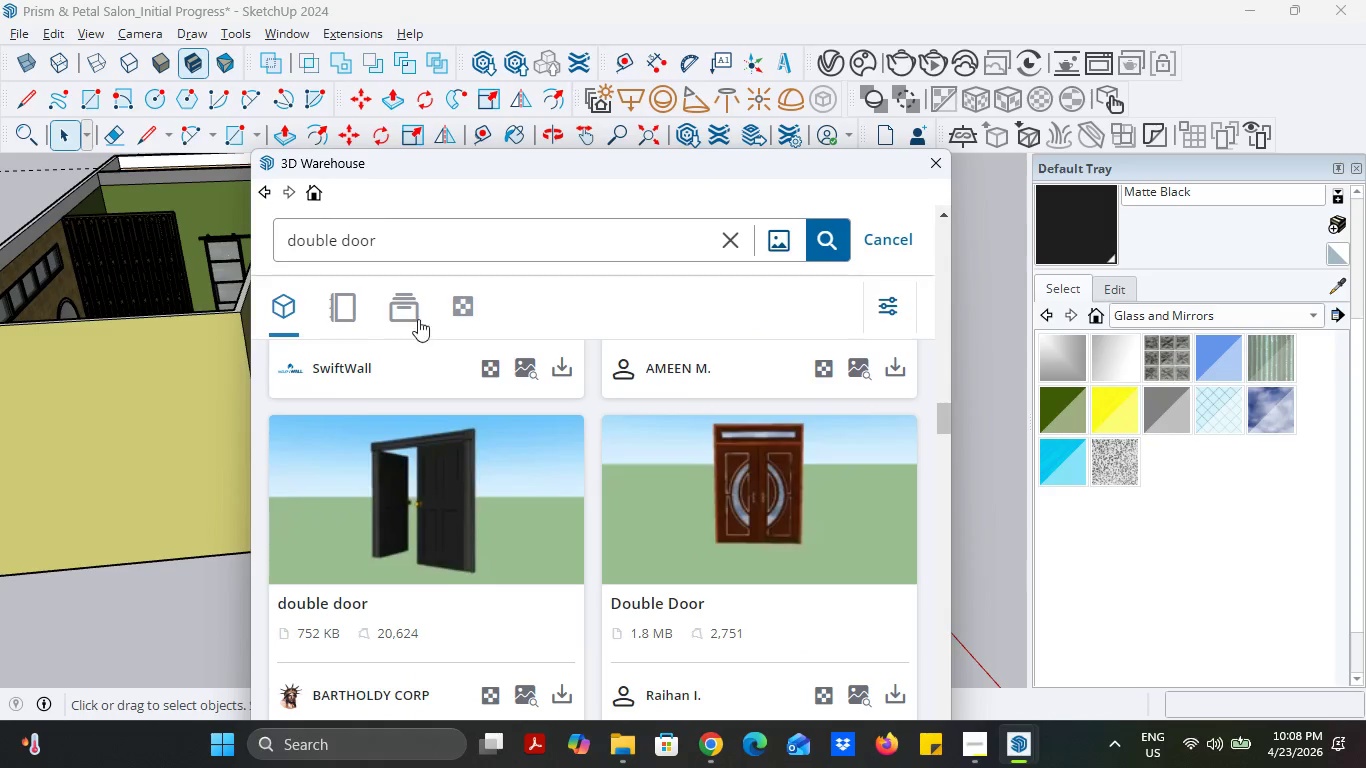 
left_click_drag(start_coordinate=[467, 230], to_coordinate=[239, 205])
 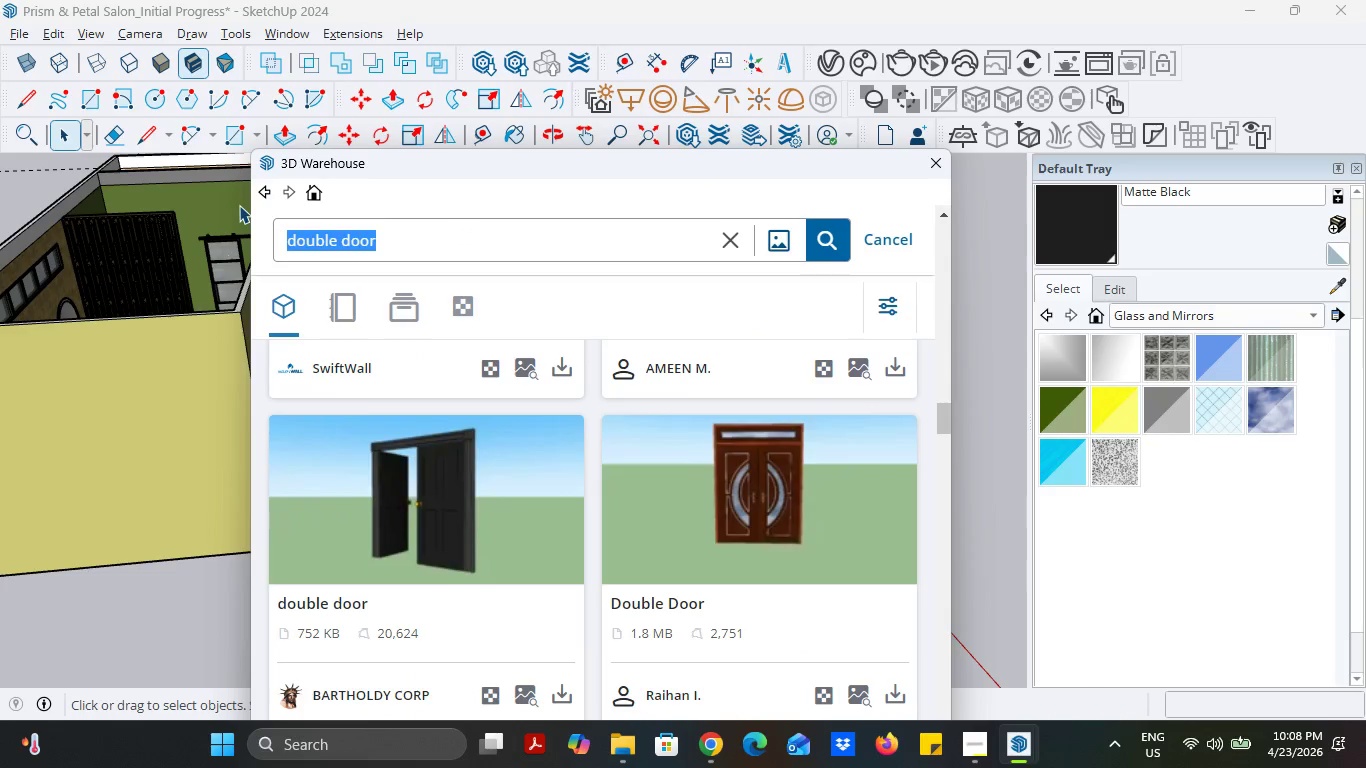 
type(sldin)
key(Backspace)
key(Backspace)
key(Backspace)
type(iding door)
 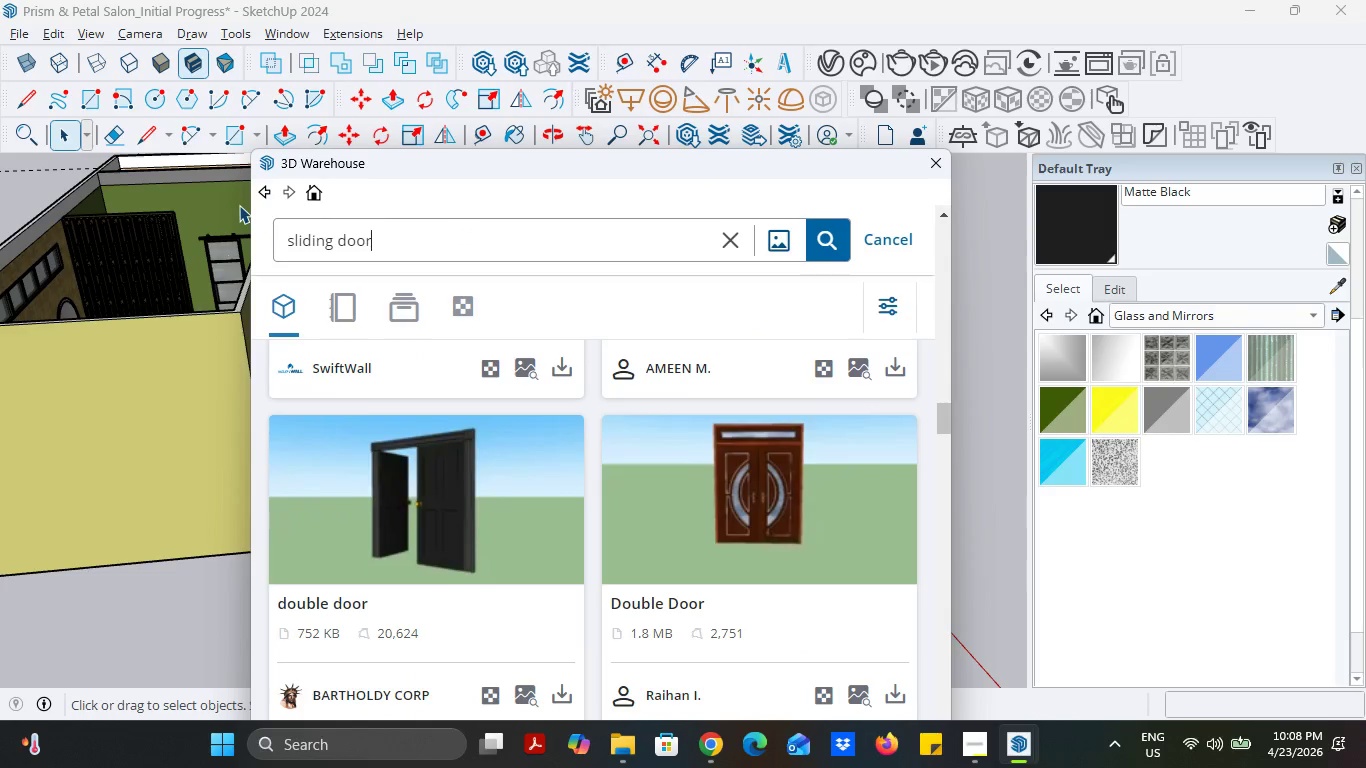 
key(Enter)
 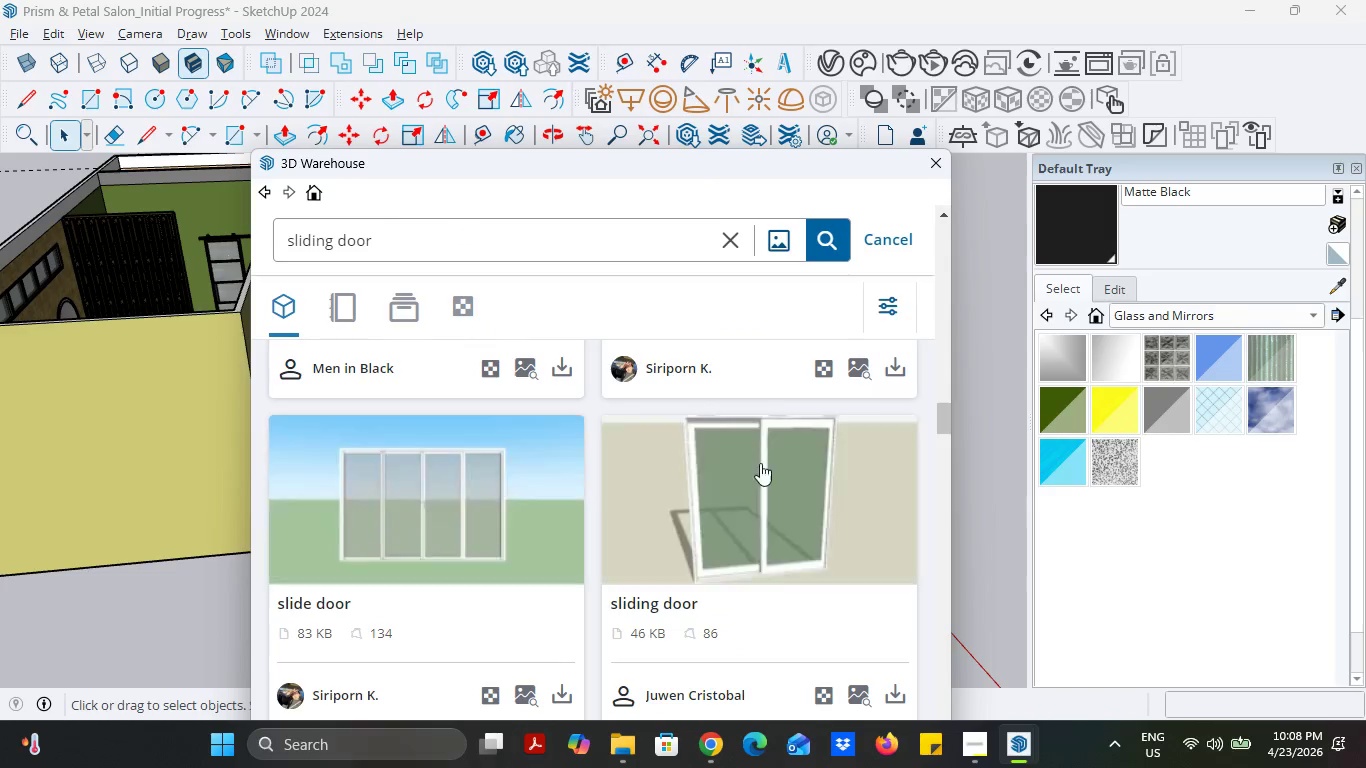 
scroll: coordinate [933, 481], scroll_direction: down, amount: 4.0
 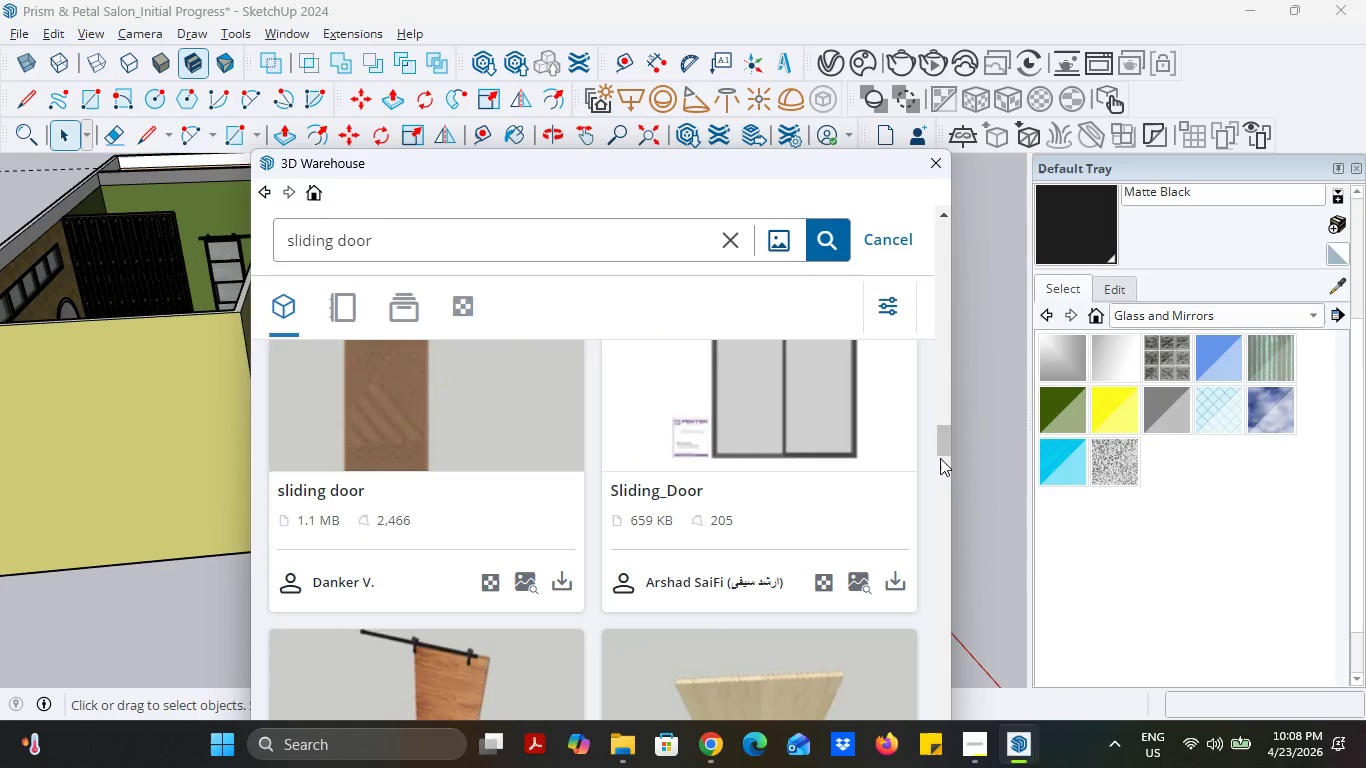 
left_click_drag(start_coordinate=[946, 445], to_coordinate=[927, 359])
 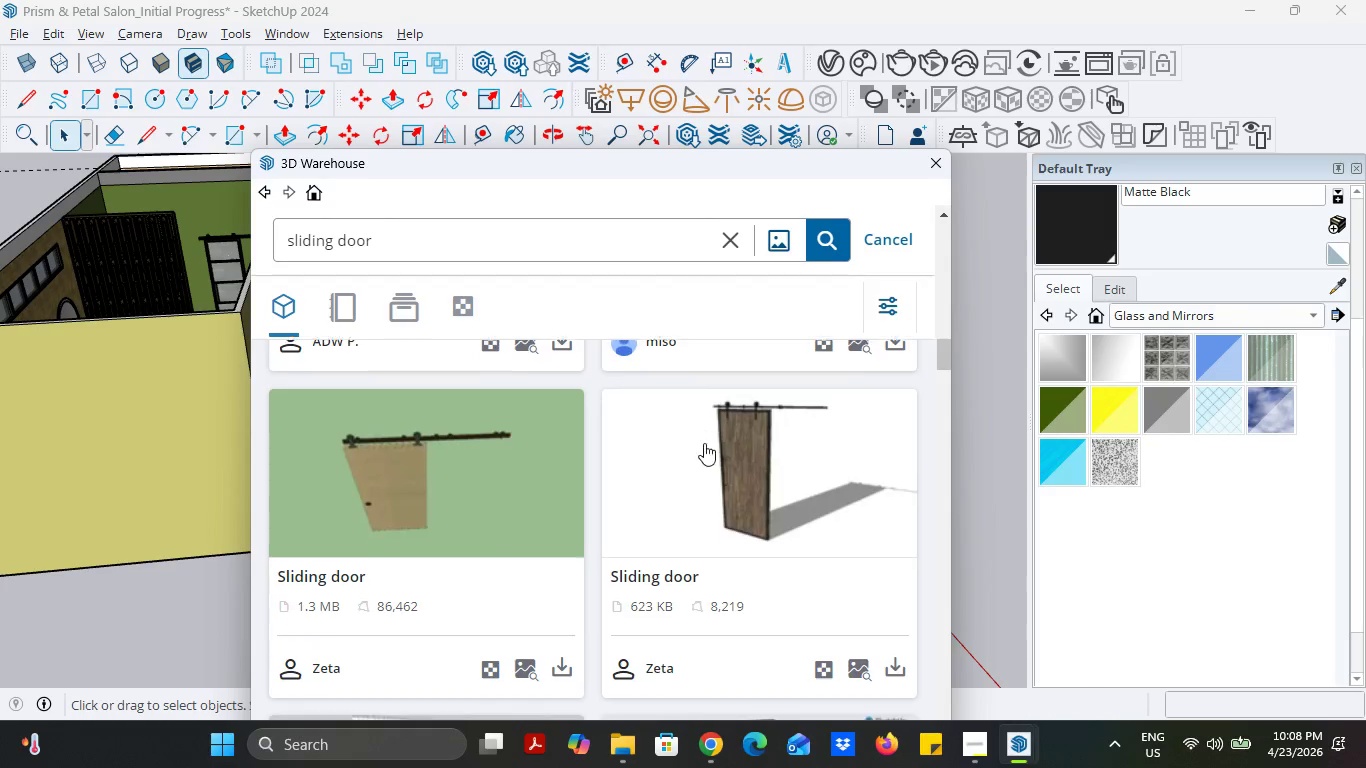 
scroll: coordinate [704, 443], scroll_direction: down, amount: 3.0
 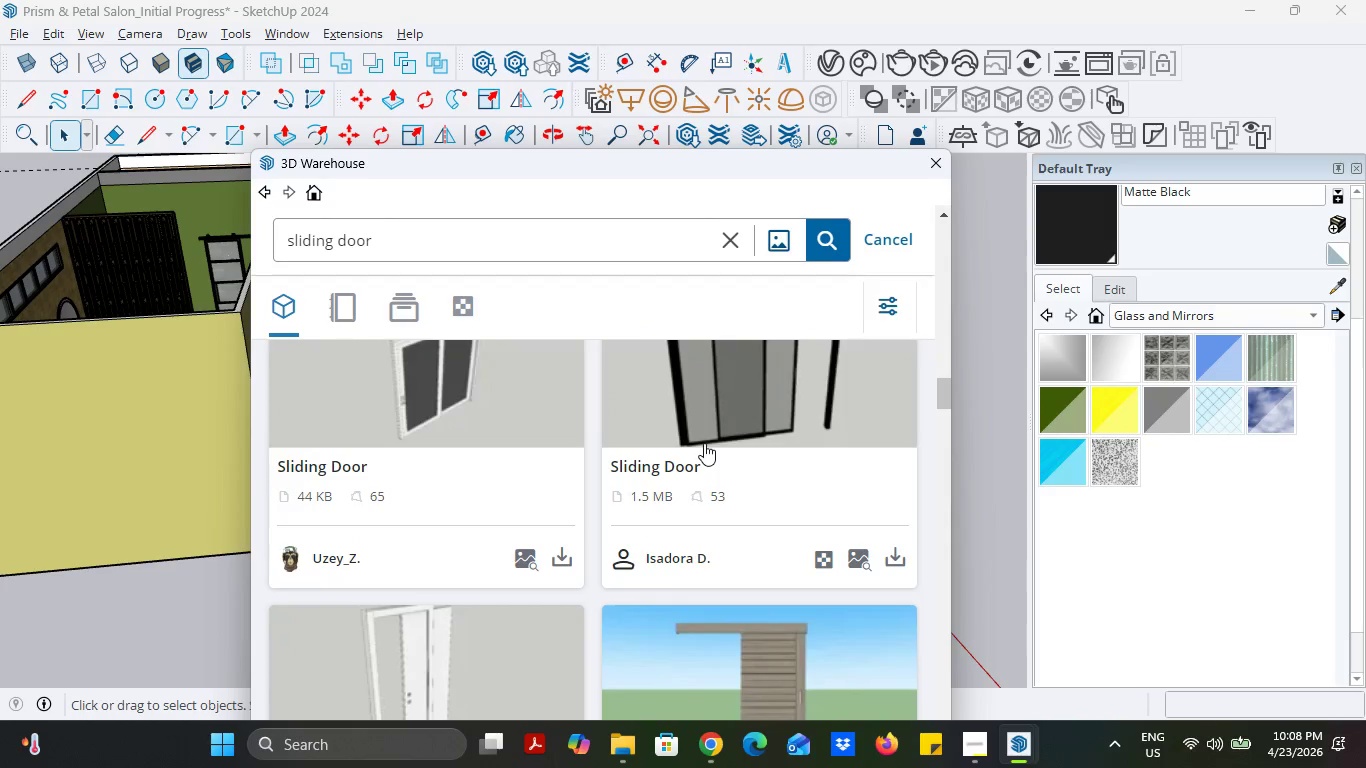 
scroll: coordinate [704, 443], scroll_direction: up, amount: 2.0
 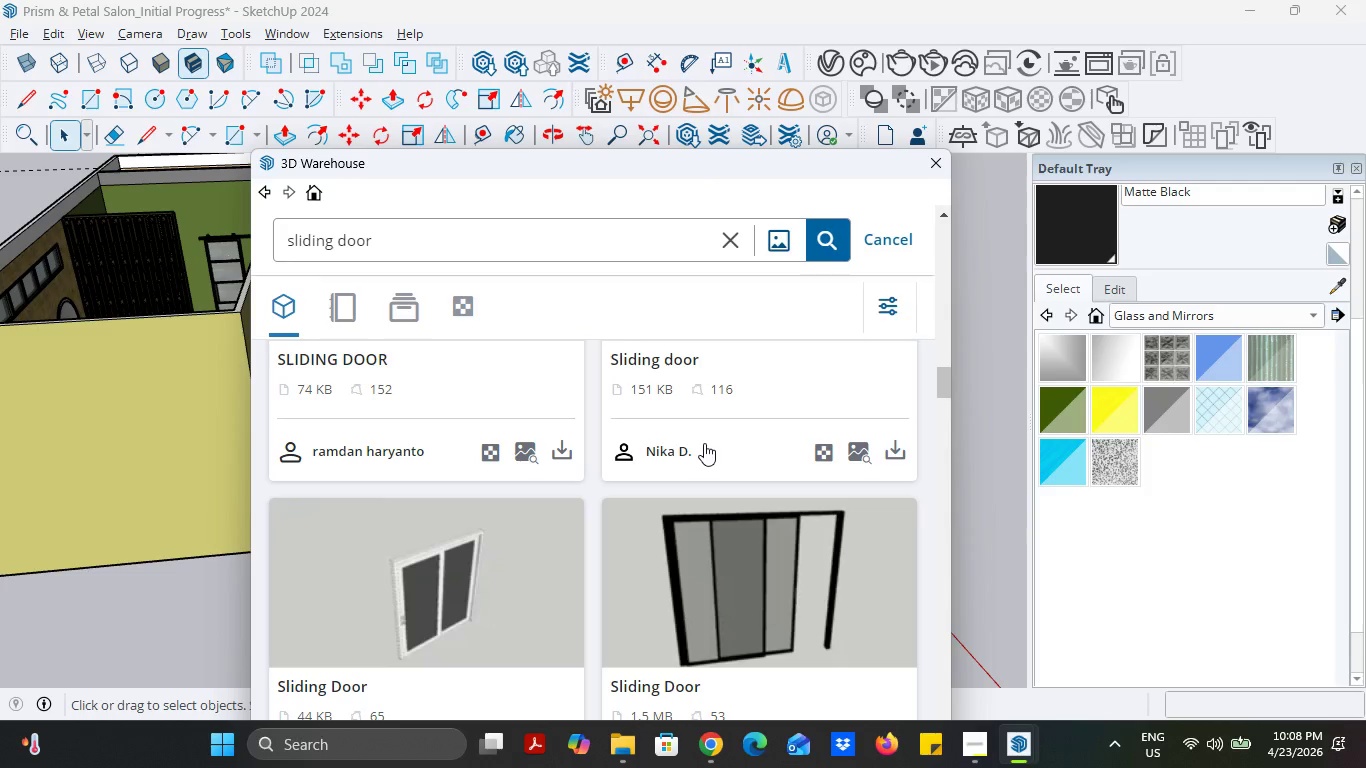 
scroll: coordinate [704, 443], scroll_direction: down, amount: 1.0
 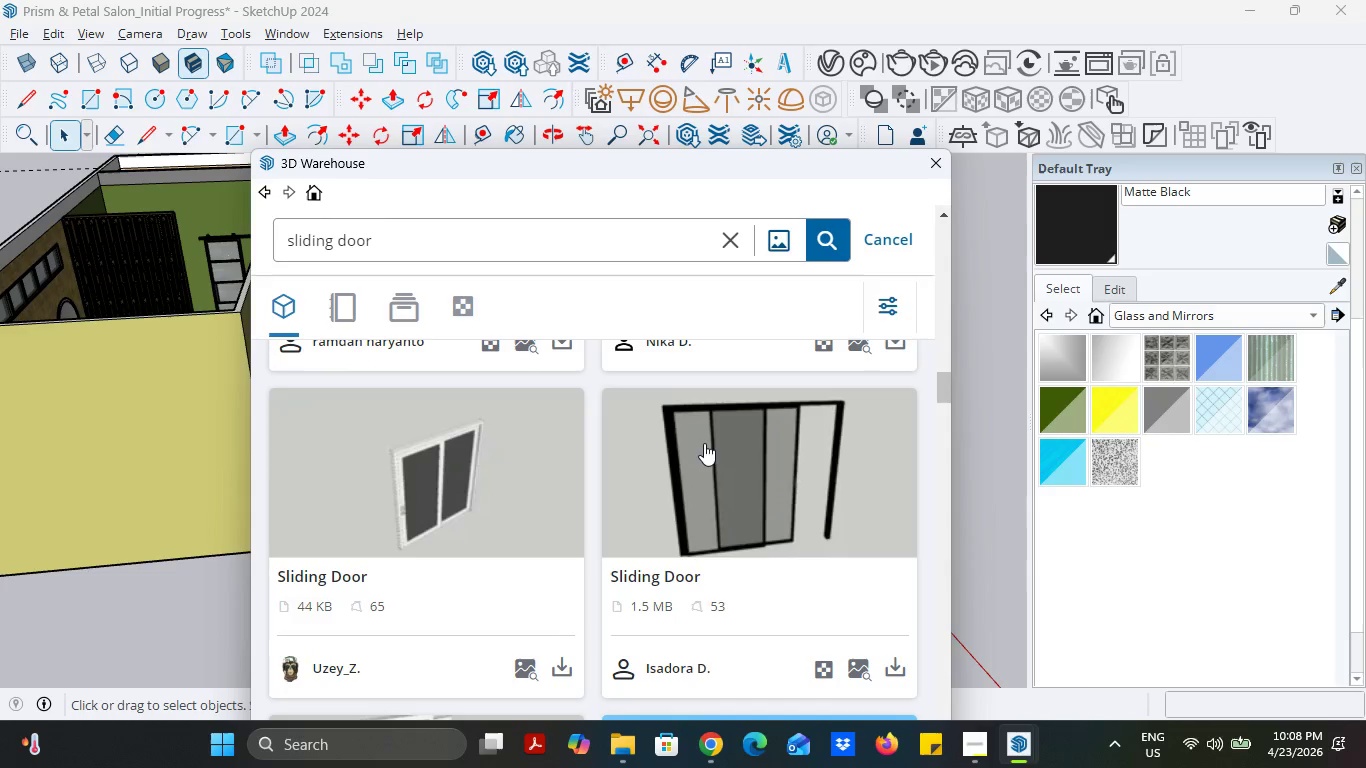 
mouse_move([870, 645])
 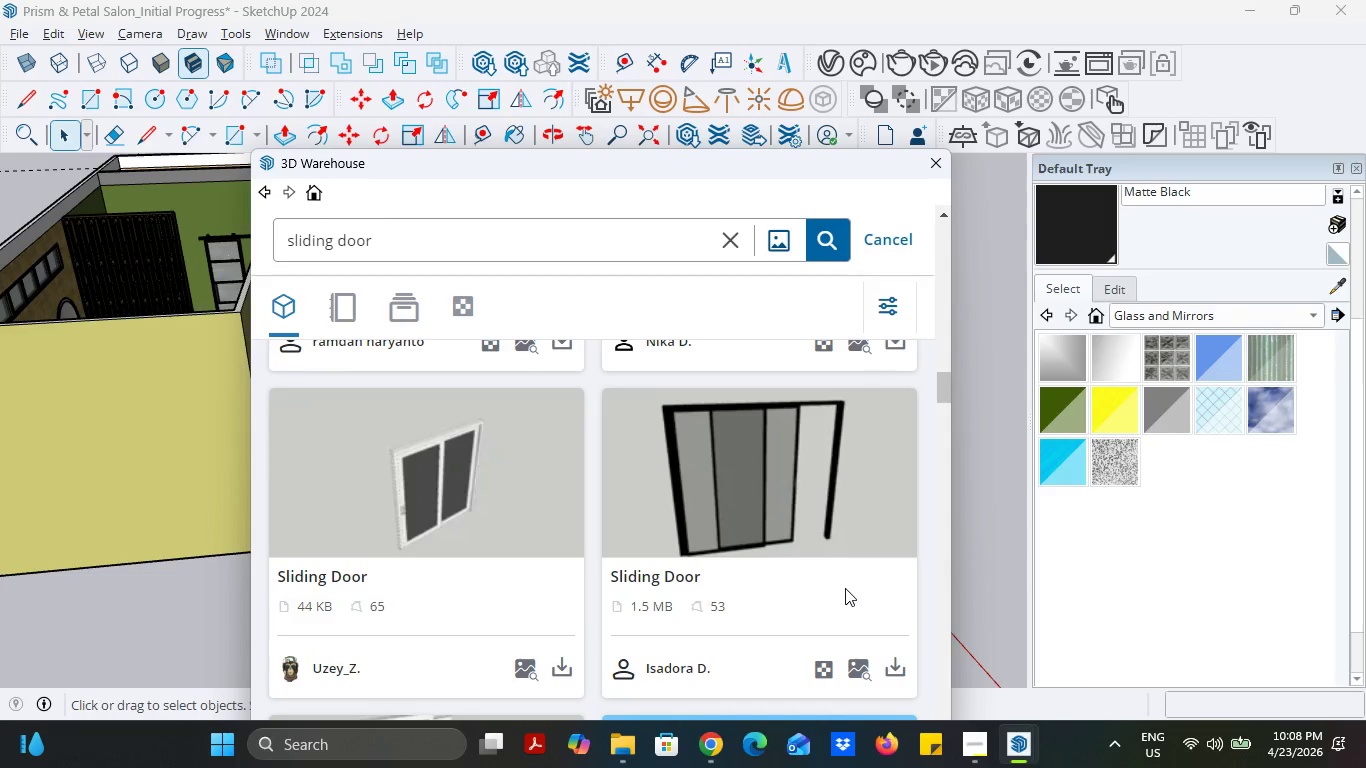 
scroll: coordinate [845, 588], scroll_direction: down, amount: 1.0
 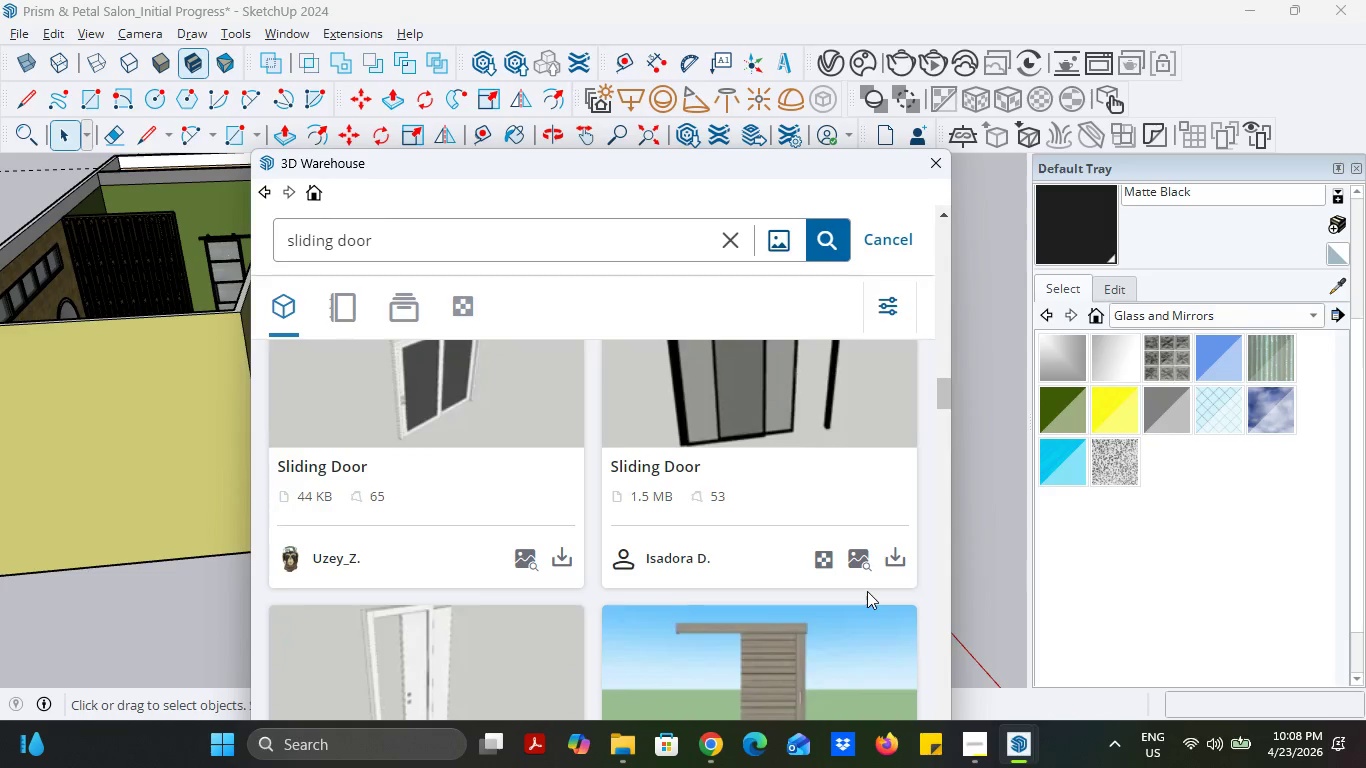 
scroll: coordinate [867, 591], scroll_direction: up, amount: 1.0
 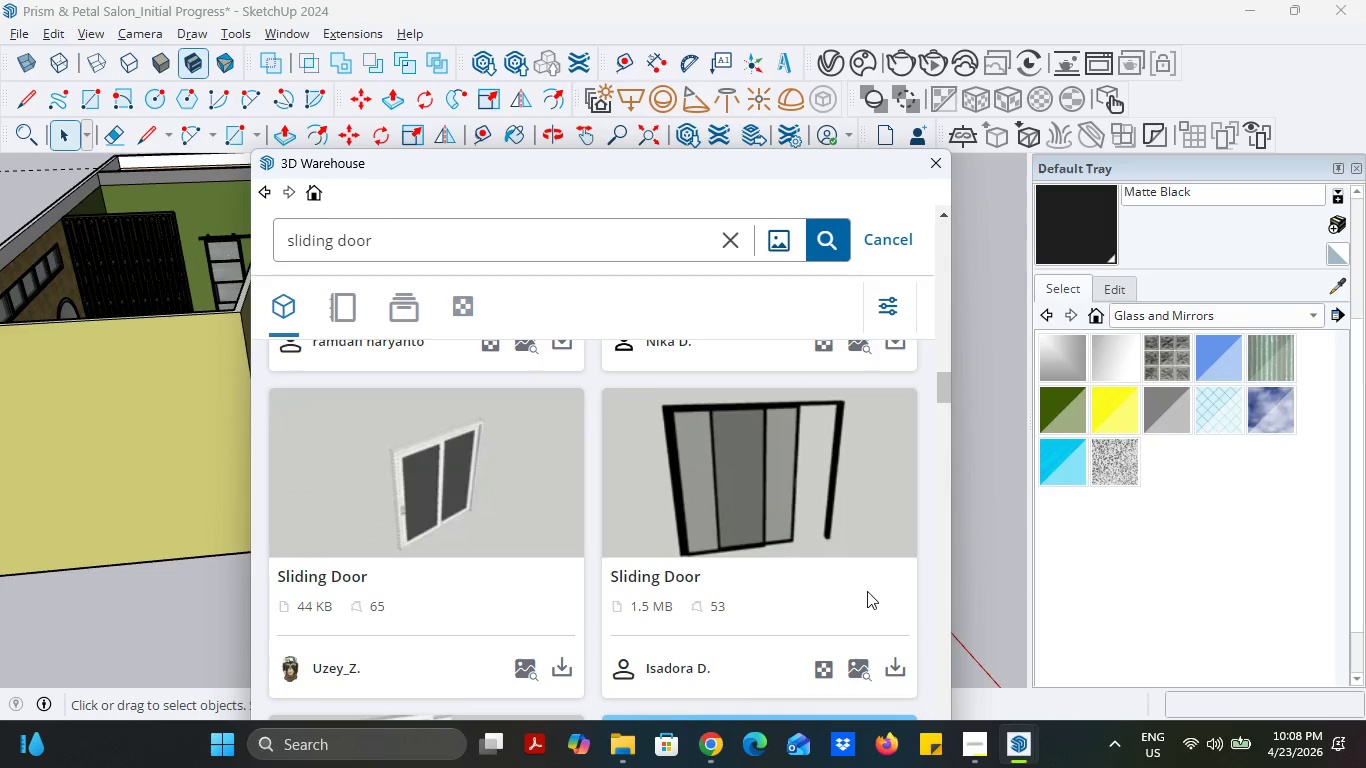 
scroll: coordinate [867, 591], scroll_direction: down, amount: 8.0
 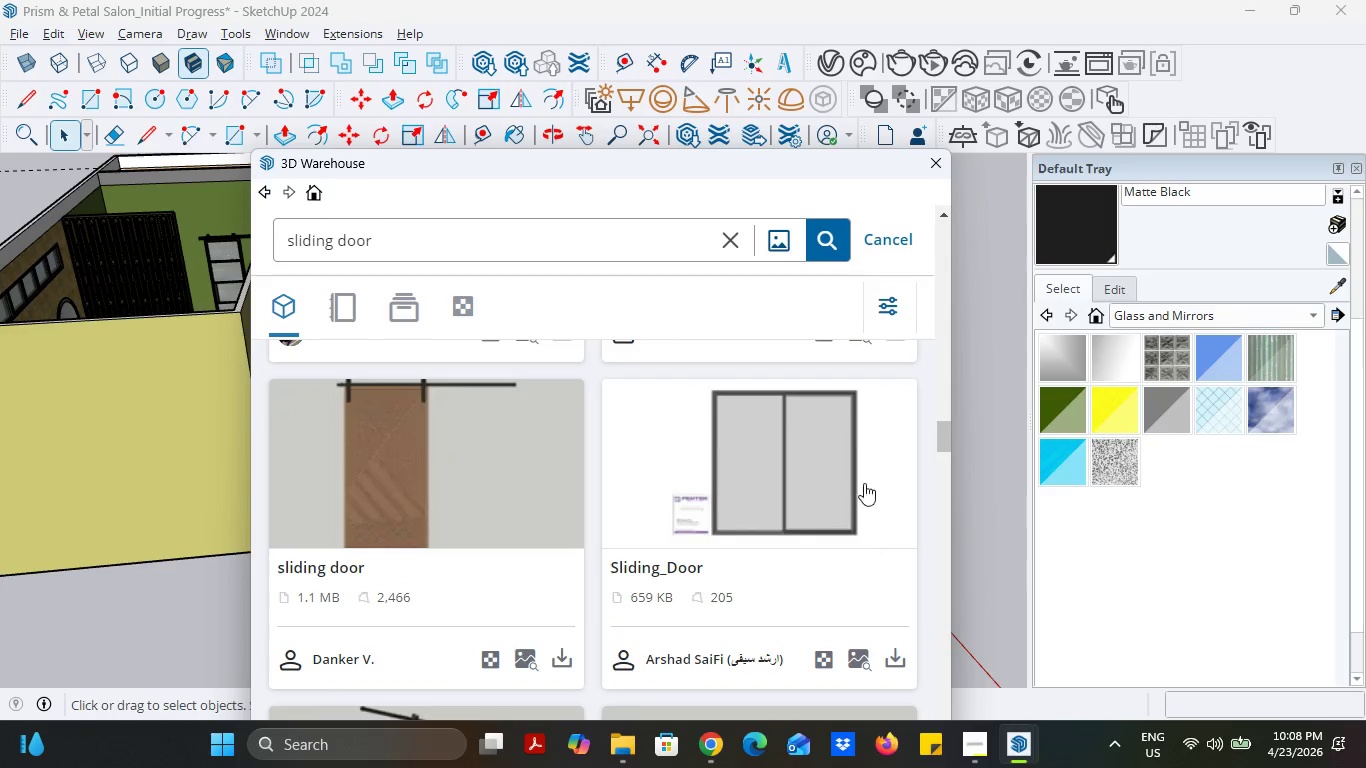 
scroll: coordinate [868, 469], scroll_direction: up, amount: 2.0
 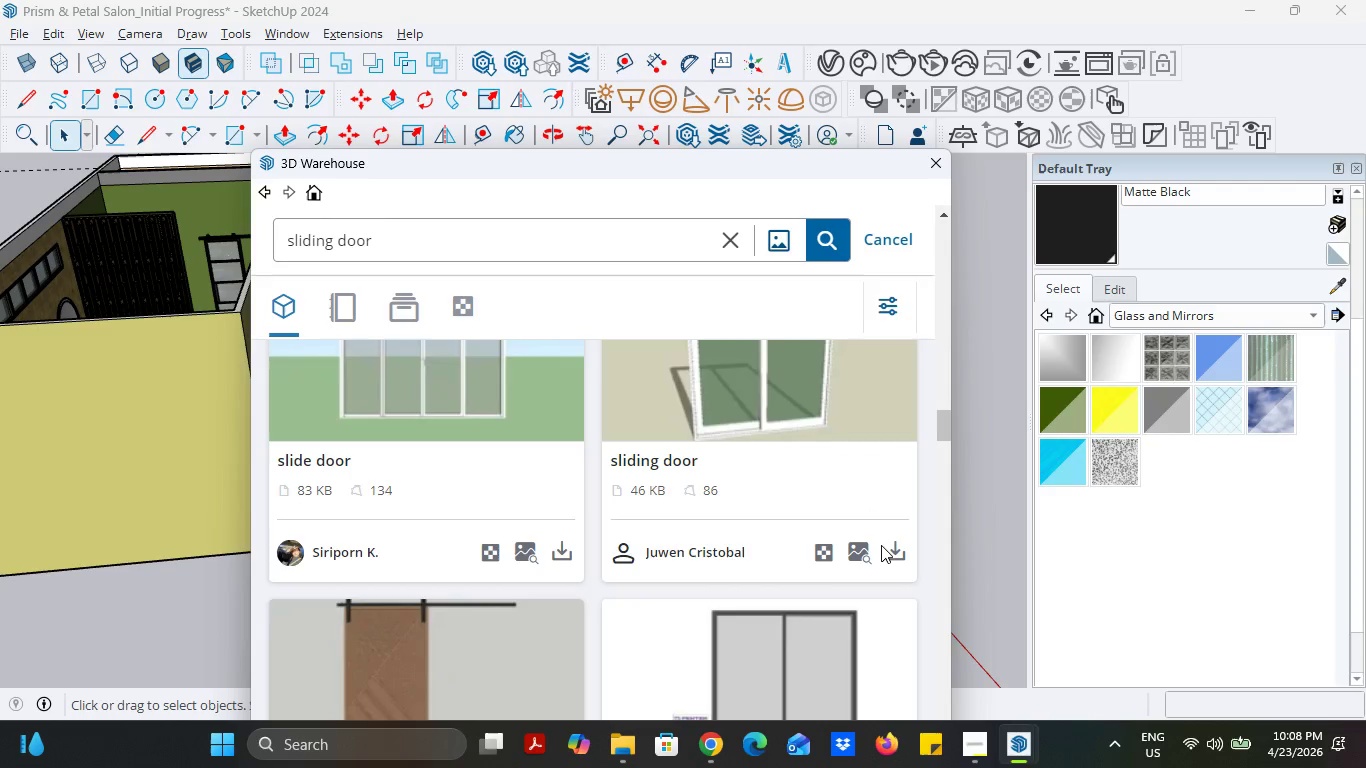 
left_click([881, 545])
 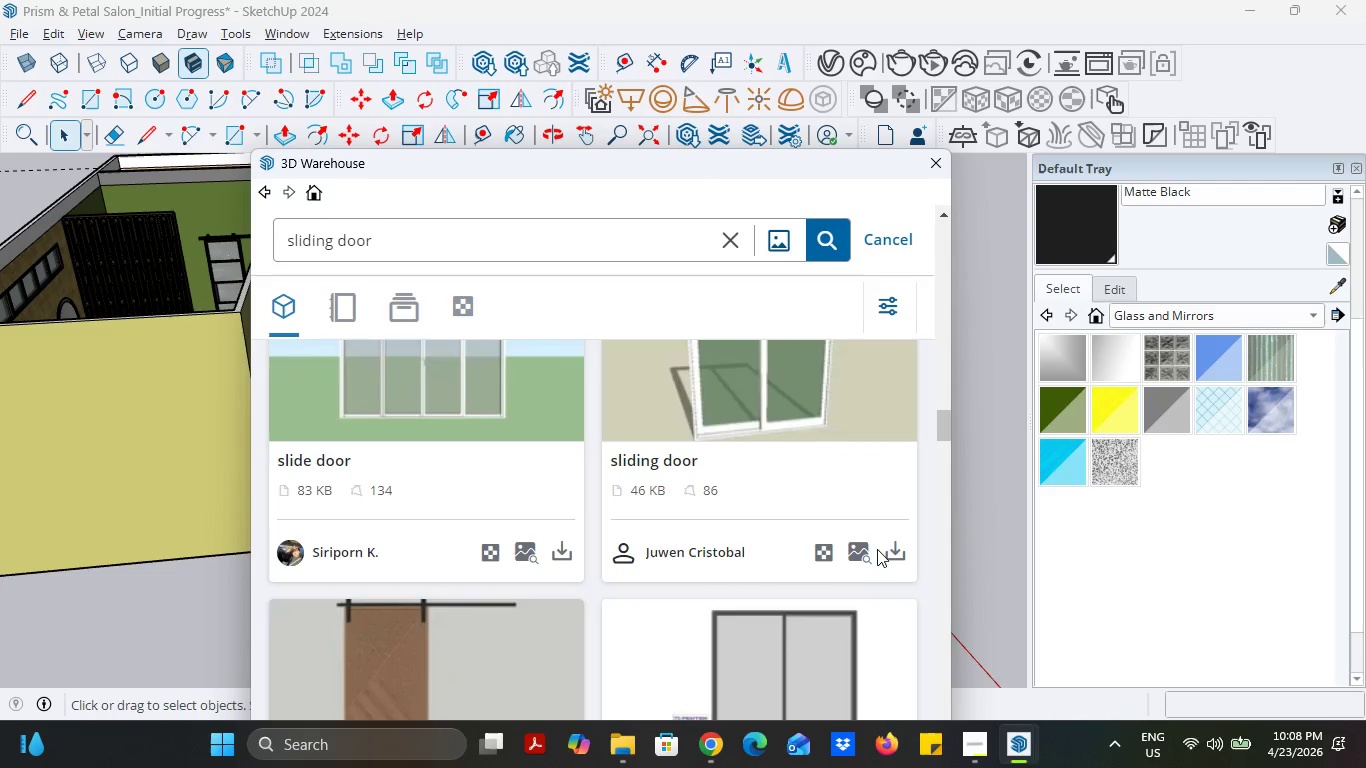 
left_click([885, 549])
 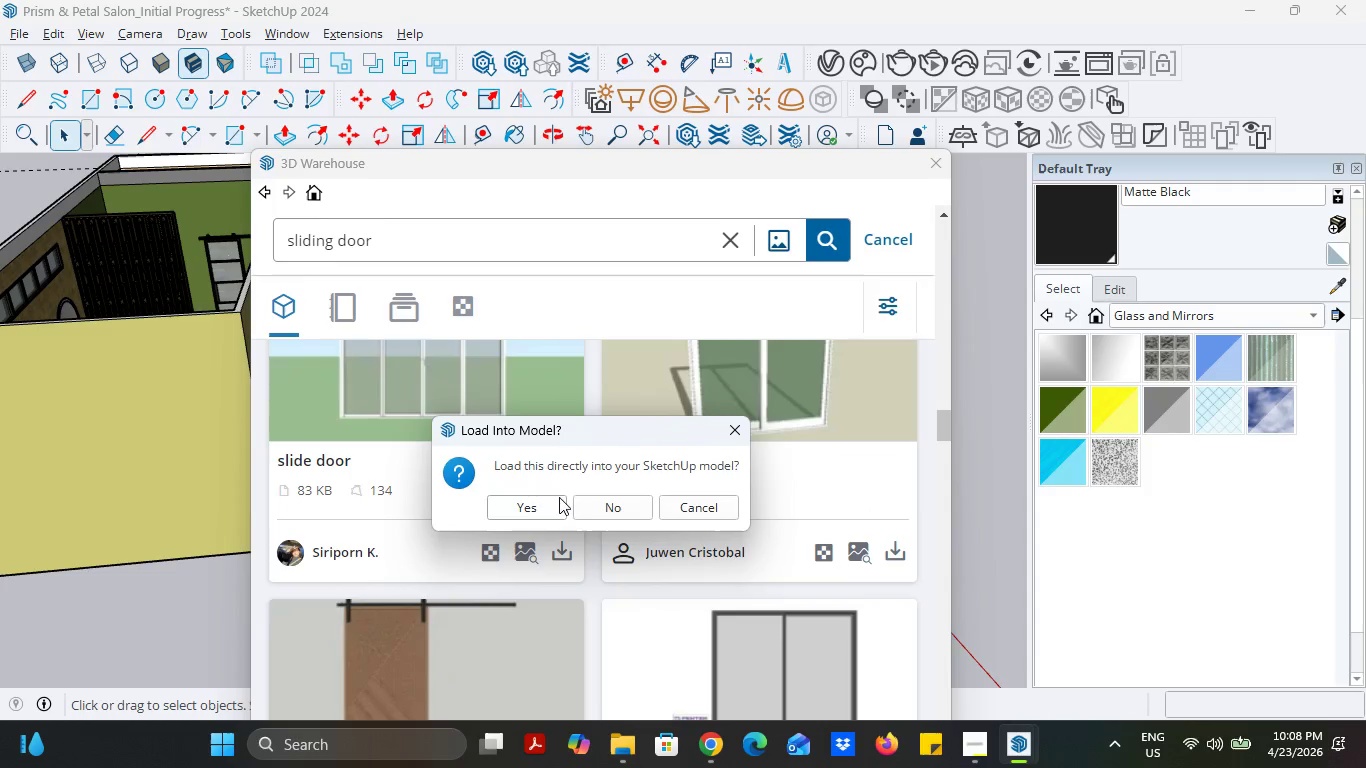 
left_click([552, 504])
 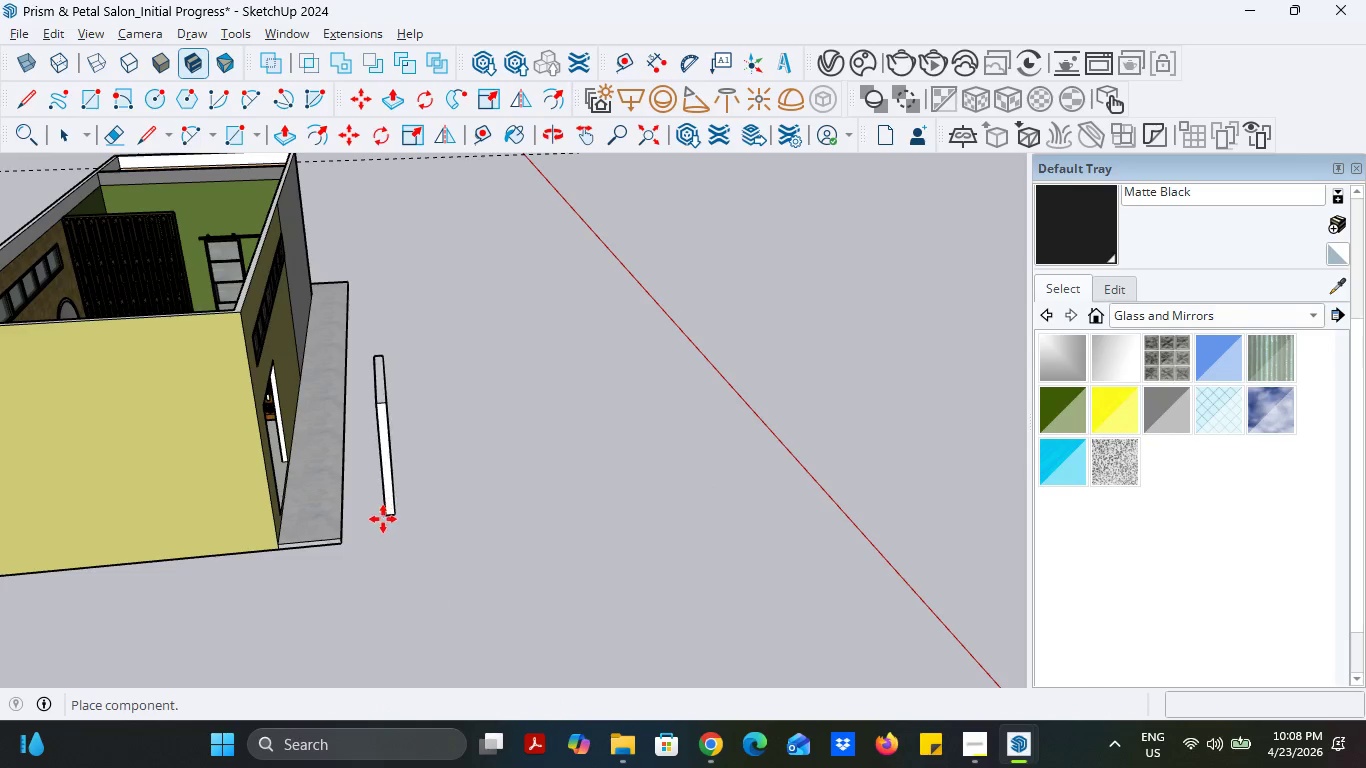 
left_click([344, 532])
 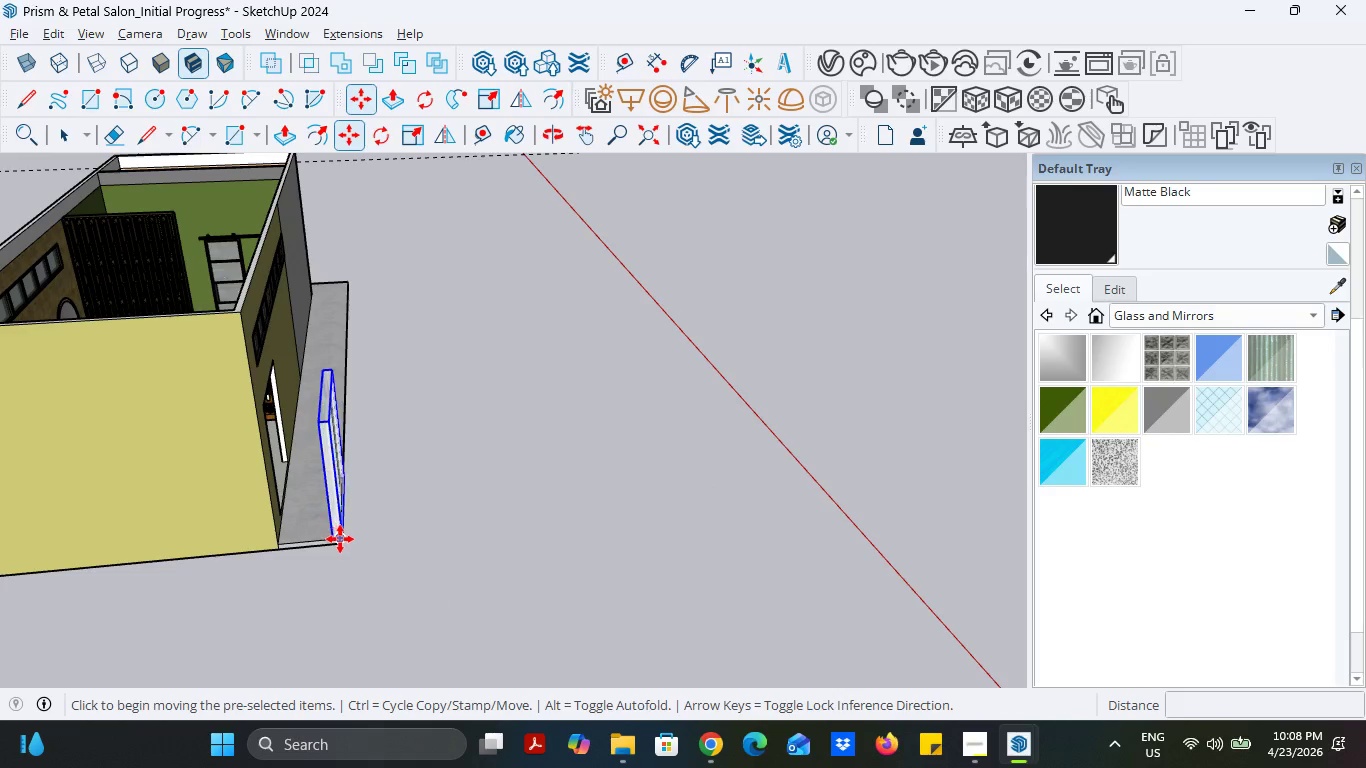 
left_click([340, 539])
 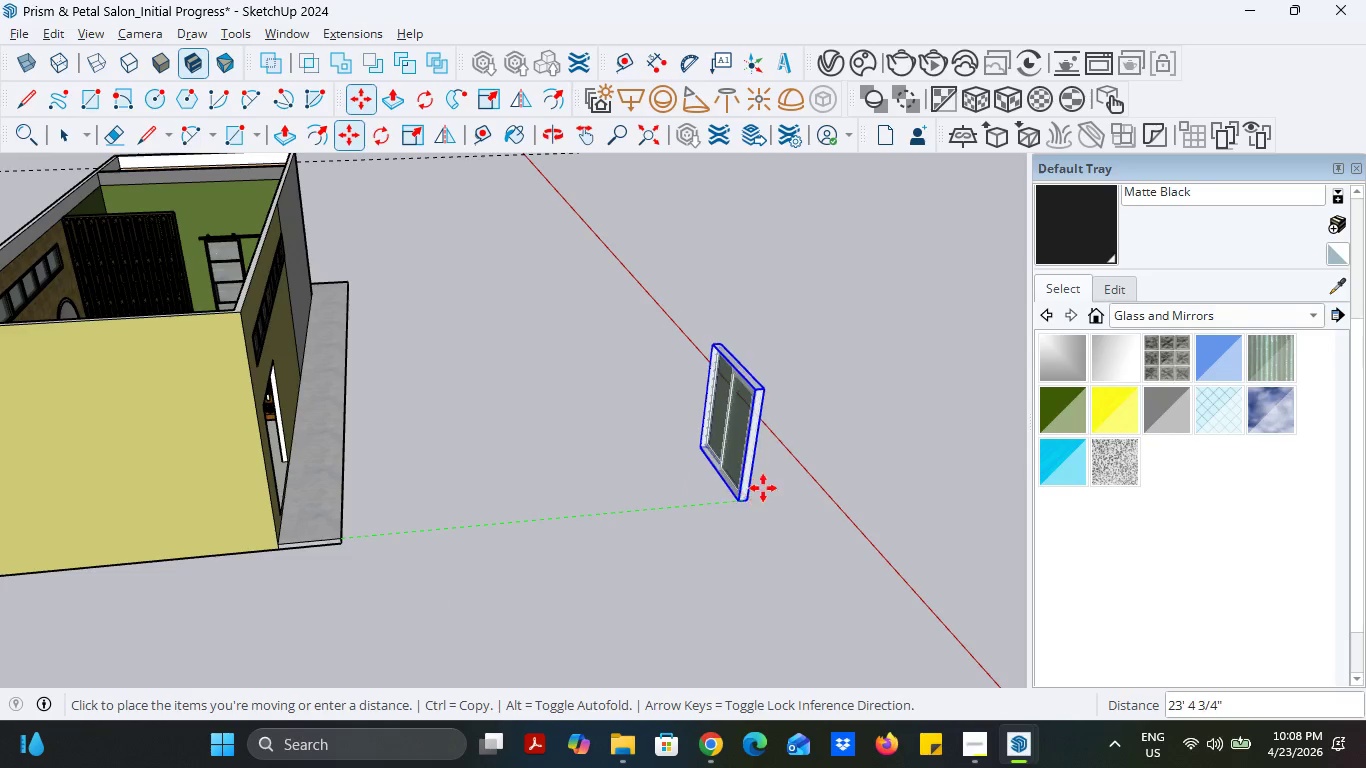 
left_click([766, 487])
 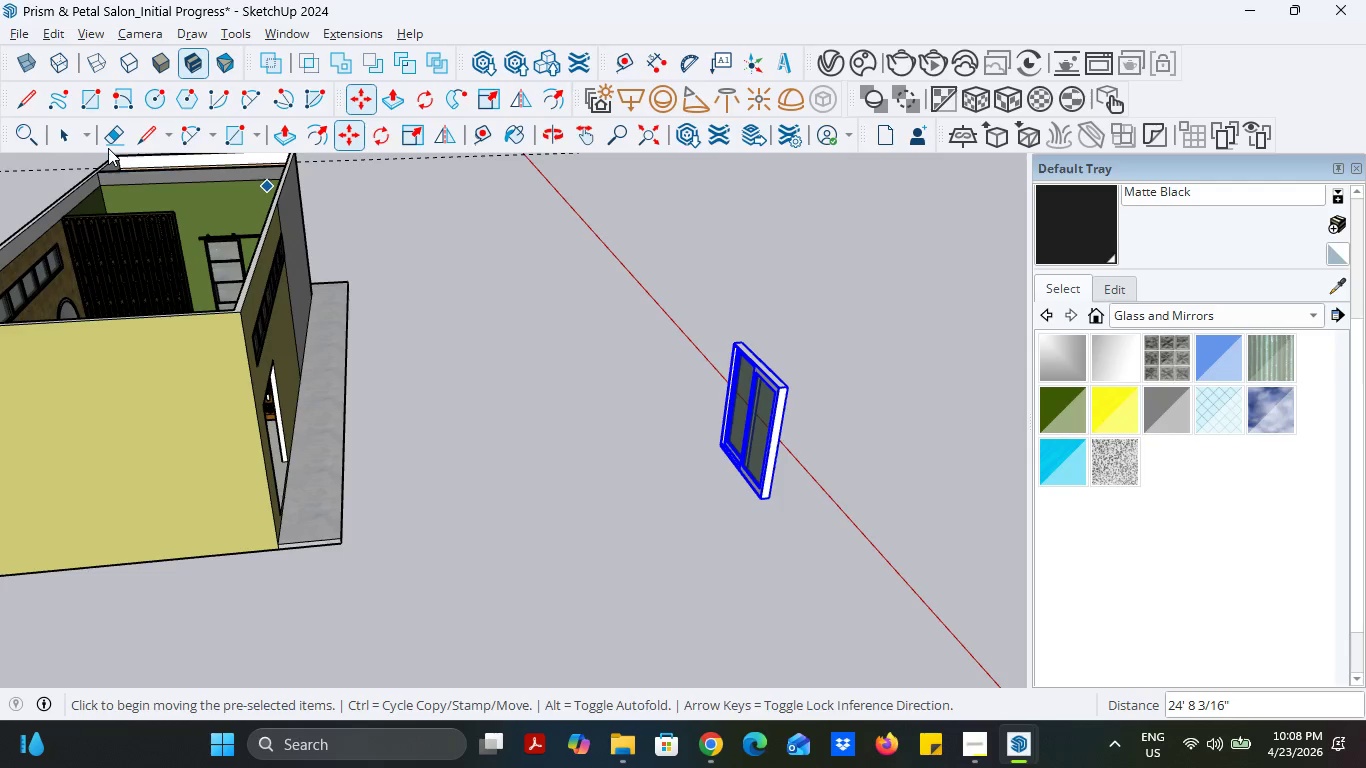 
left_click([83, 140])
 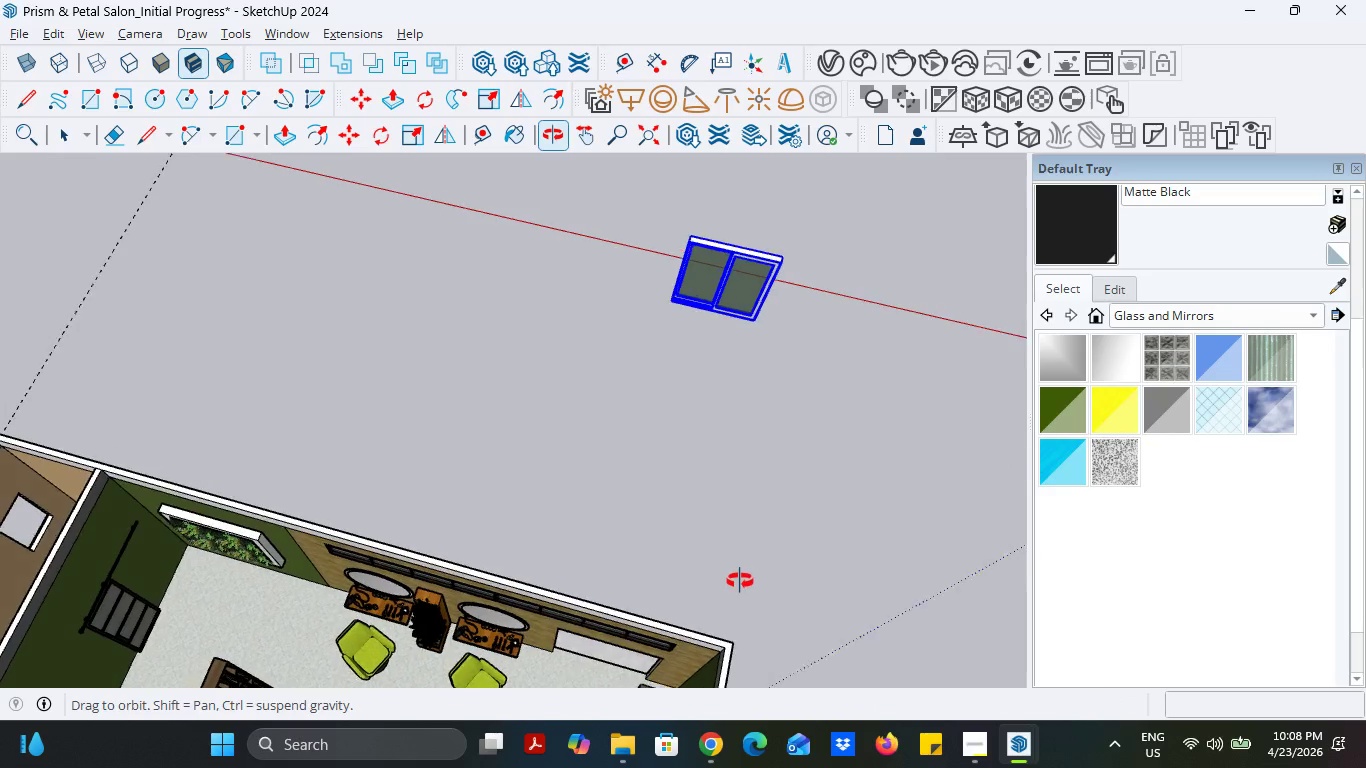 
scroll: coordinate [590, 370], scroll_direction: up, amount: 18.0
 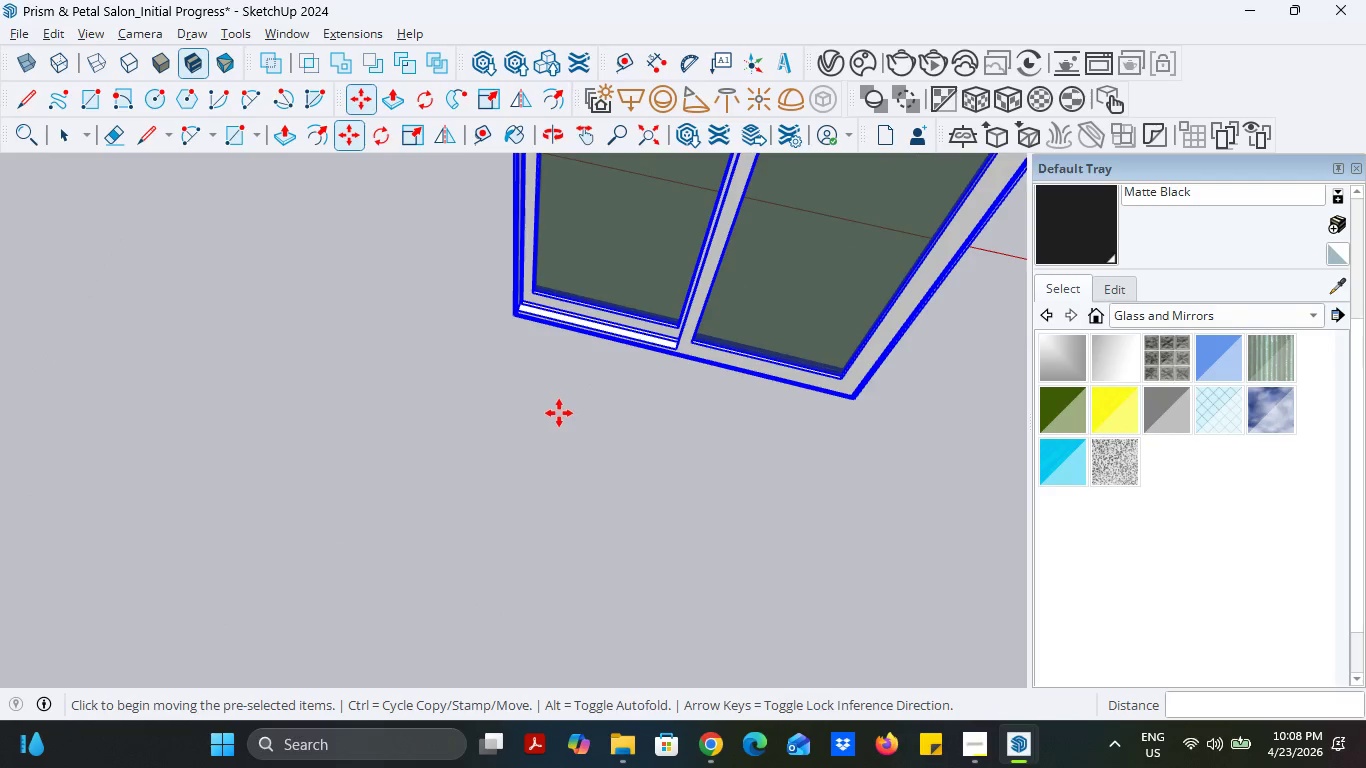 
scroll: coordinate [558, 434], scroll_direction: down, amount: 7.0
 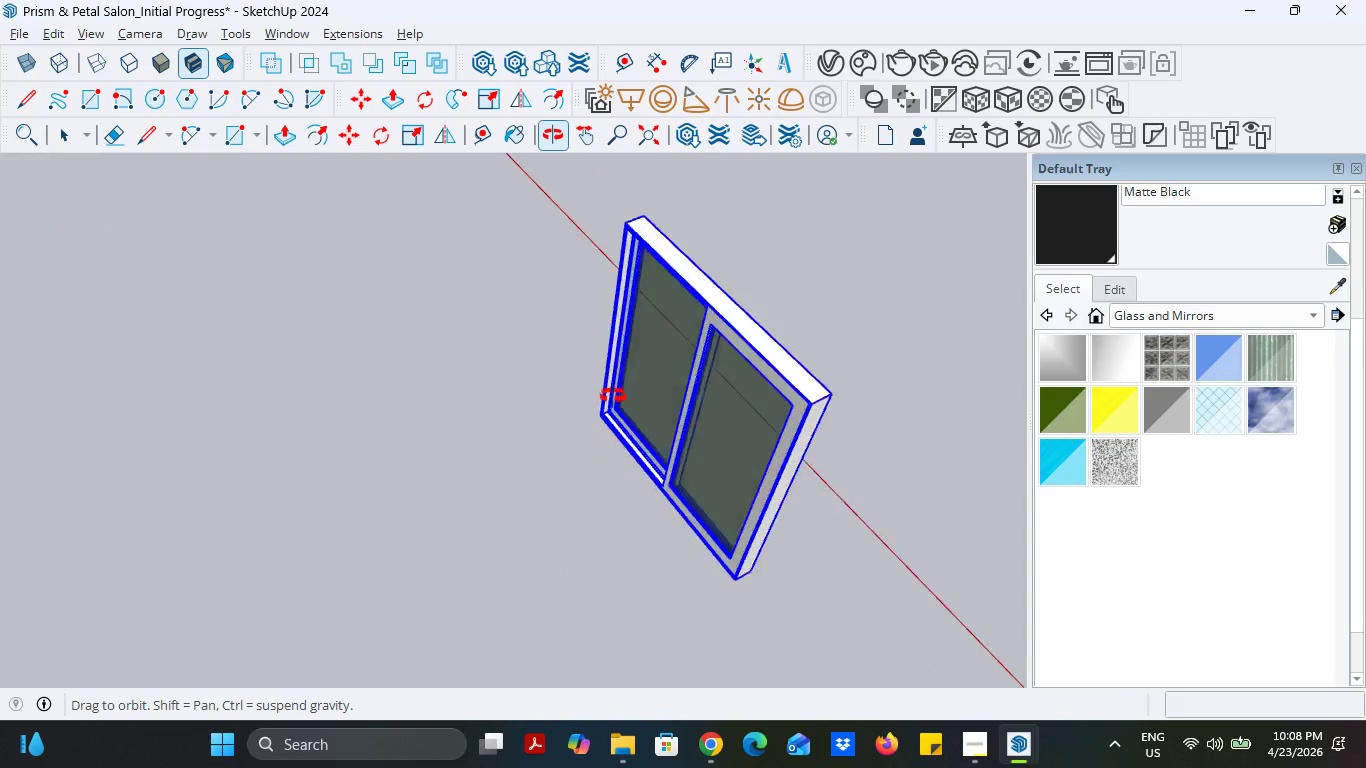 
scroll: coordinate [777, 299], scroll_direction: up, amount: 8.0
 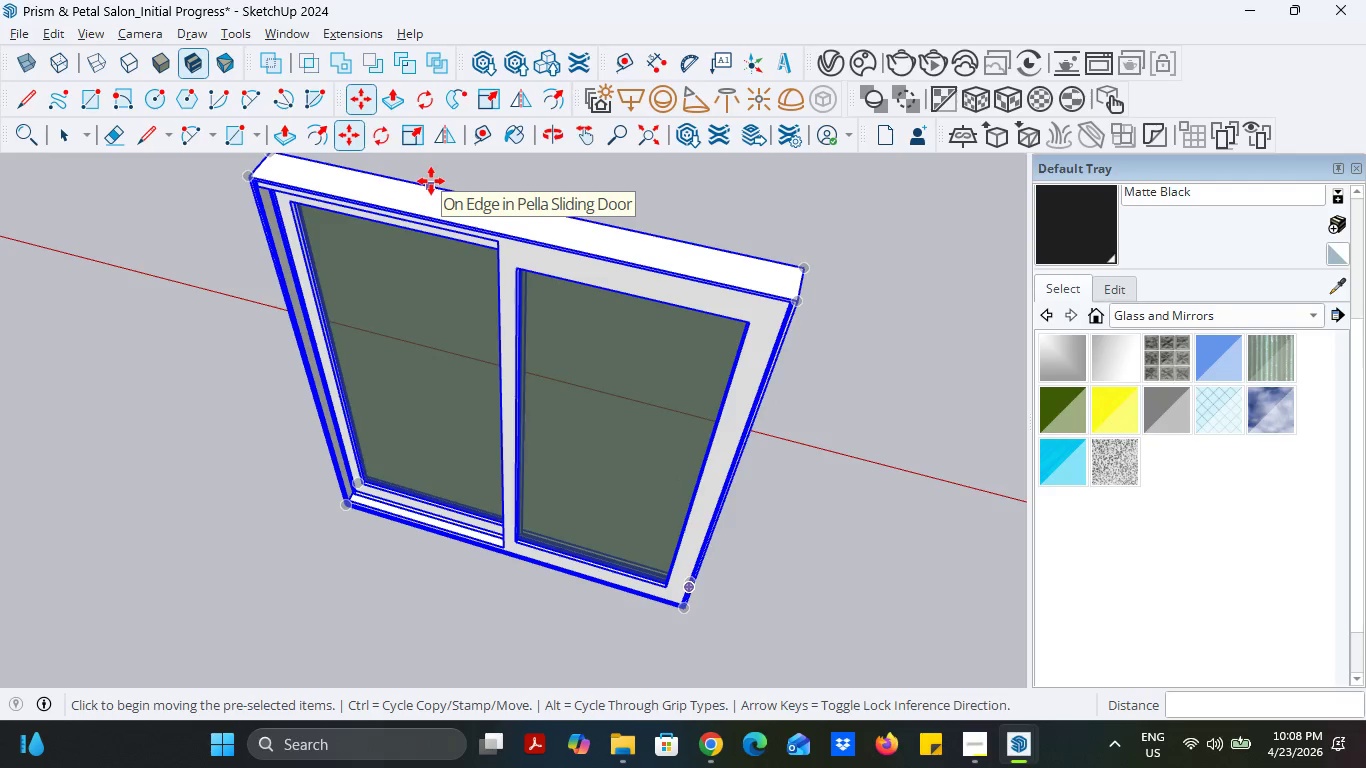 
key(Delete)
 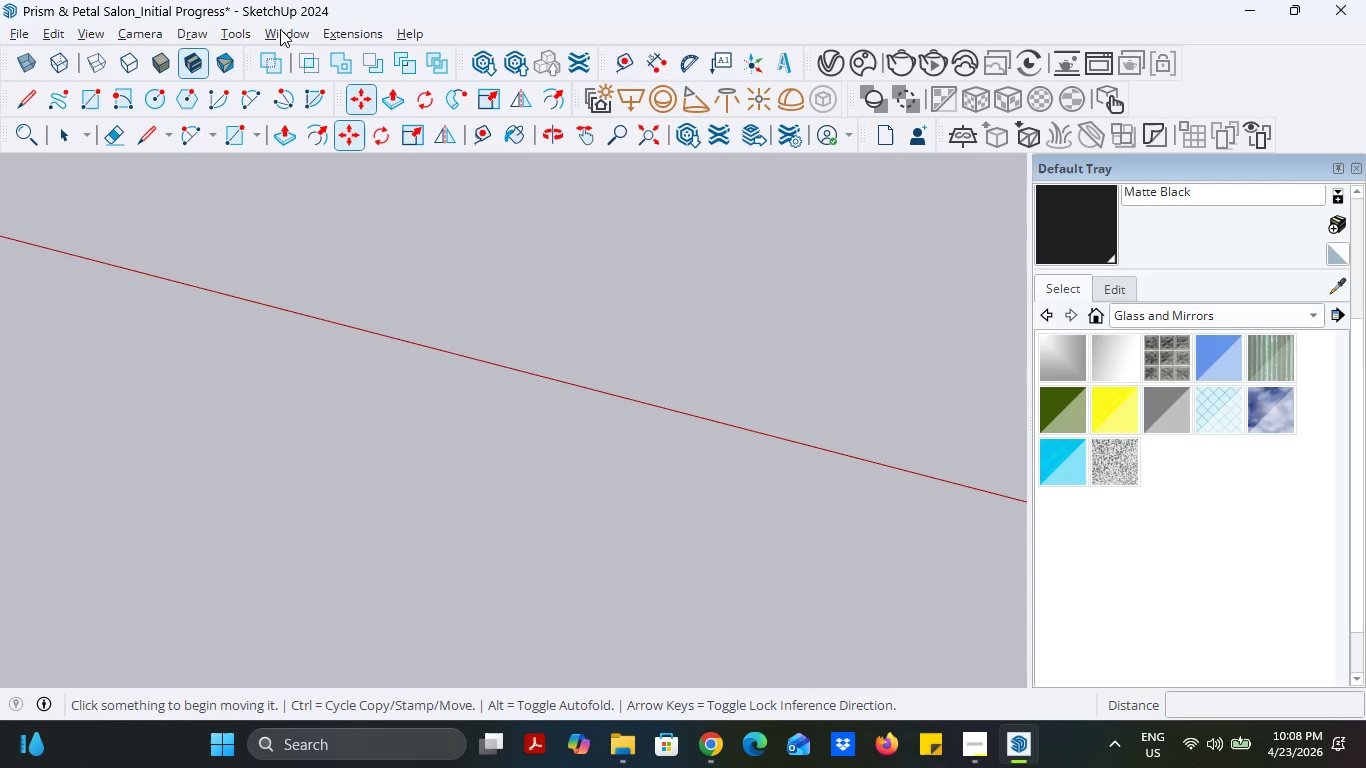 
scroll: coordinate [493, 292], scroll_direction: down, amount: 13.0
 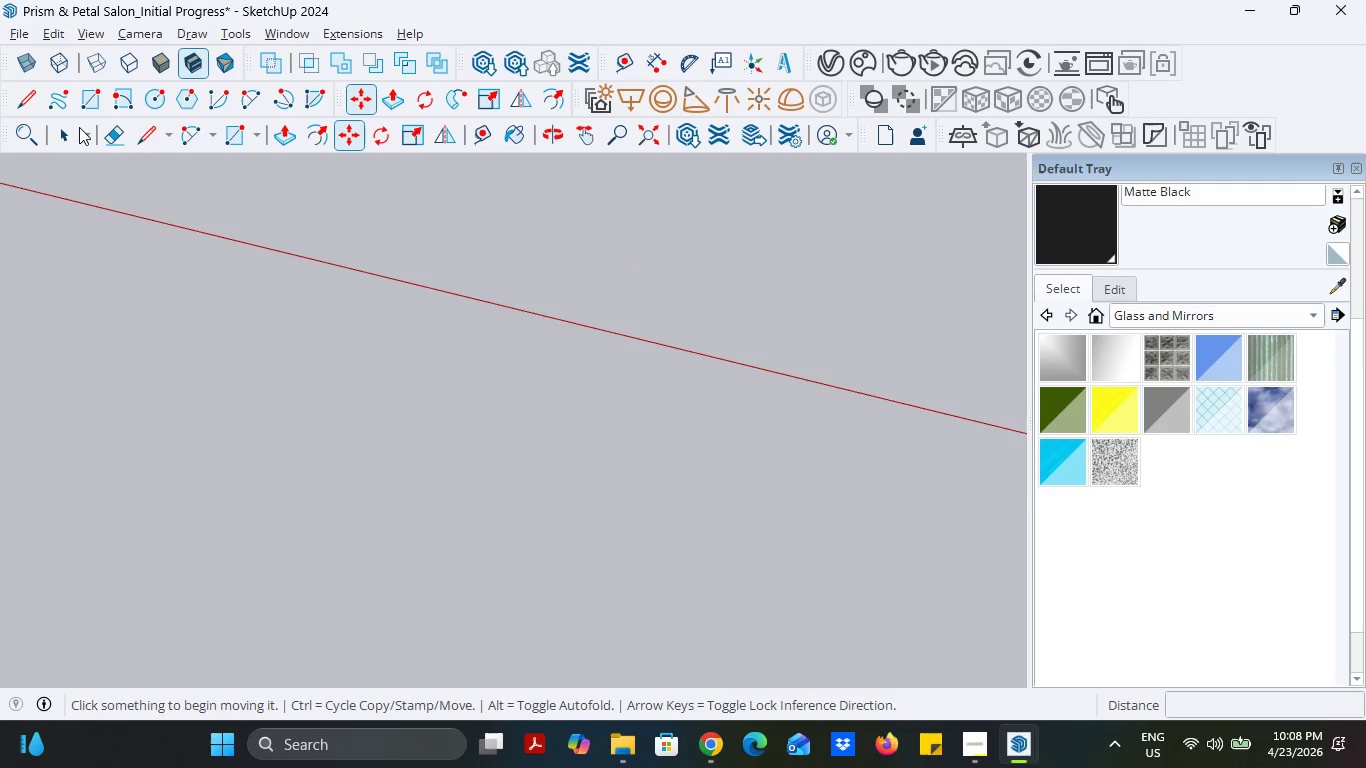 
left_click([79, 127])
 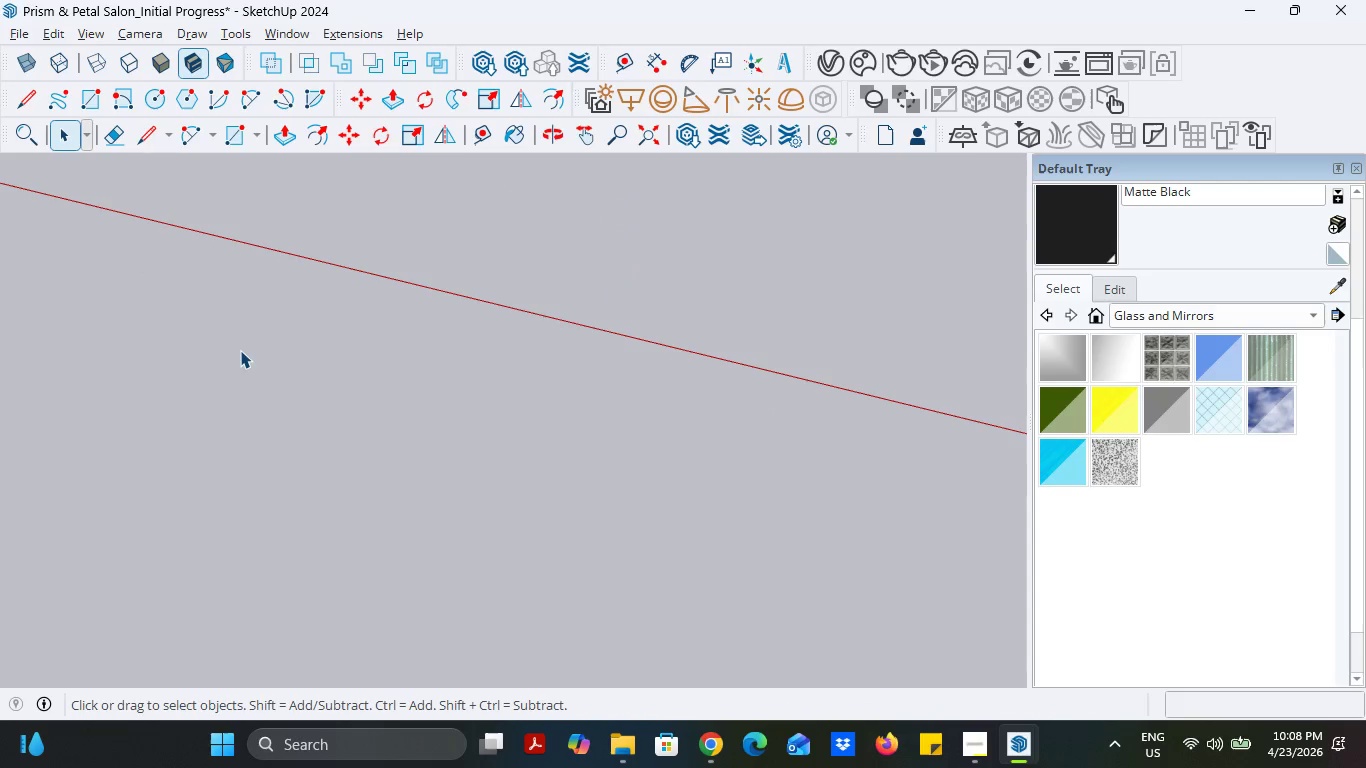 
left_click([242, 352])
 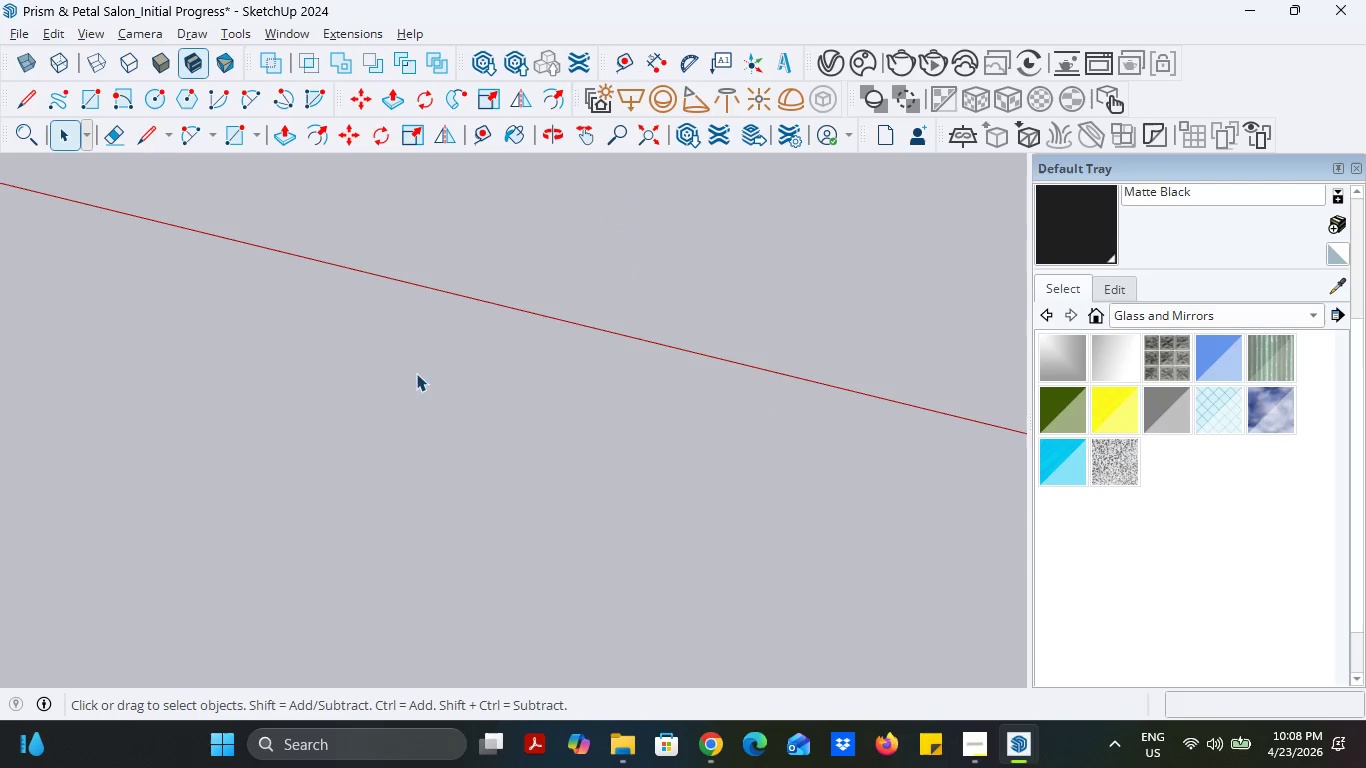 
scroll: coordinate [477, 389], scroll_direction: down, amount: 18.0
 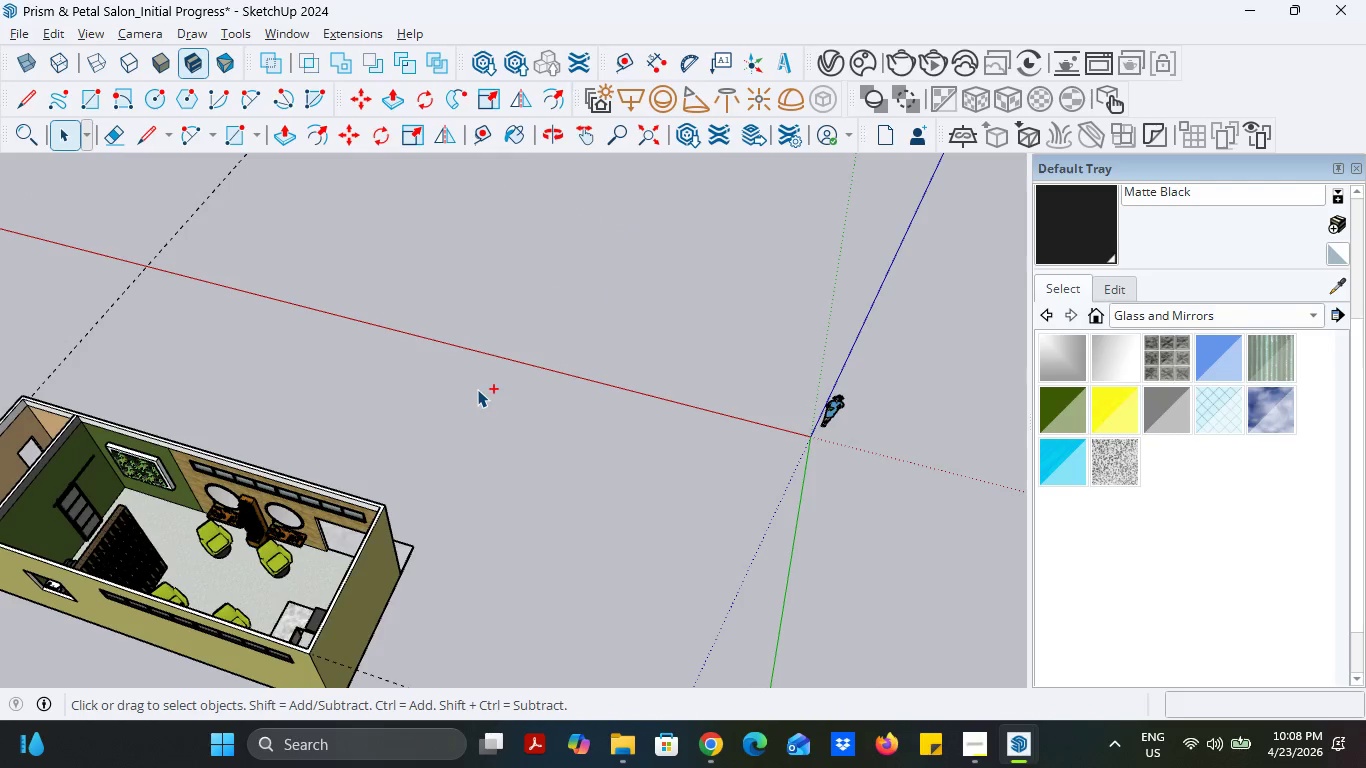 
key(Control+Z)
 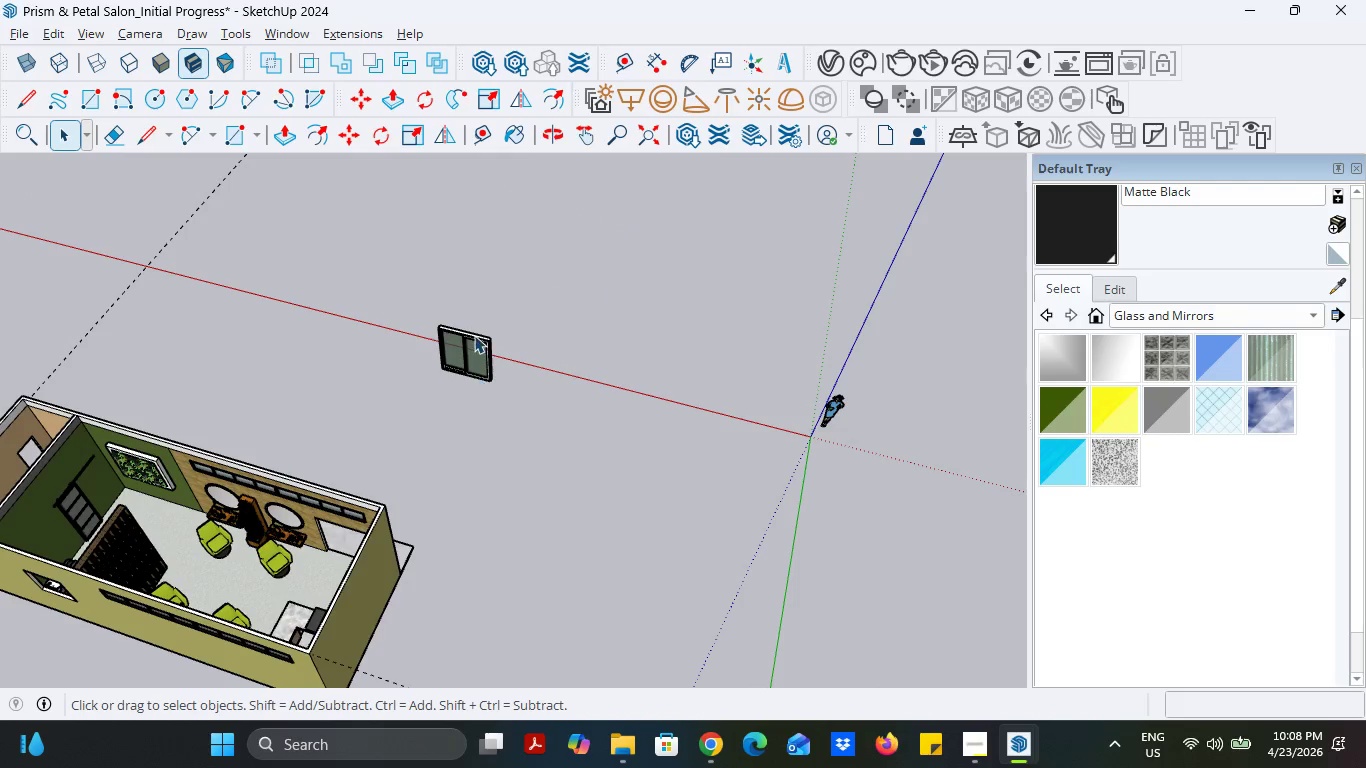 
key(Control+Z)
 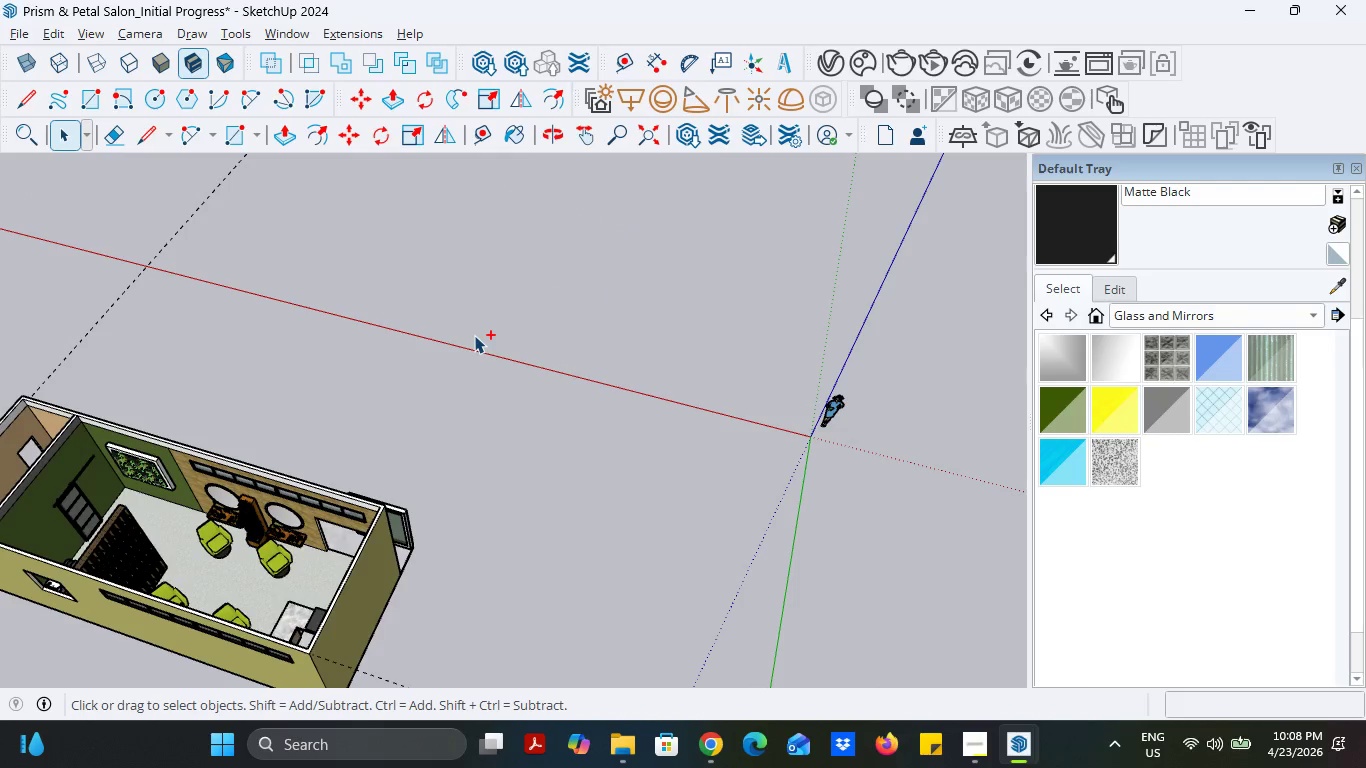 
key(Control+Z)
 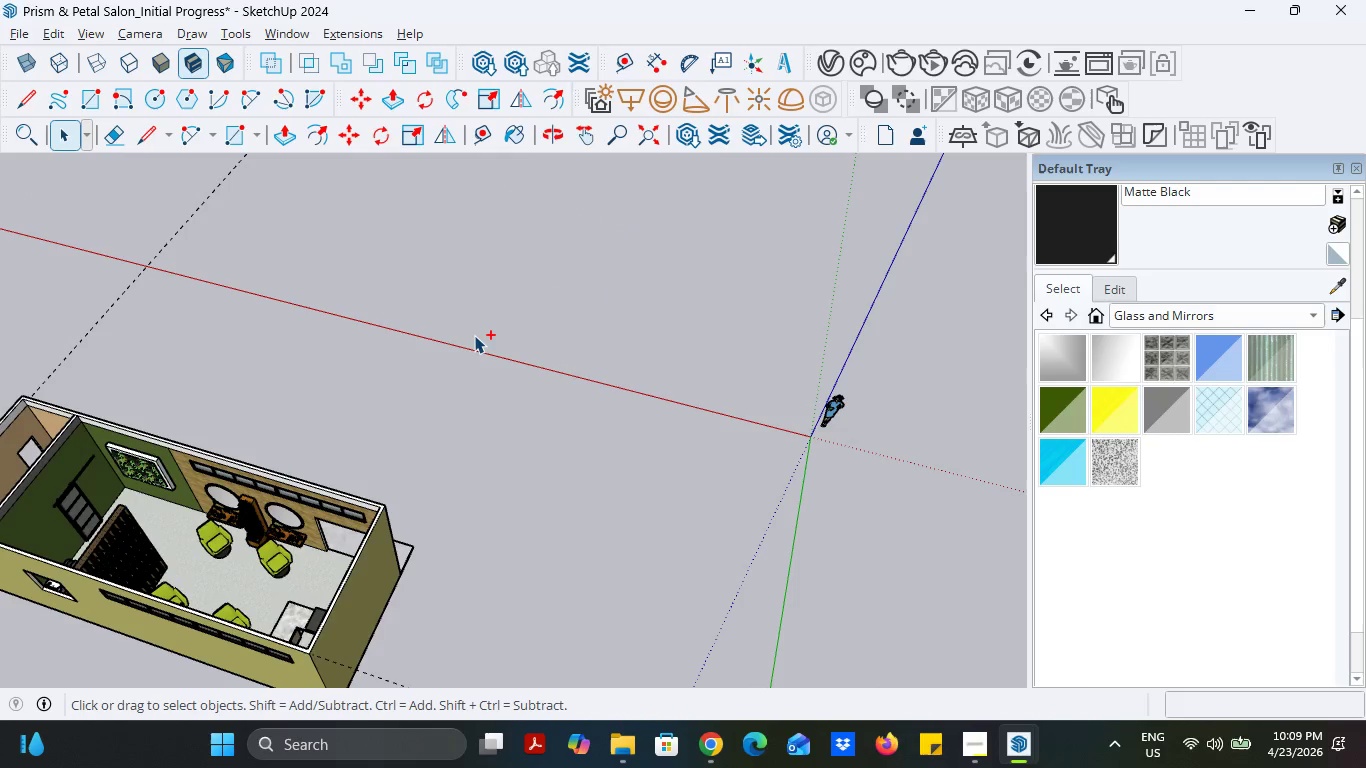 
key(Control+Z)
 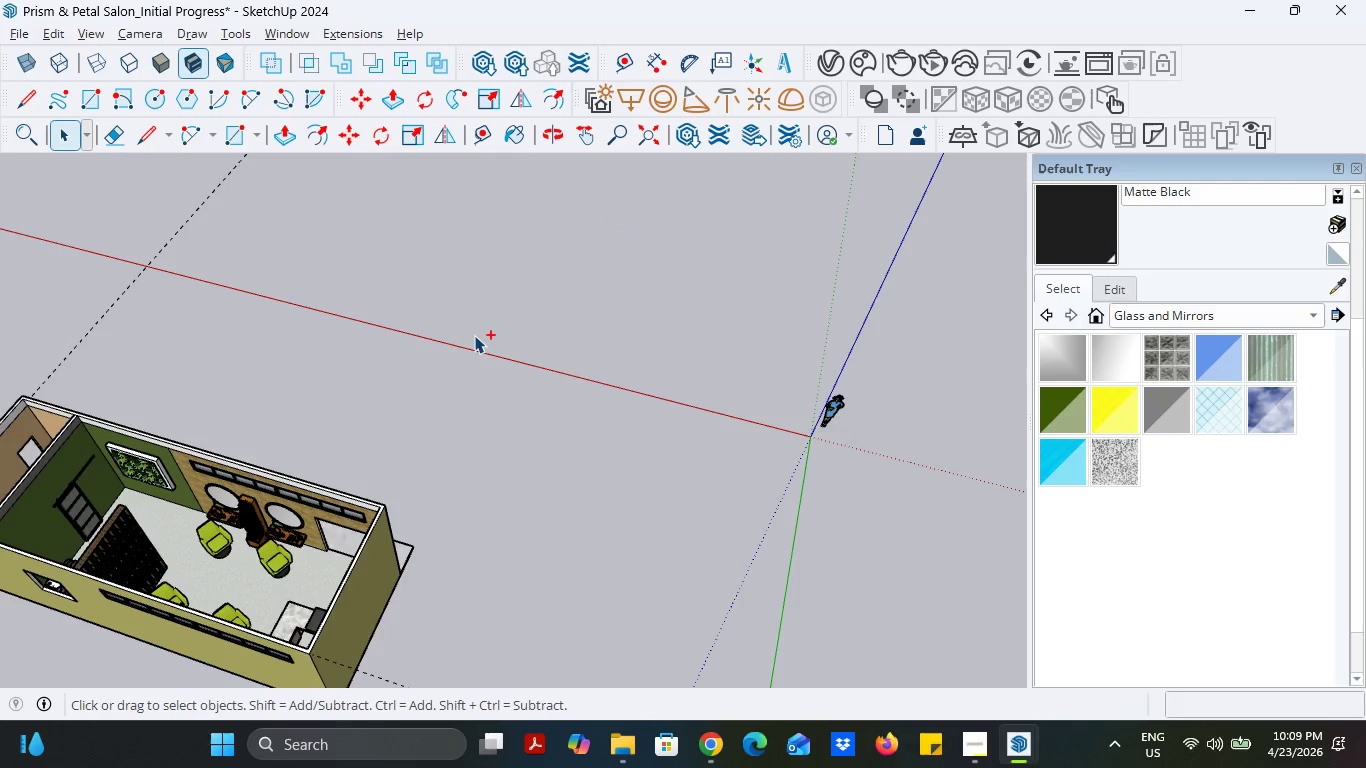 
key(Control+Z)
 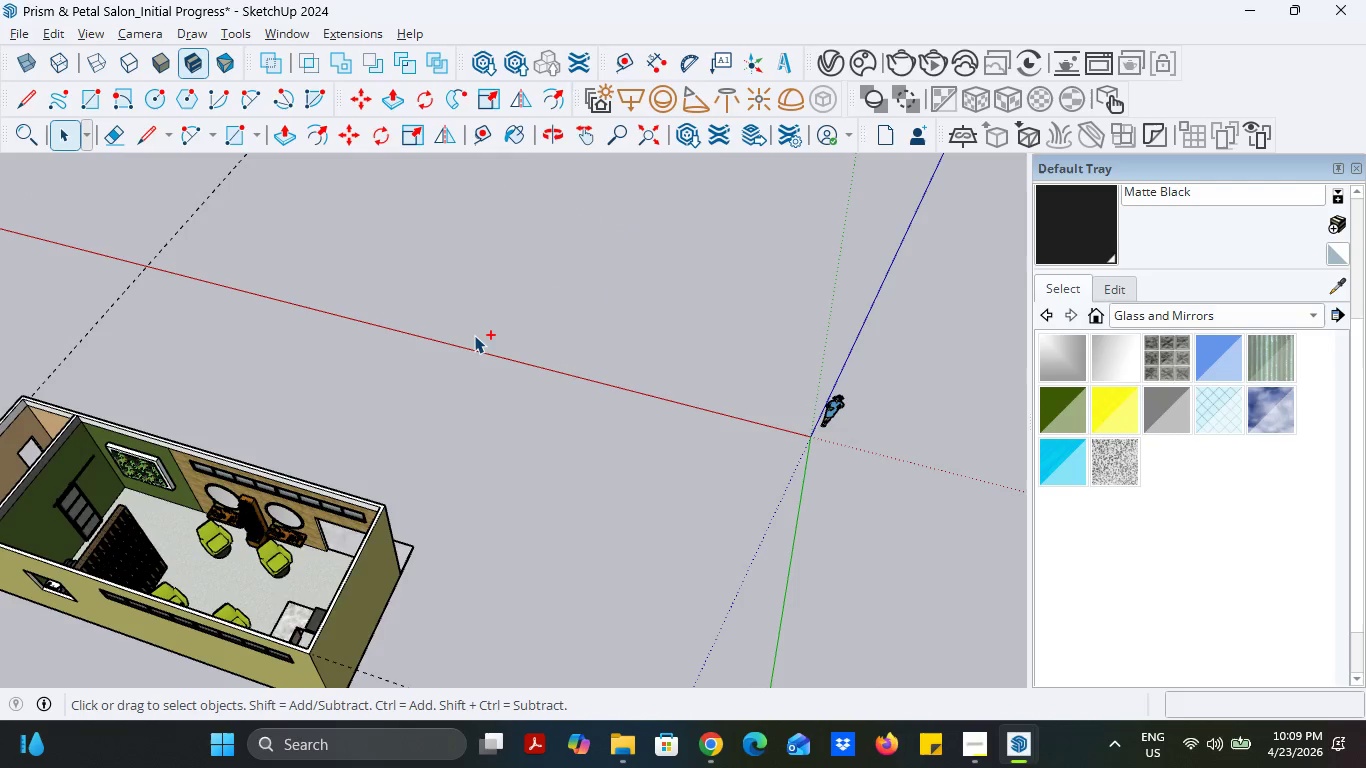 
key(Control+Z)
 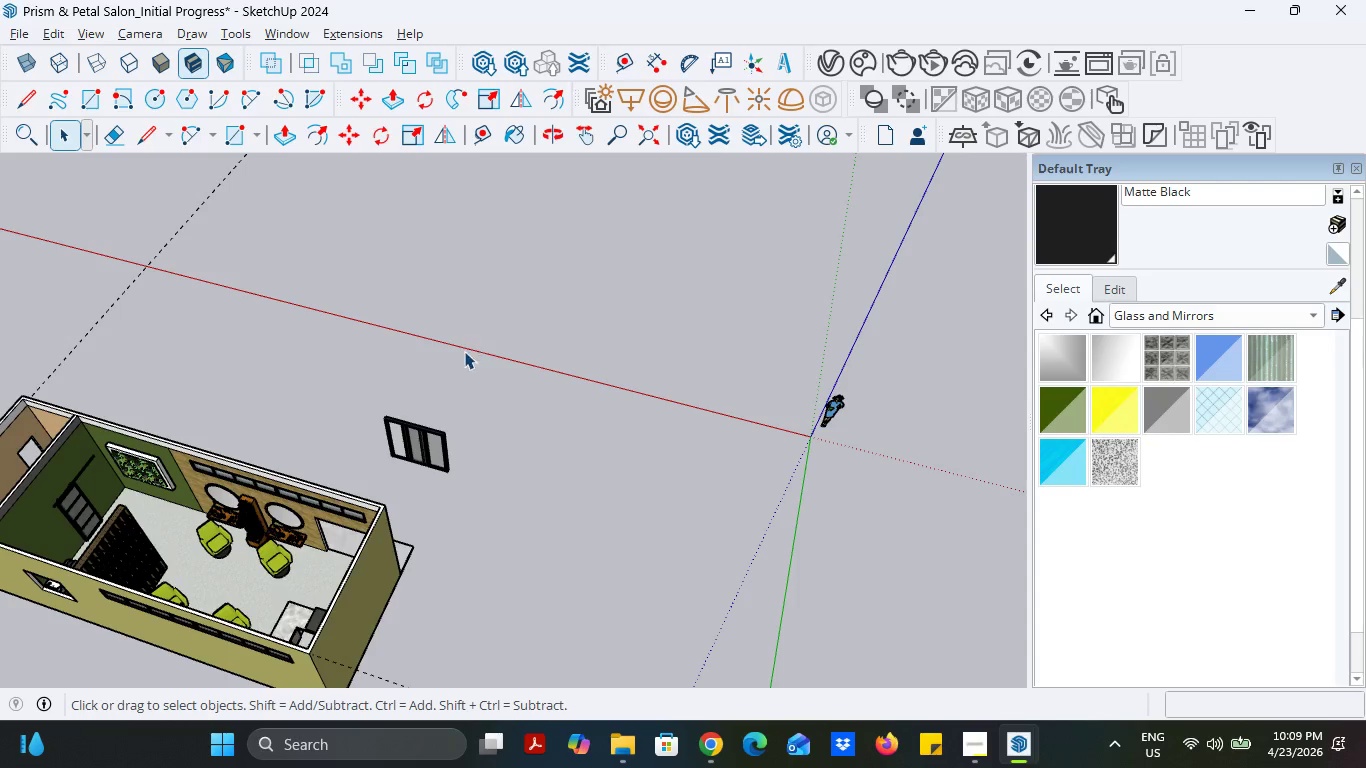 
scroll: coordinate [446, 494], scroll_direction: up, amount: 28.0
 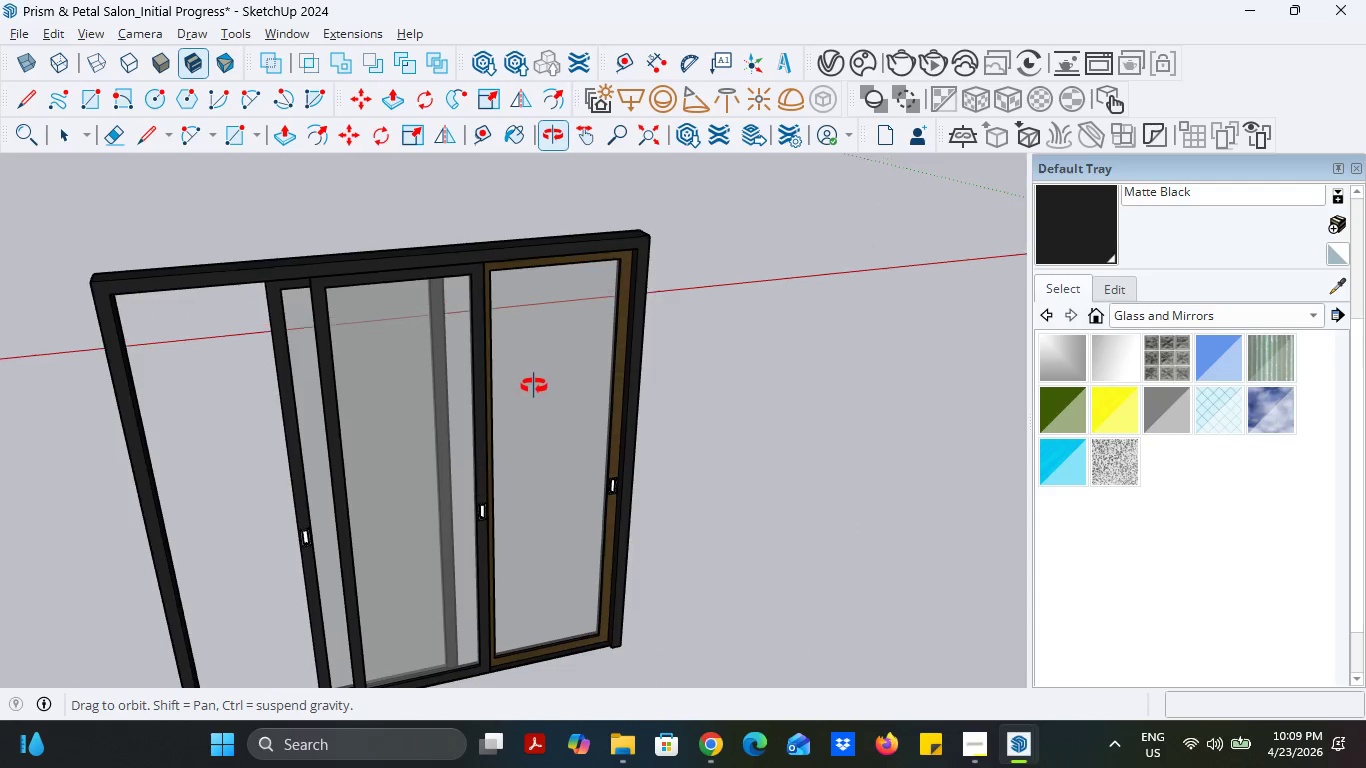 
hold_key(key=ControlLeft, duration=2.09)
 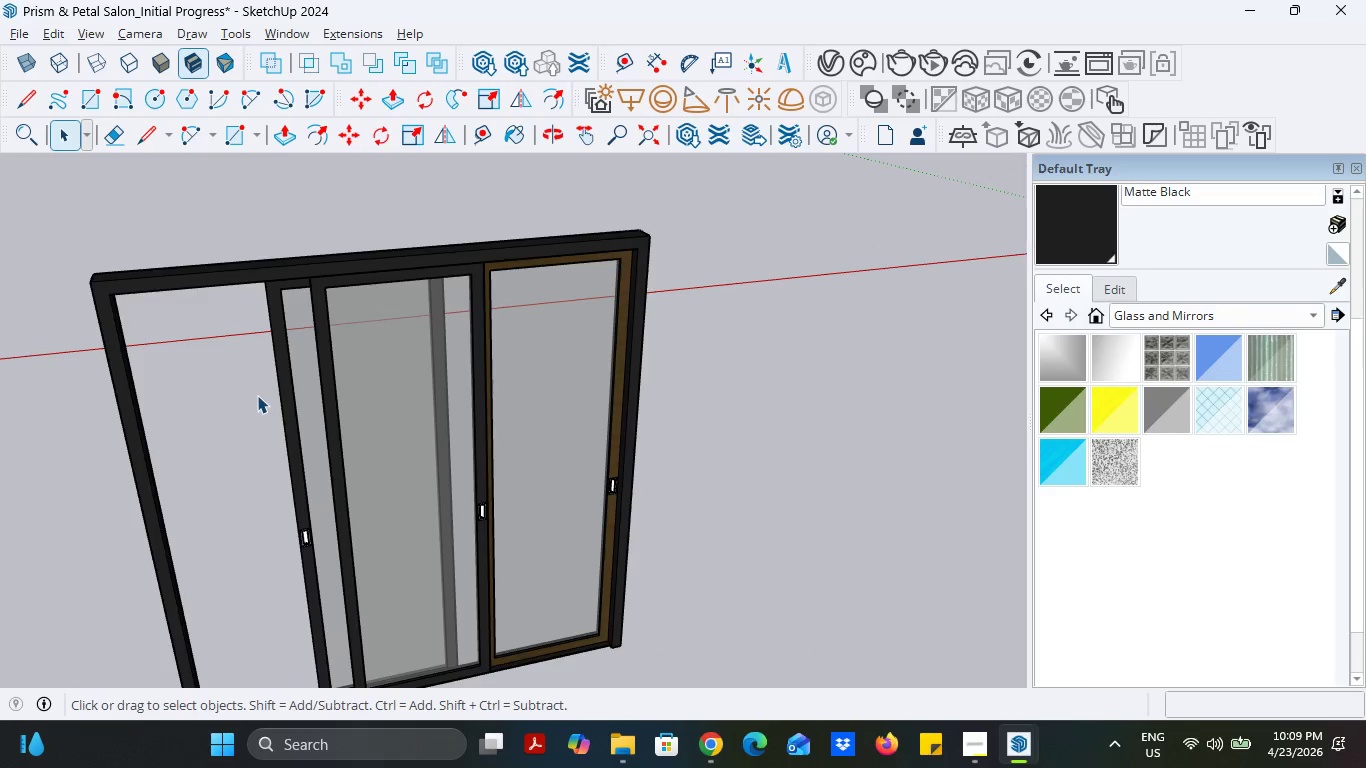 
key(Control+Y)
 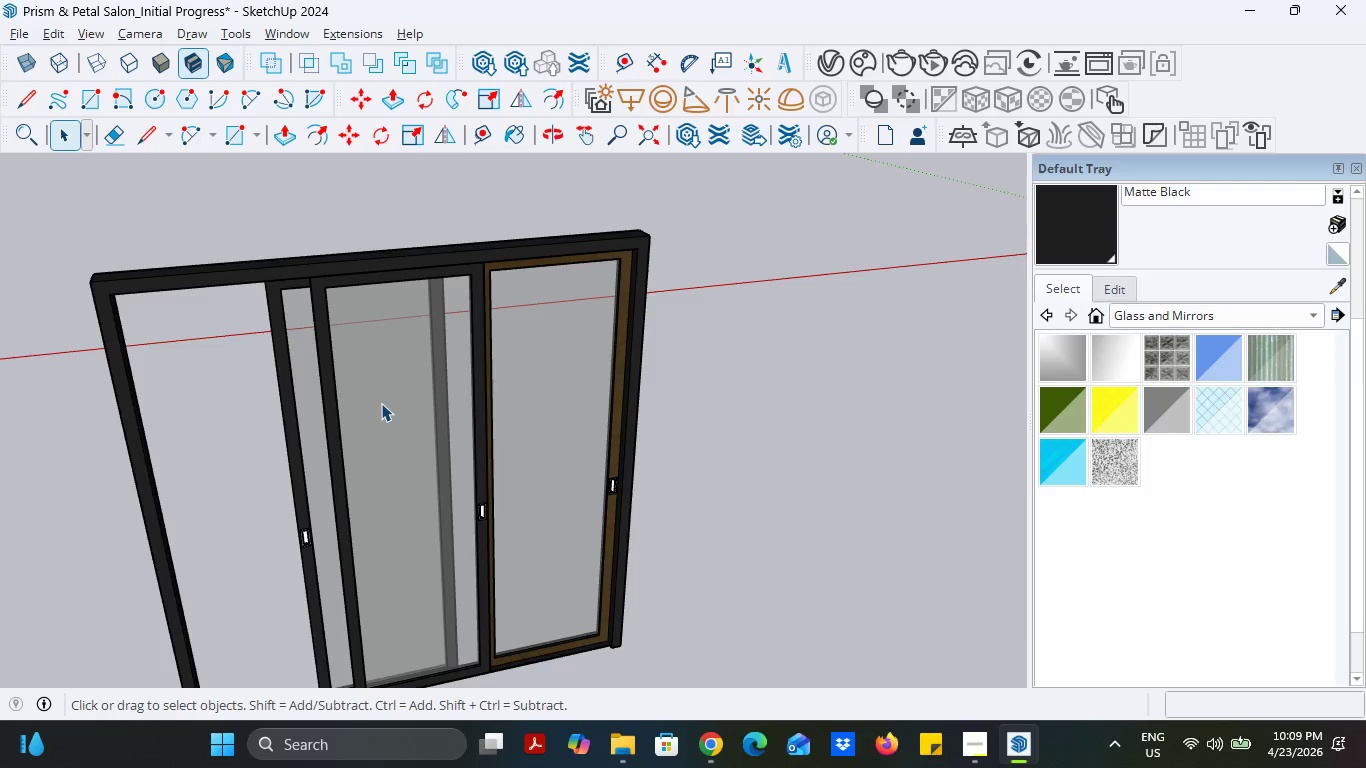 
scroll: coordinate [399, 396], scroll_direction: down, amount: 4.0
 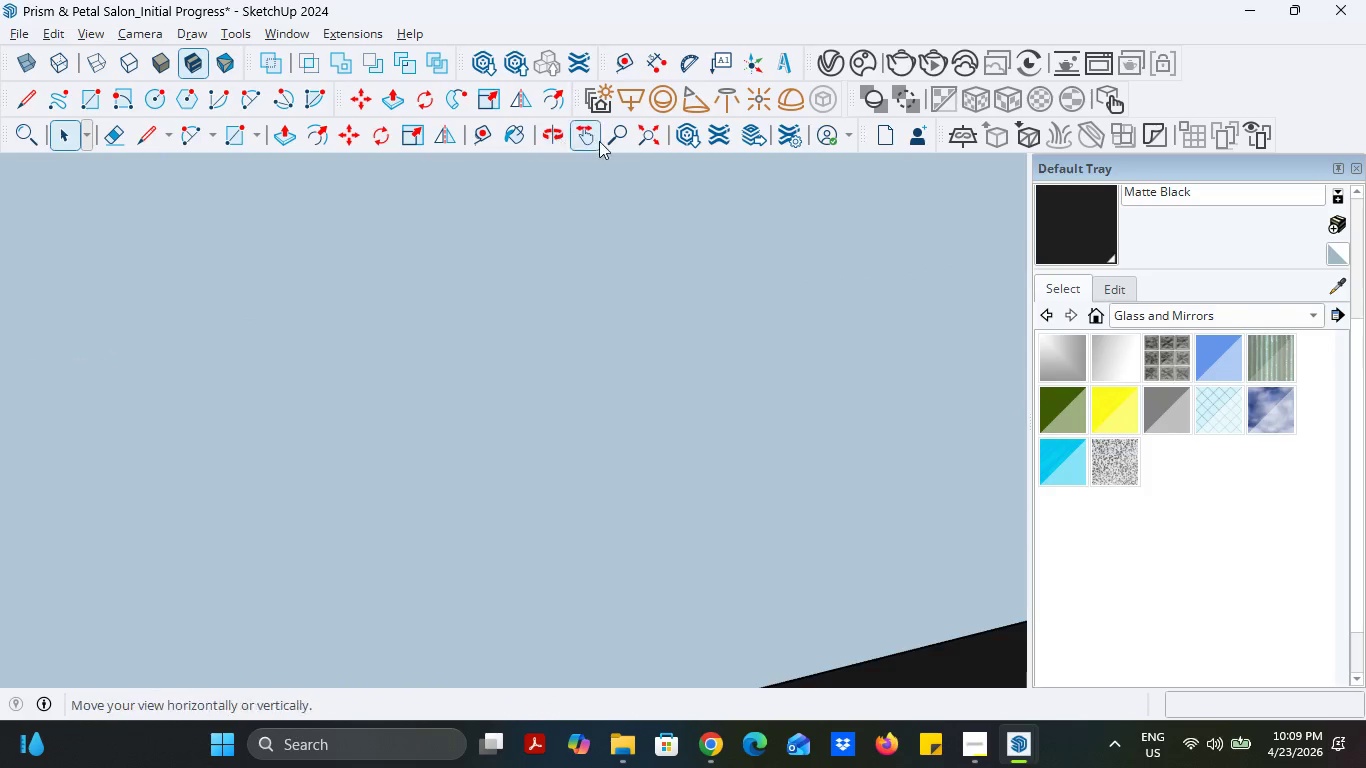 
left_click([632, 141])
 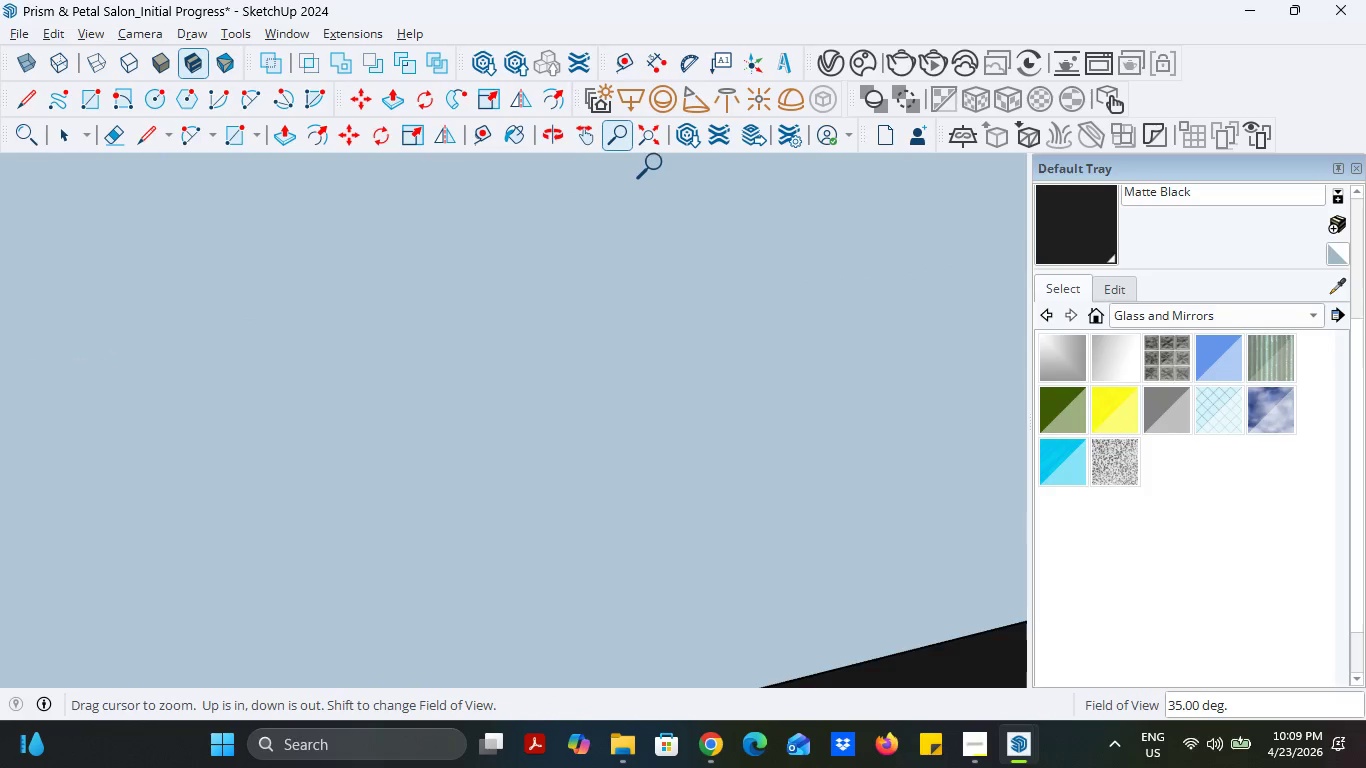 
left_click([656, 147])
 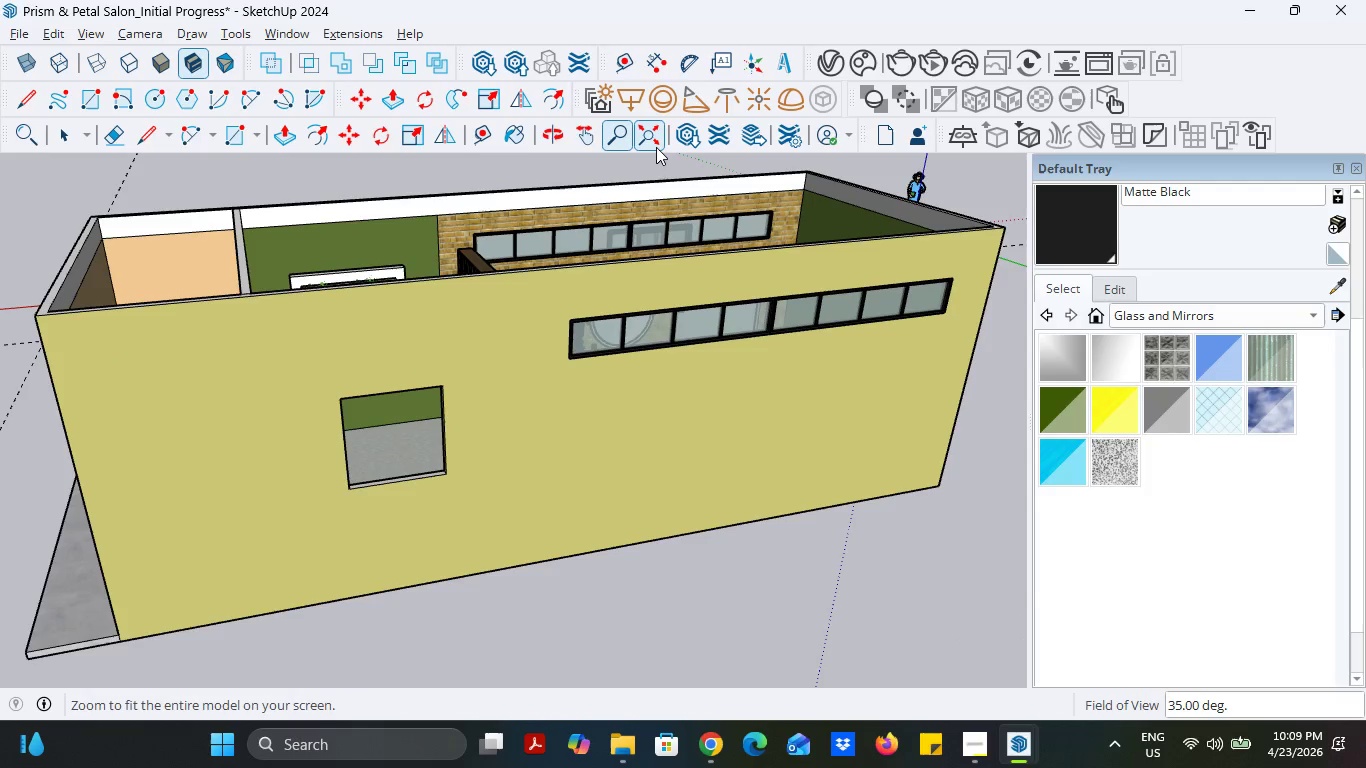 
scroll: coordinate [579, 295], scroll_direction: down, amount: 12.0
 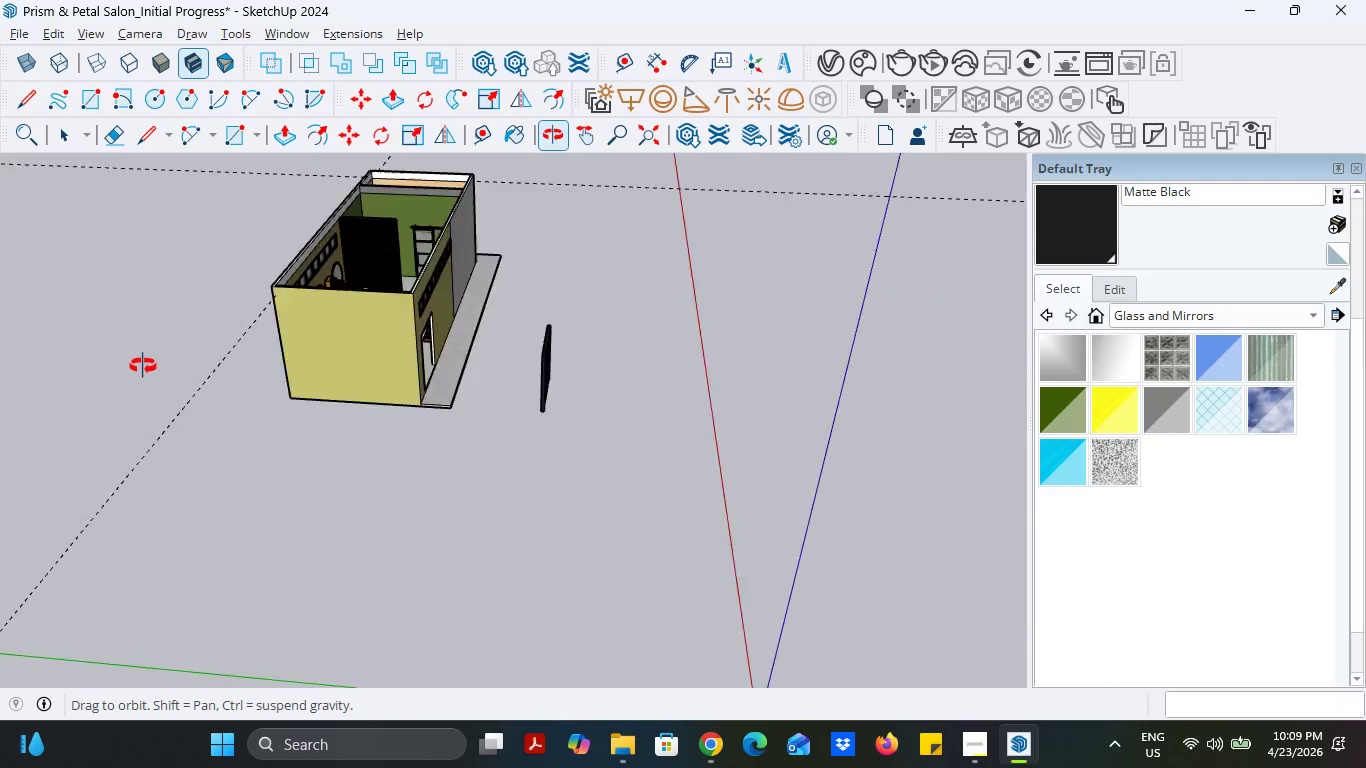 
scroll: coordinate [535, 335], scroll_direction: up, amount: 6.0
 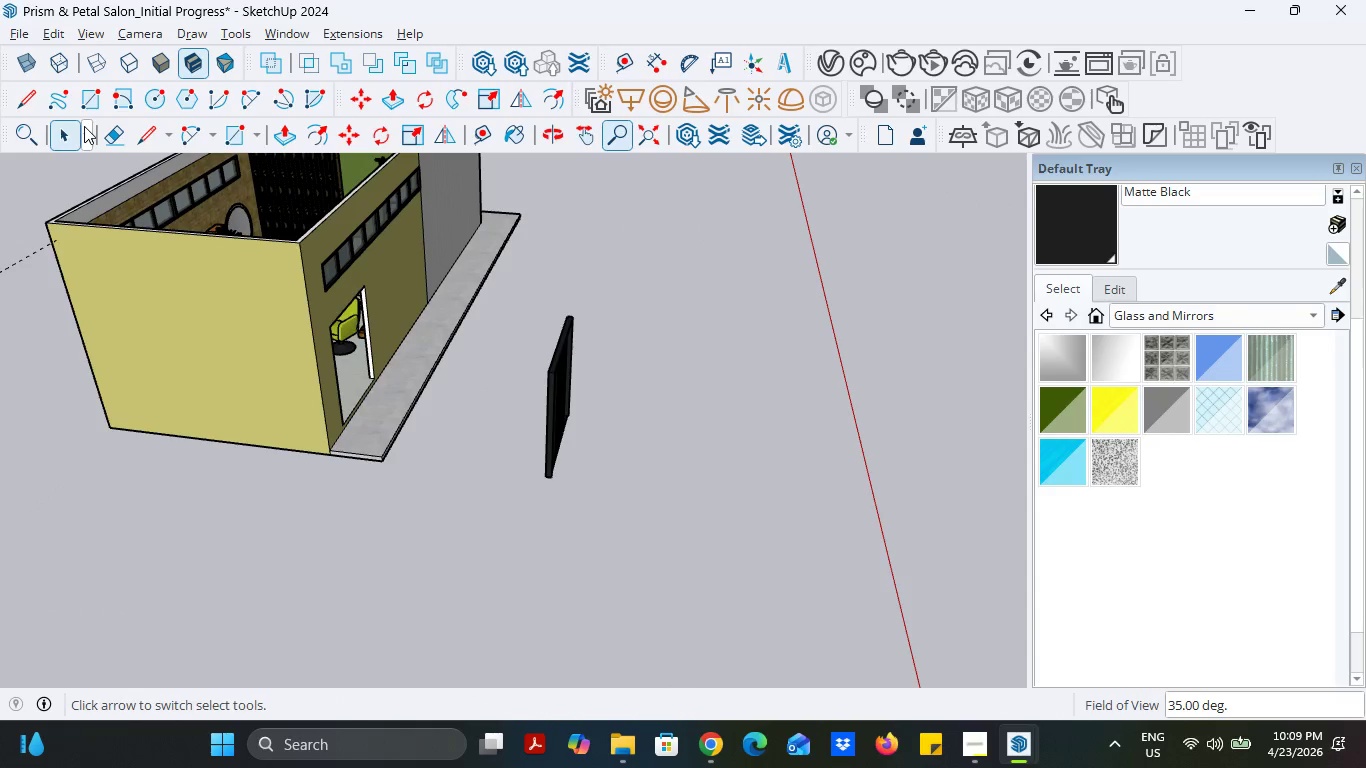 
left_click([66, 130])
 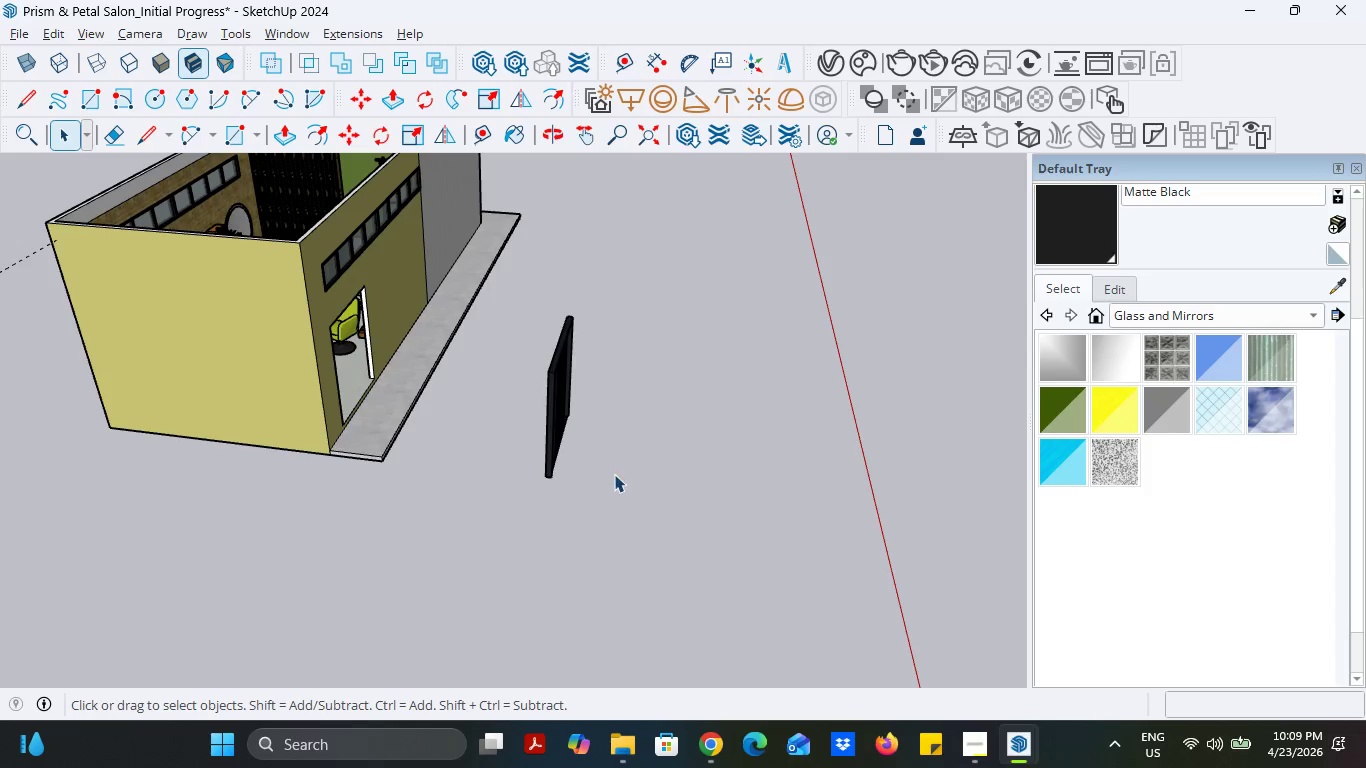 
left_click_drag(start_coordinate=[614, 477], to_coordinate=[479, 282])
 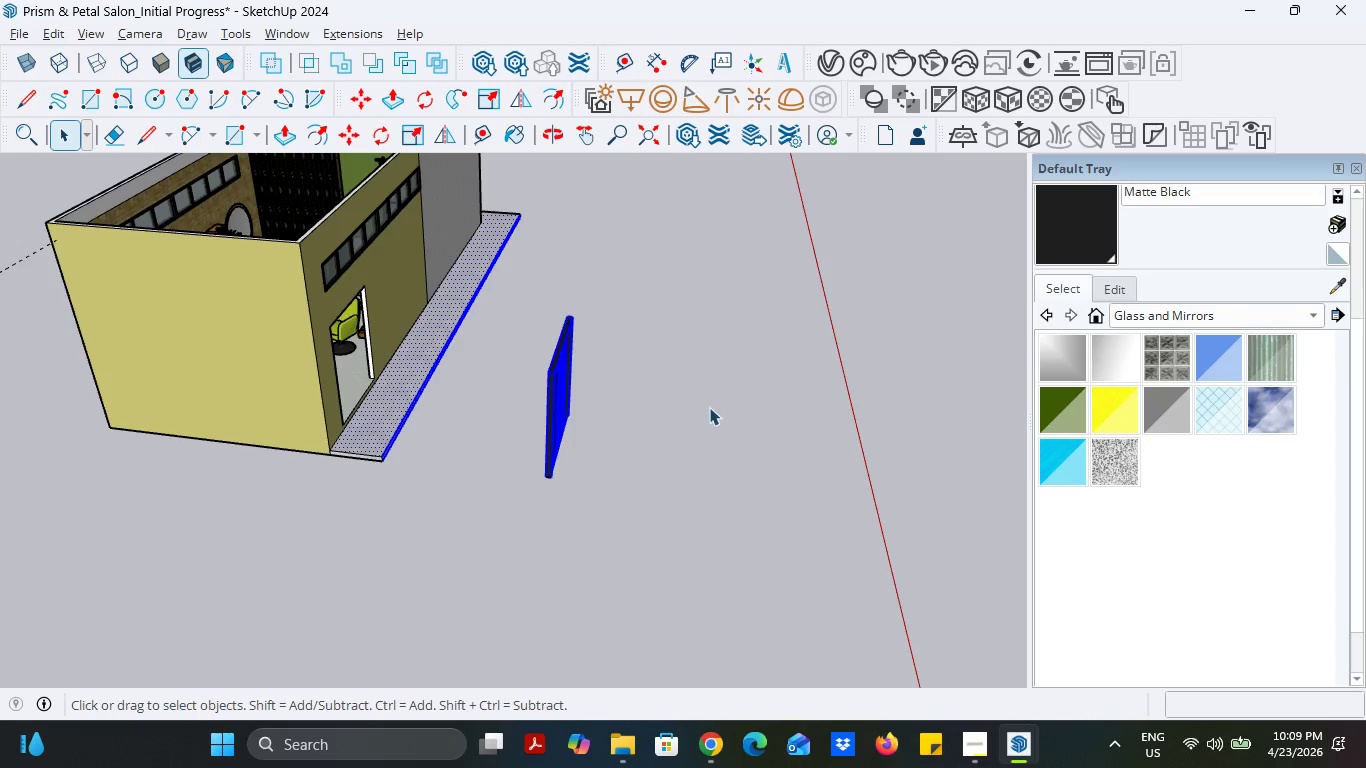 
left_click([712, 409])
 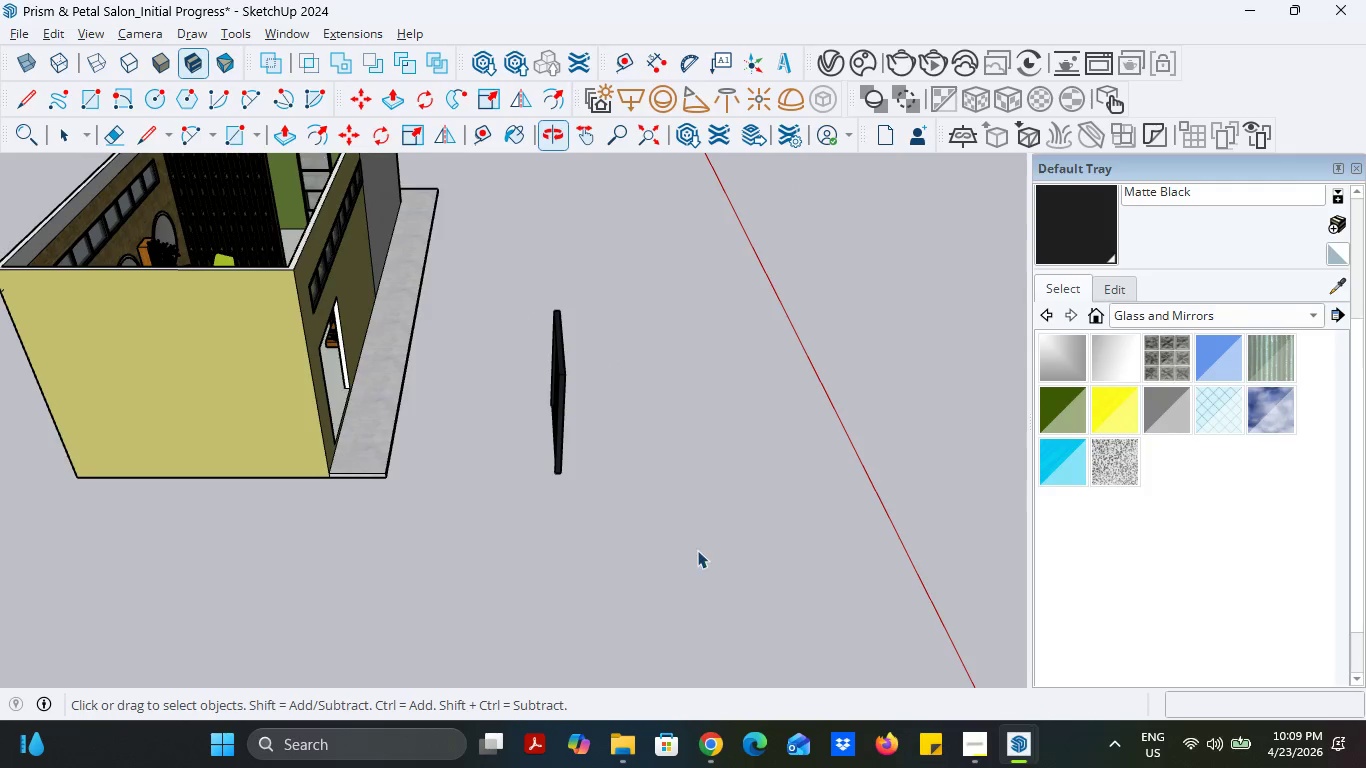 
left_click_drag(start_coordinate=[696, 551], to_coordinate=[503, 282])
 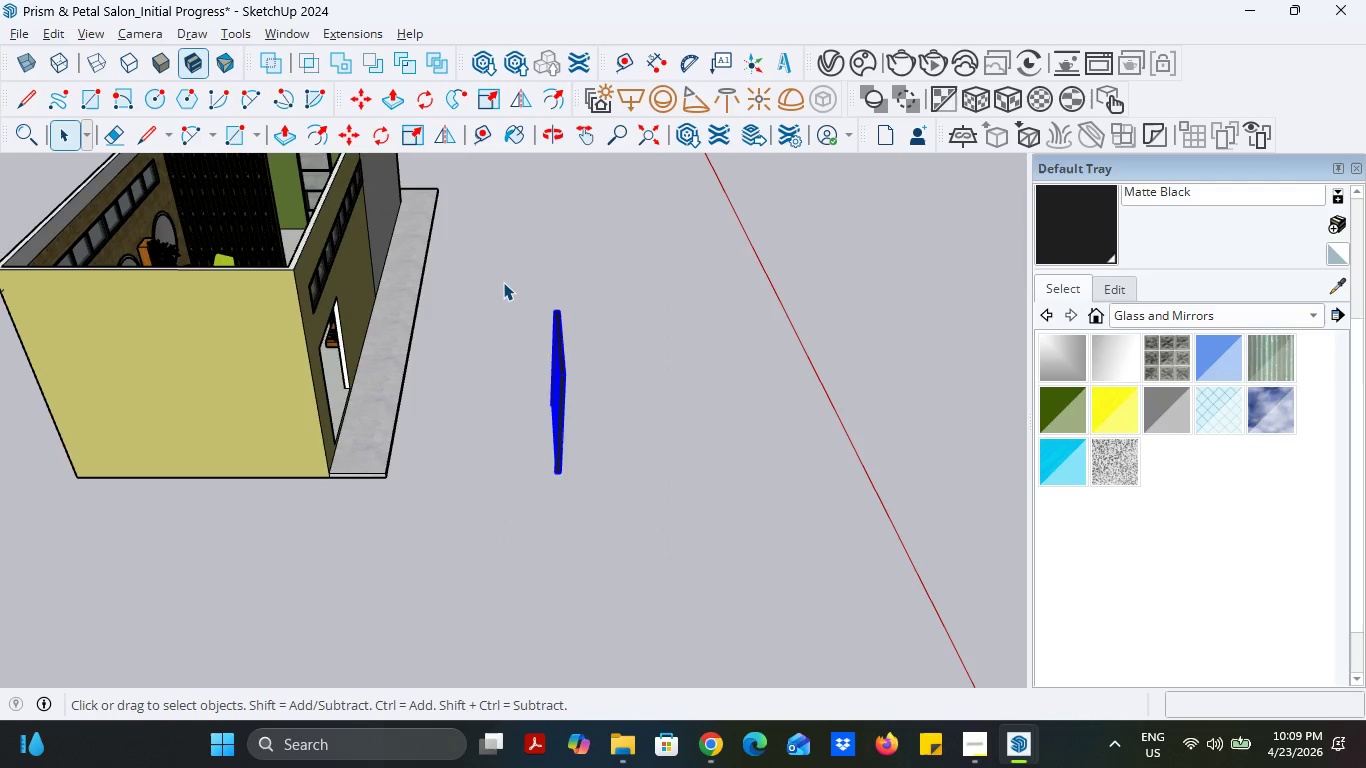 
key(Delete)
 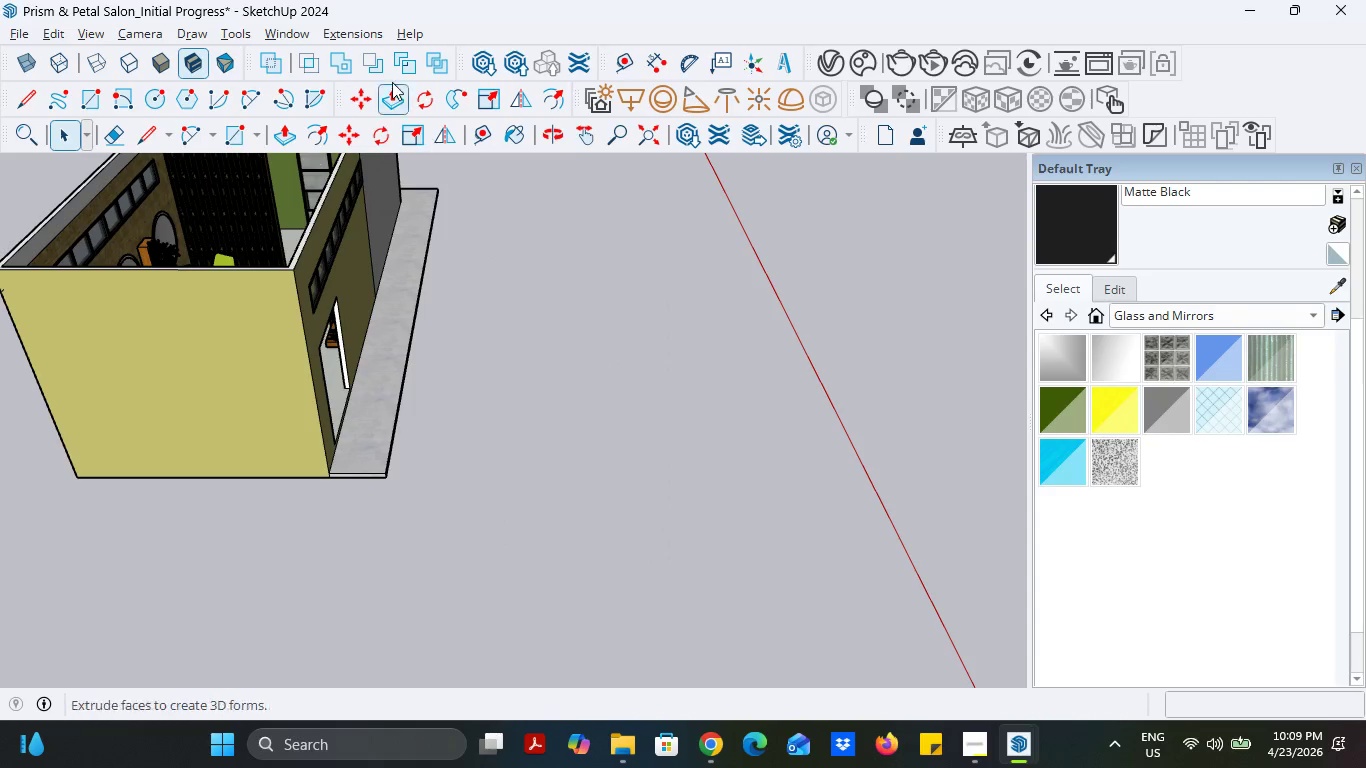 
left_click([358, 33])
 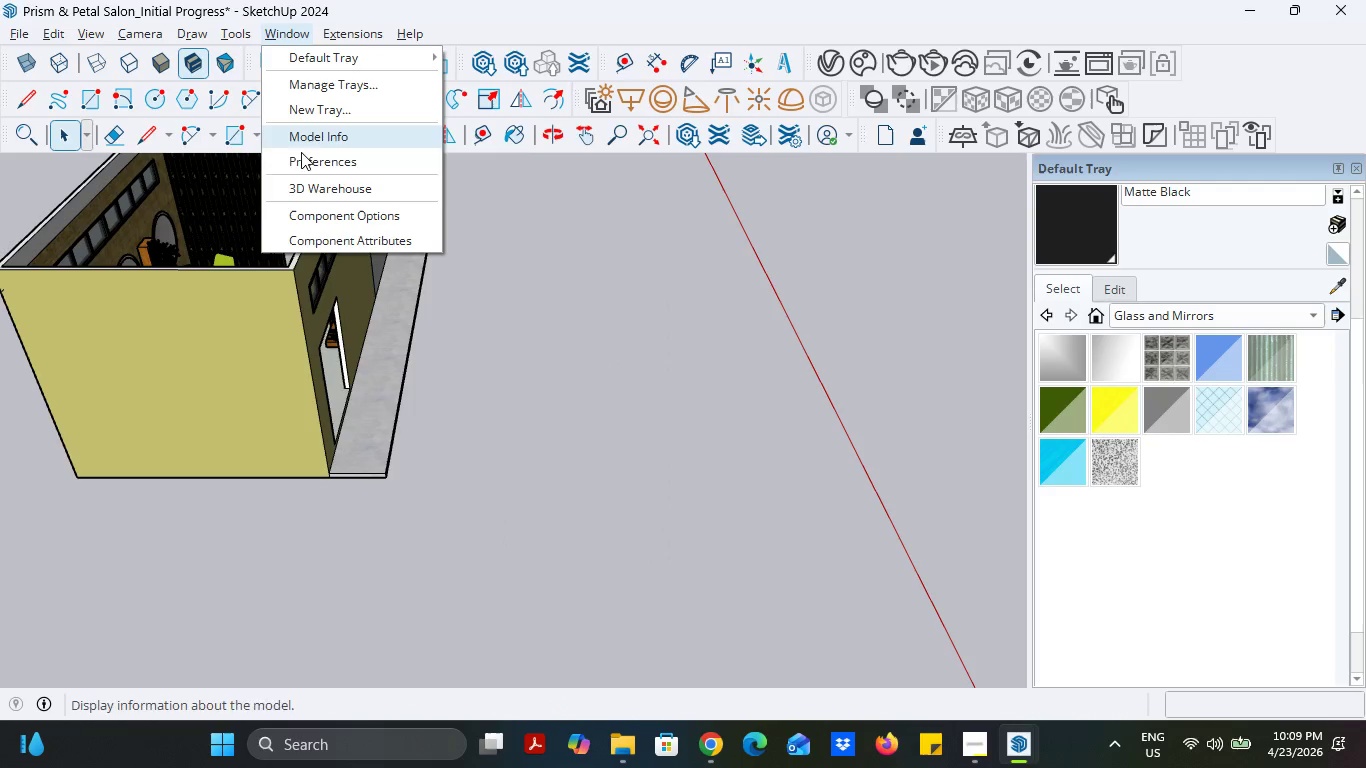 
left_click([302, 178])
 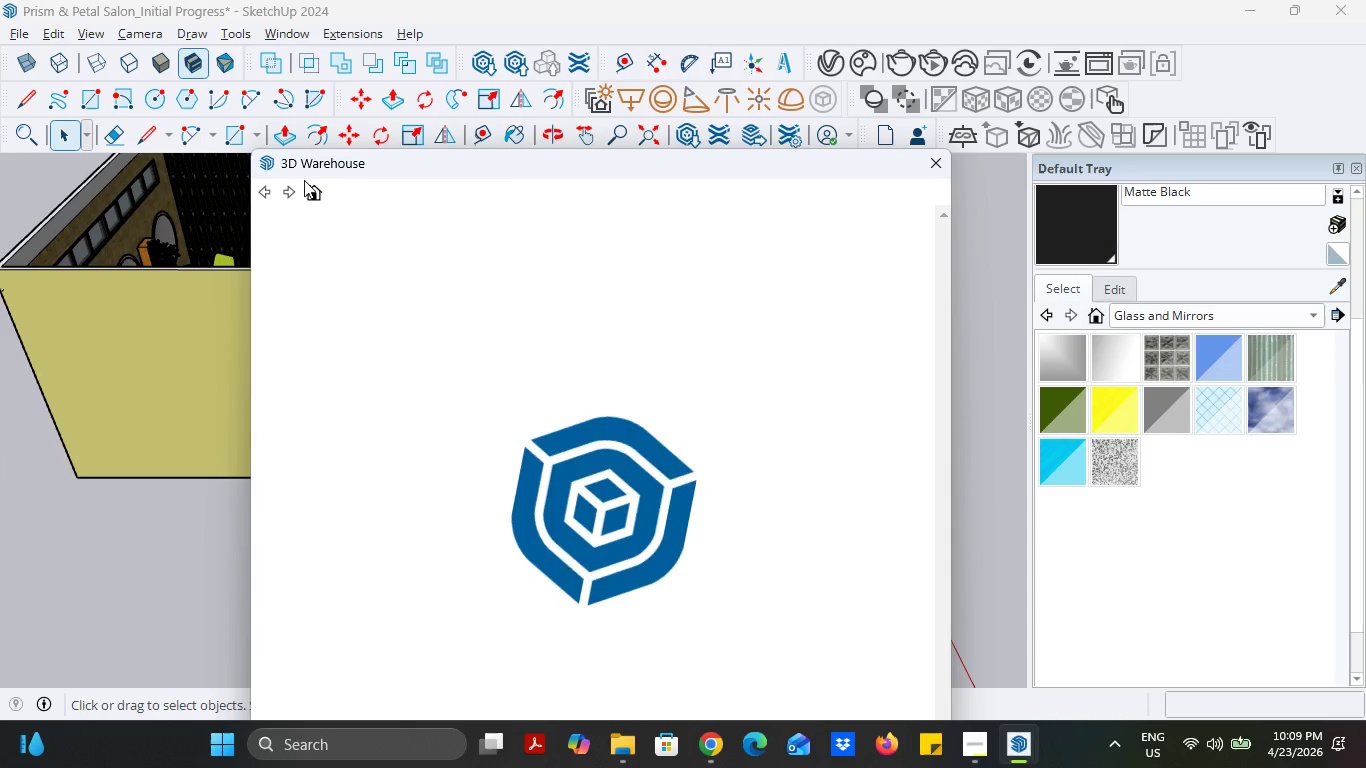 
mouse_move([477, 261])
 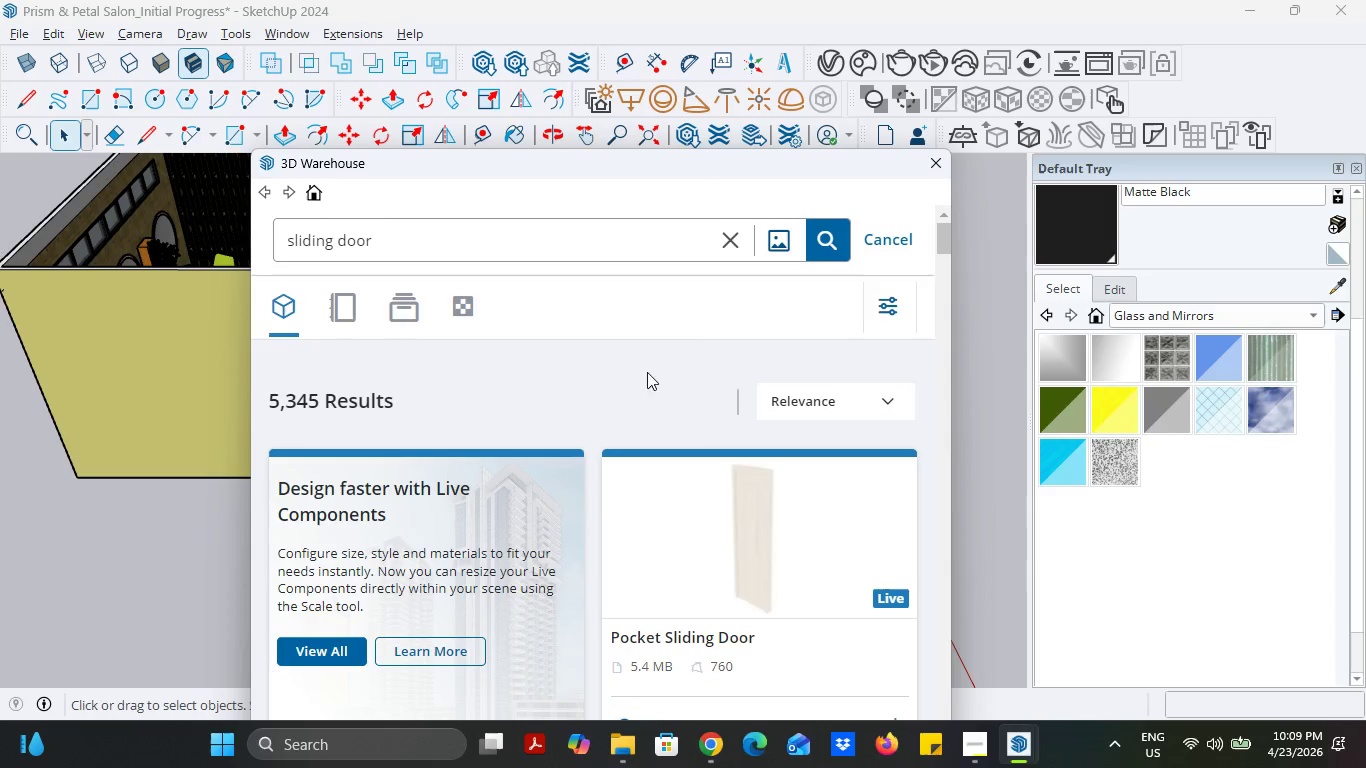 
scroll: coordinate [673, 383], scroll_direction: down, amount: 5.0
 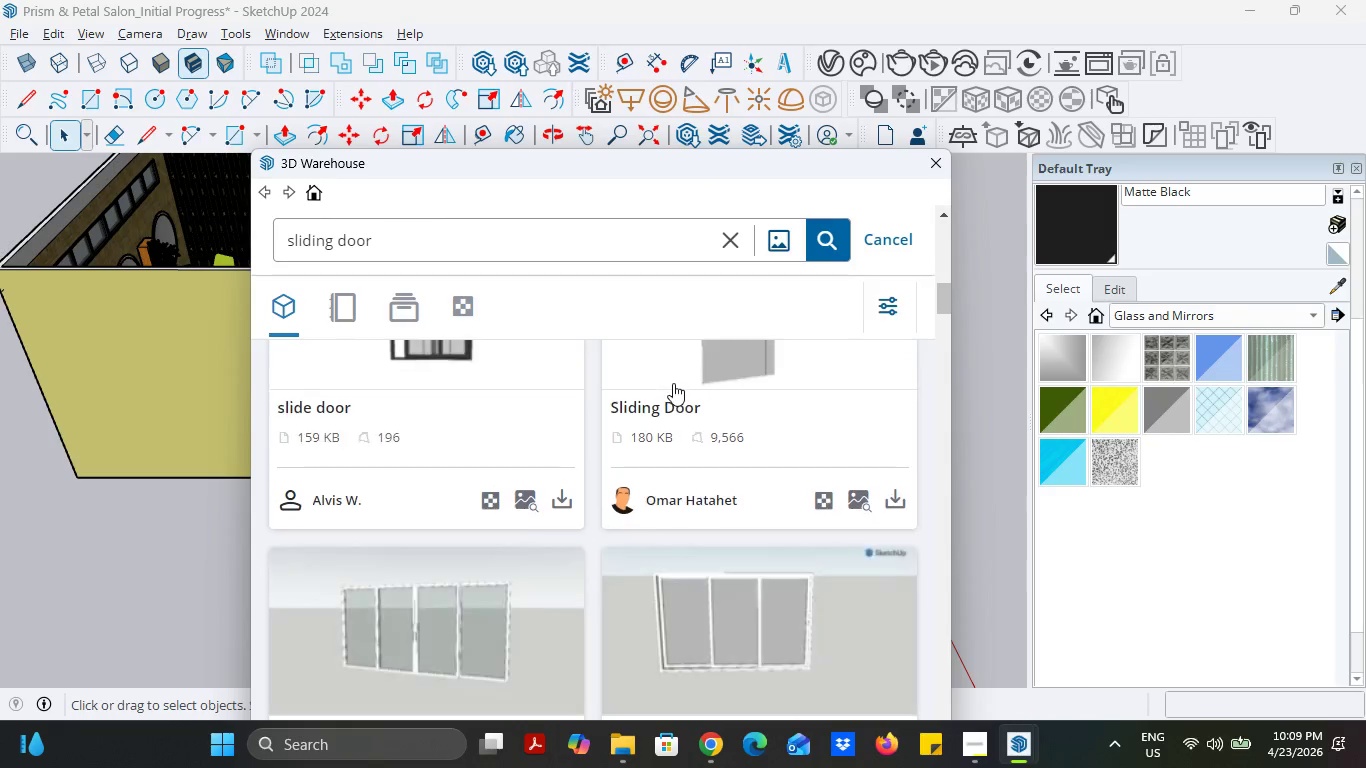 
scroll: coordinate [673, 383], scroll_direction: up, amount: 3.0
 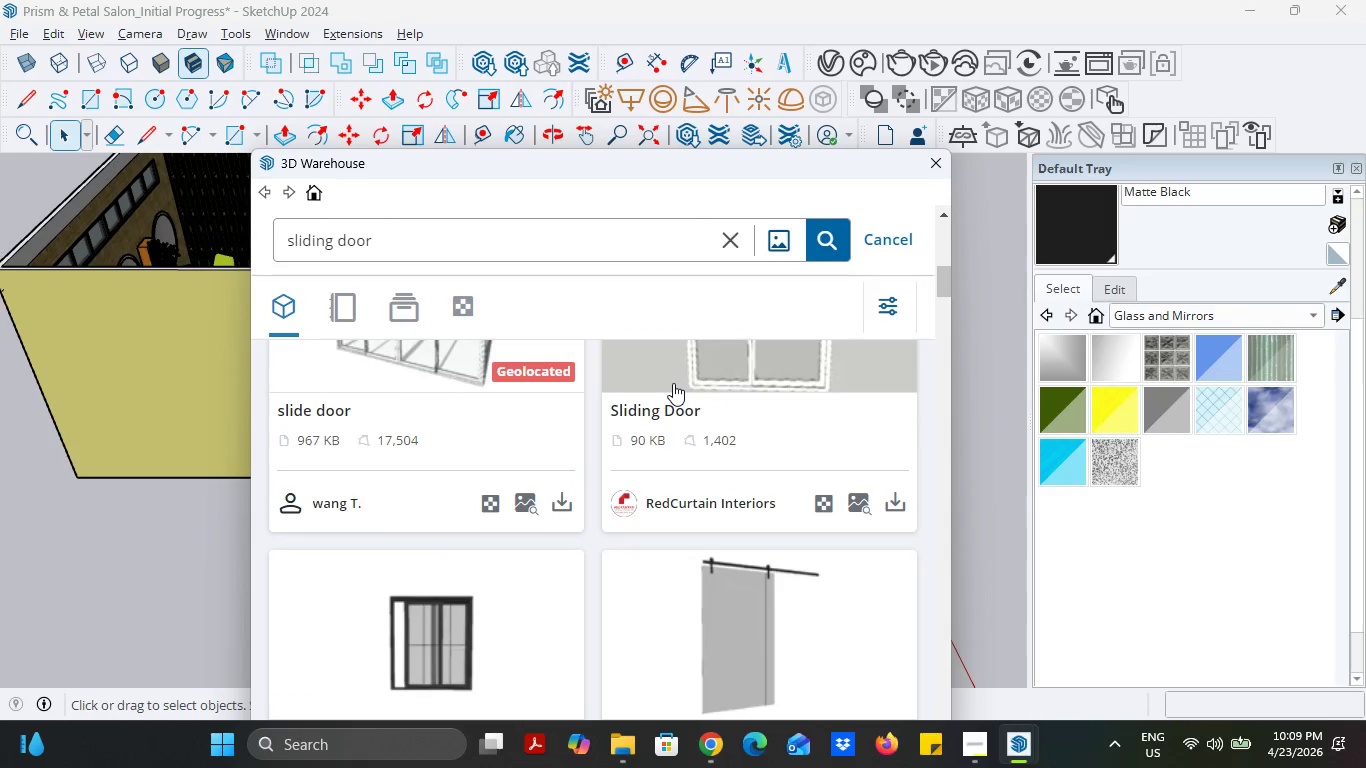 
scroll: coordinate [673, 384], scroll_direction: down, amount: 5.0
 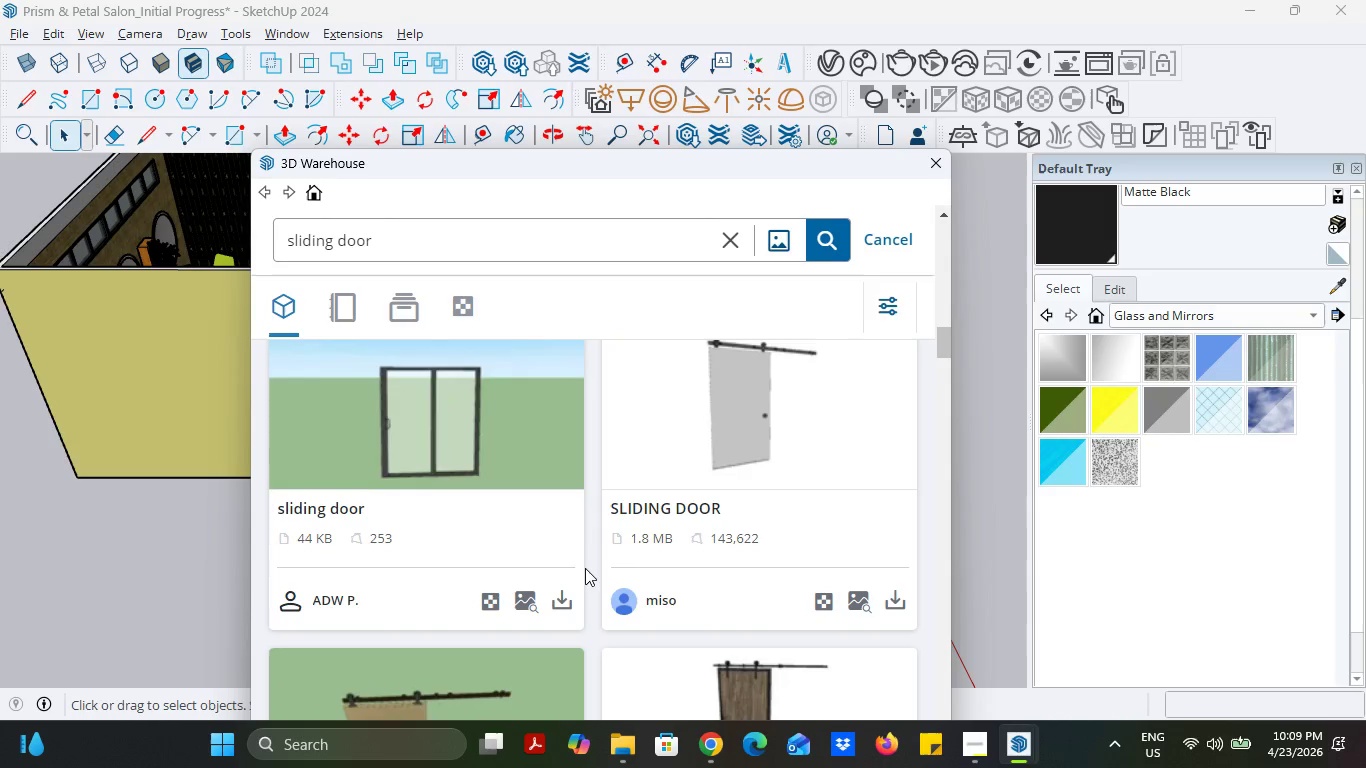 
scroll: coordinate [585, 539], scroll_direction: none, amount: 0.0
 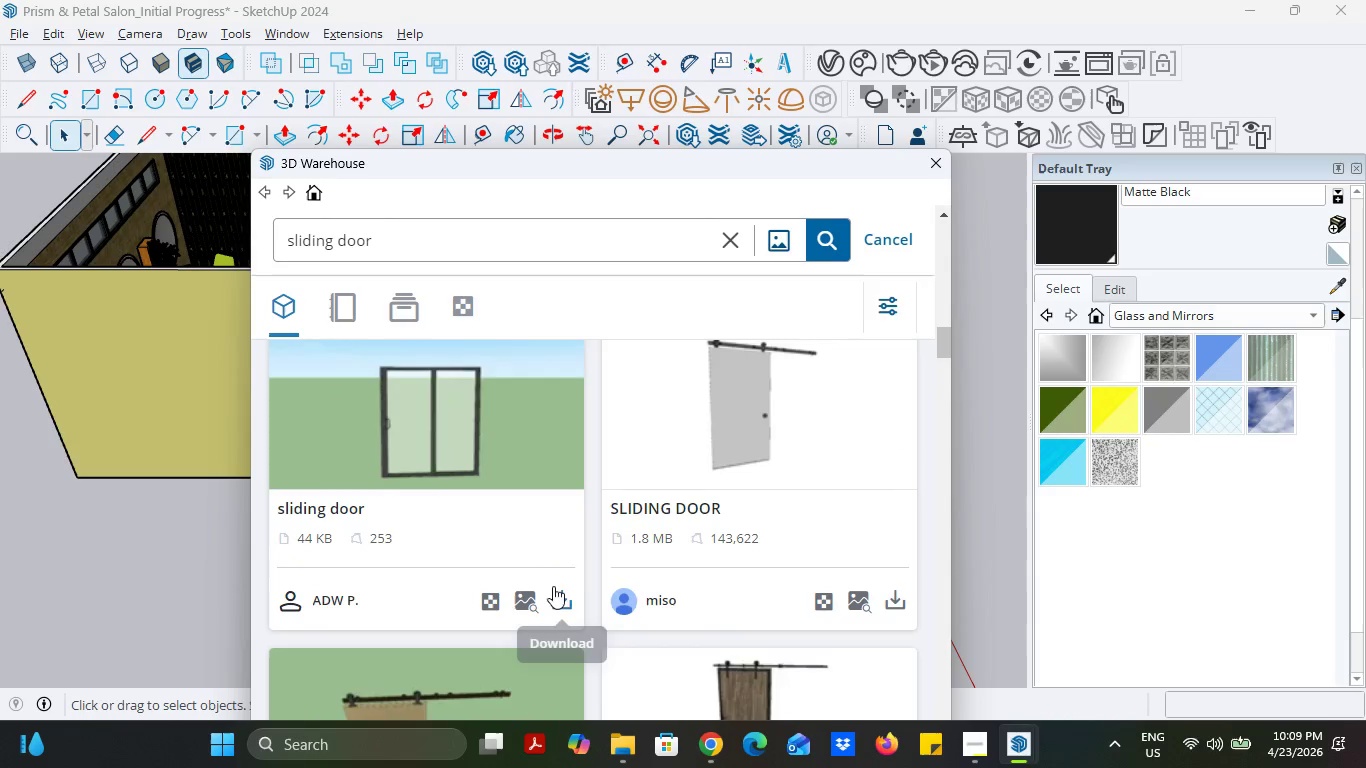 
left_click([572, 594])
 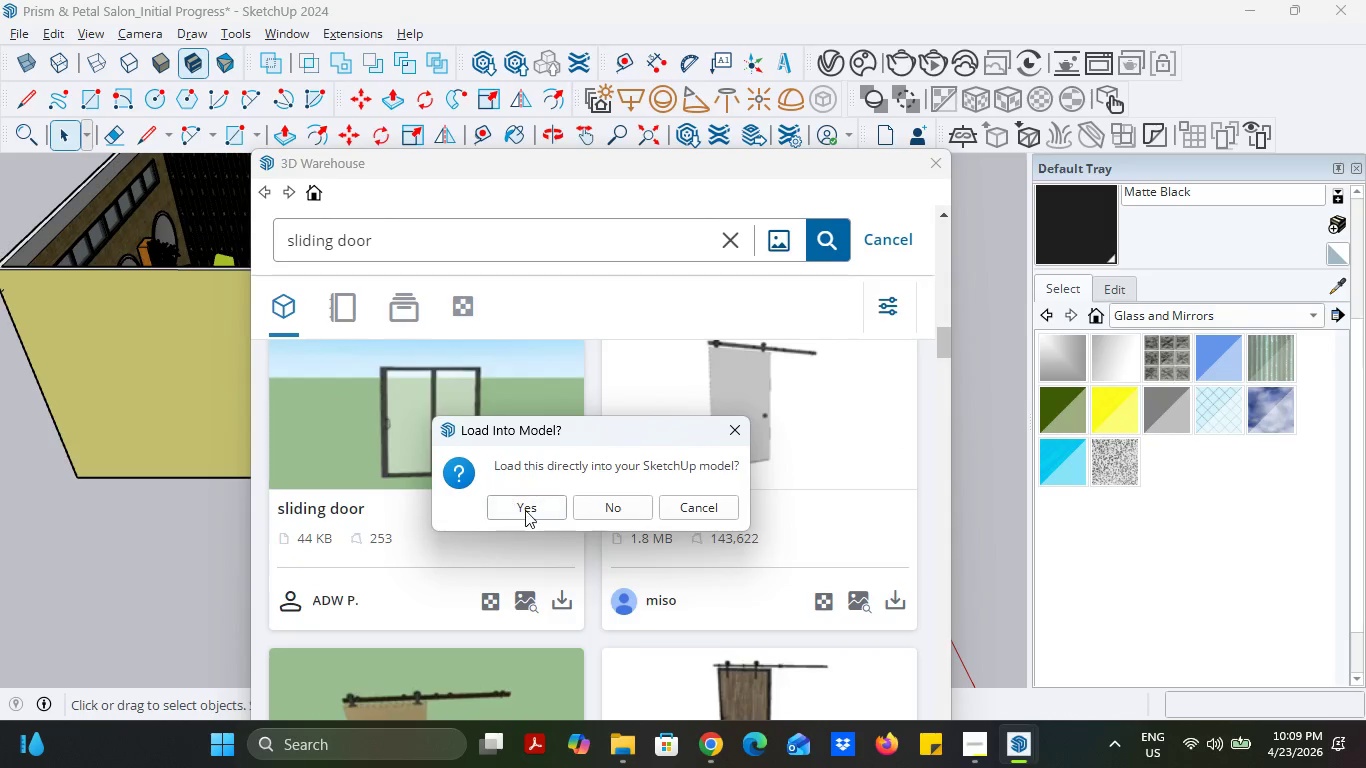 
left_click([525, 510])
 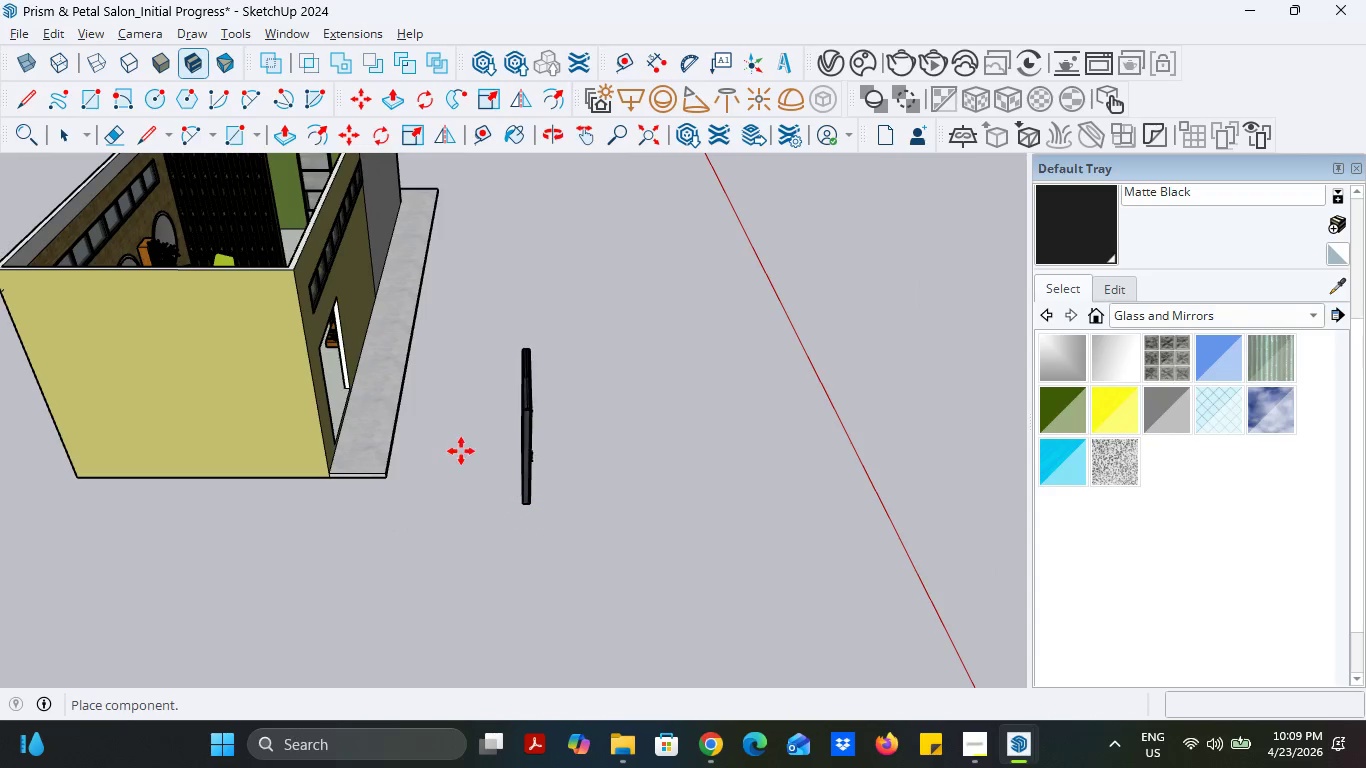 
scroll: coordinate [364, 464], scroll_direction: up, amount: 8.0
 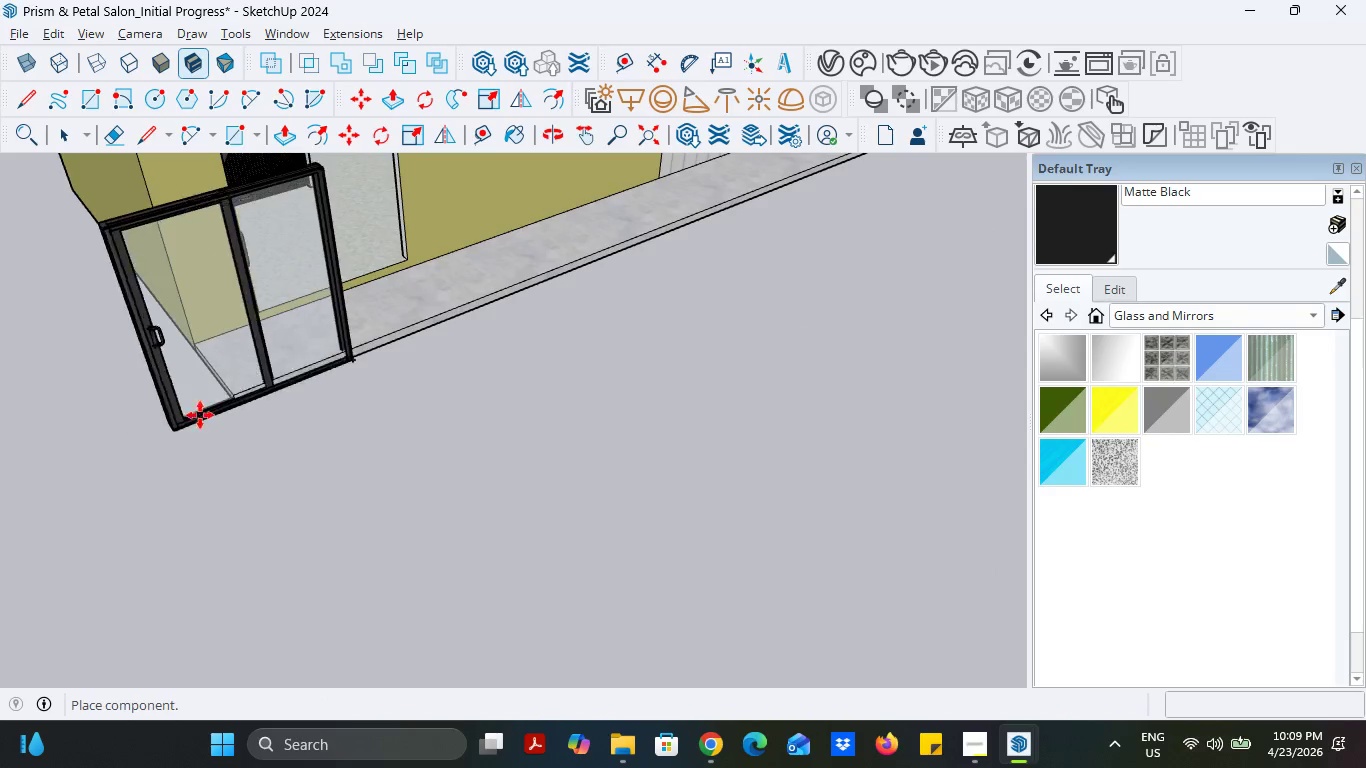 
scroll: coordinate [206, 433], scroll_direction: none, amount: 0.0
 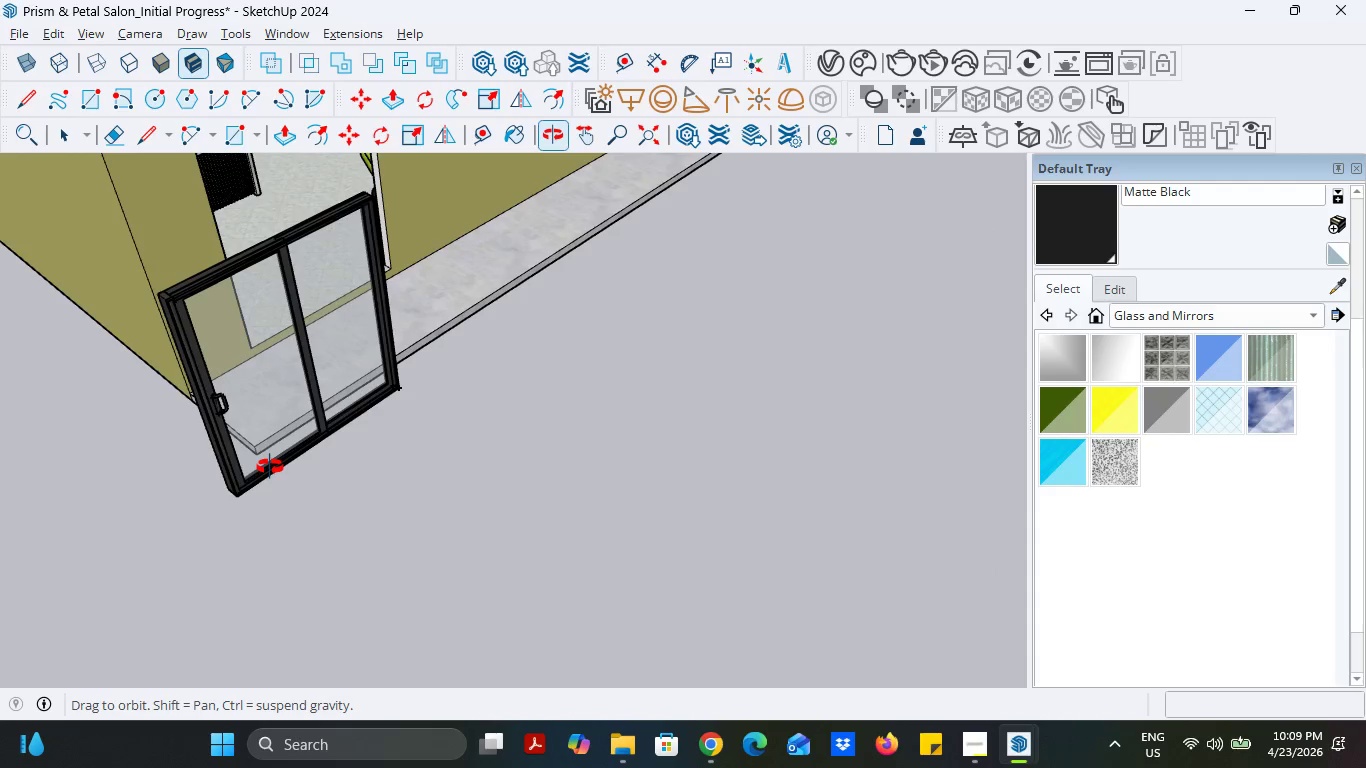 
scroll: coordinate [283, 448], scroll_direction: up, amount: 4.0
 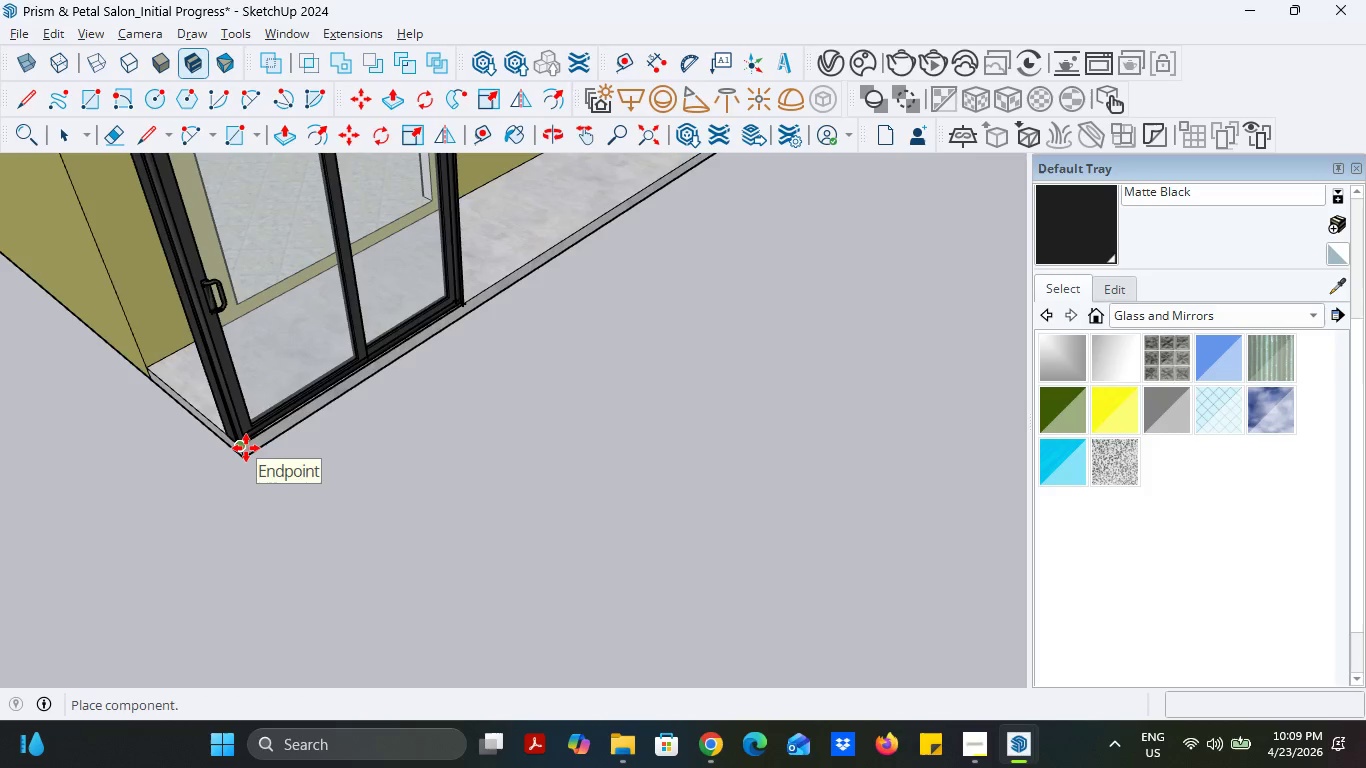 
left_click([246, 448])
 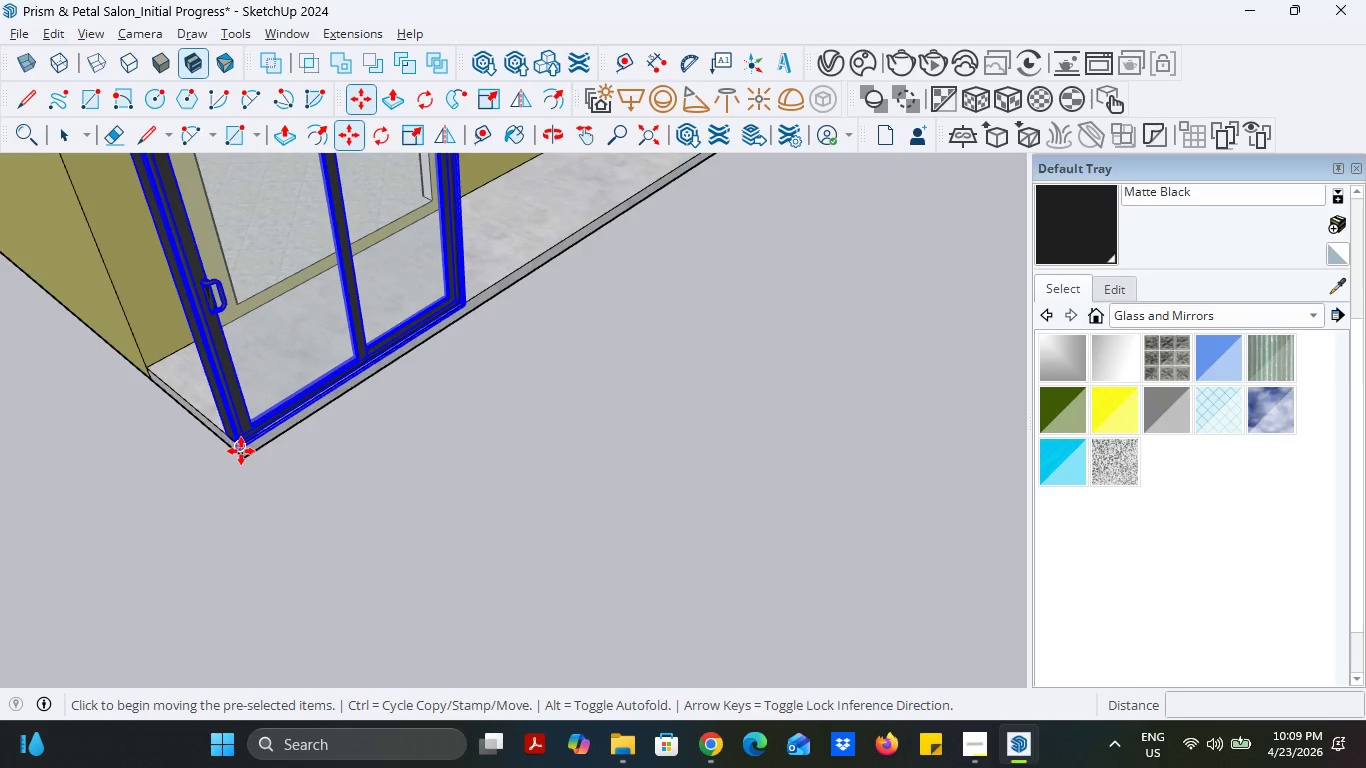 
left_click([241, 451])
 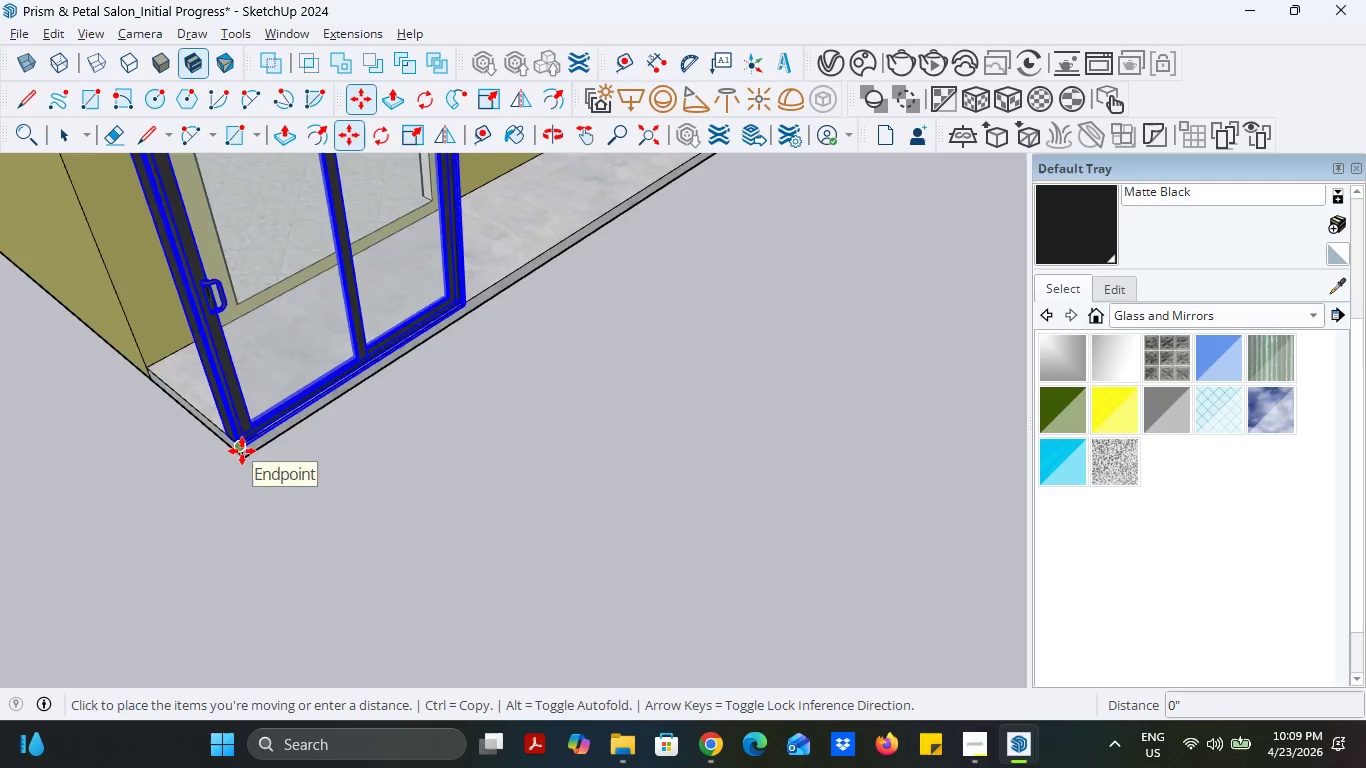 
scroll: coordinate [773, 592], scroll_direction: down, amount: 12.0
 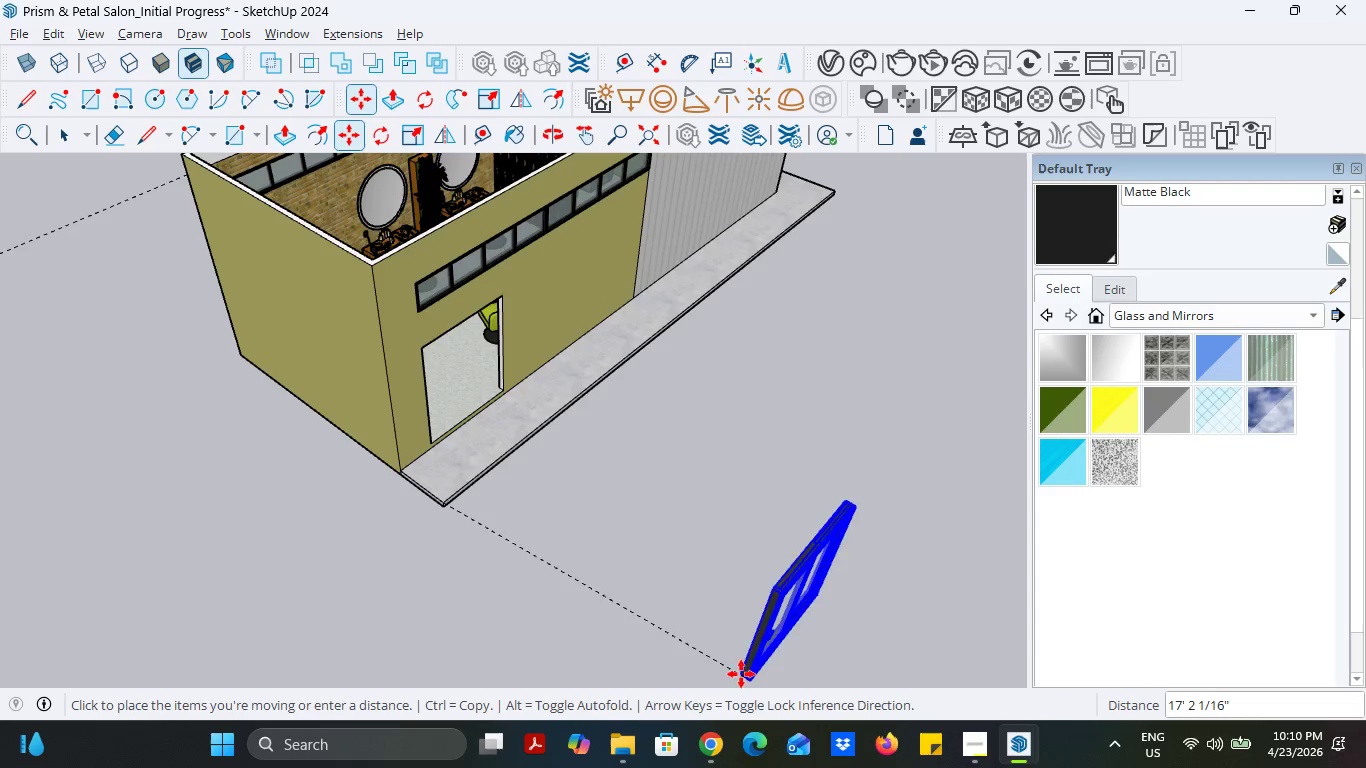 
scroll: coordinate [731, 616], scroll_direction: none, amount: 0.0
 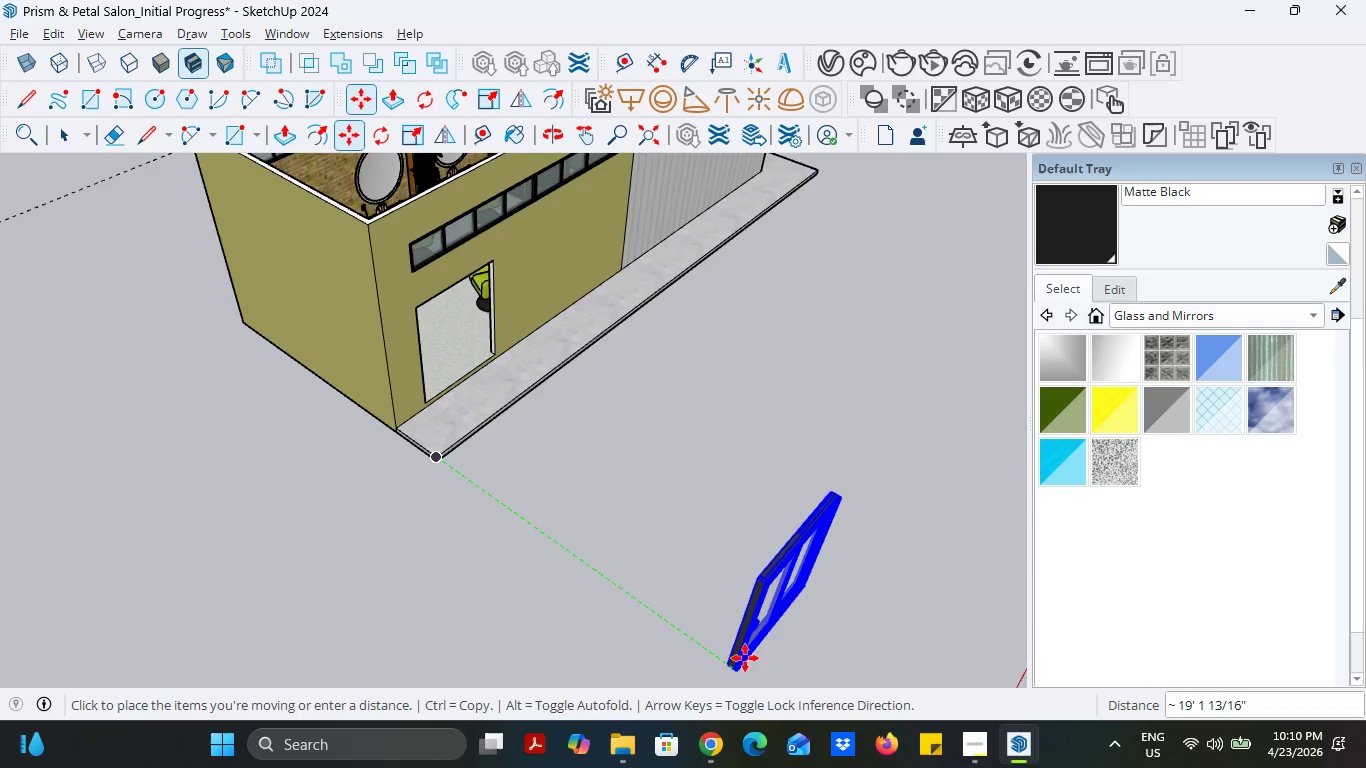 
left_click([745, 658])
 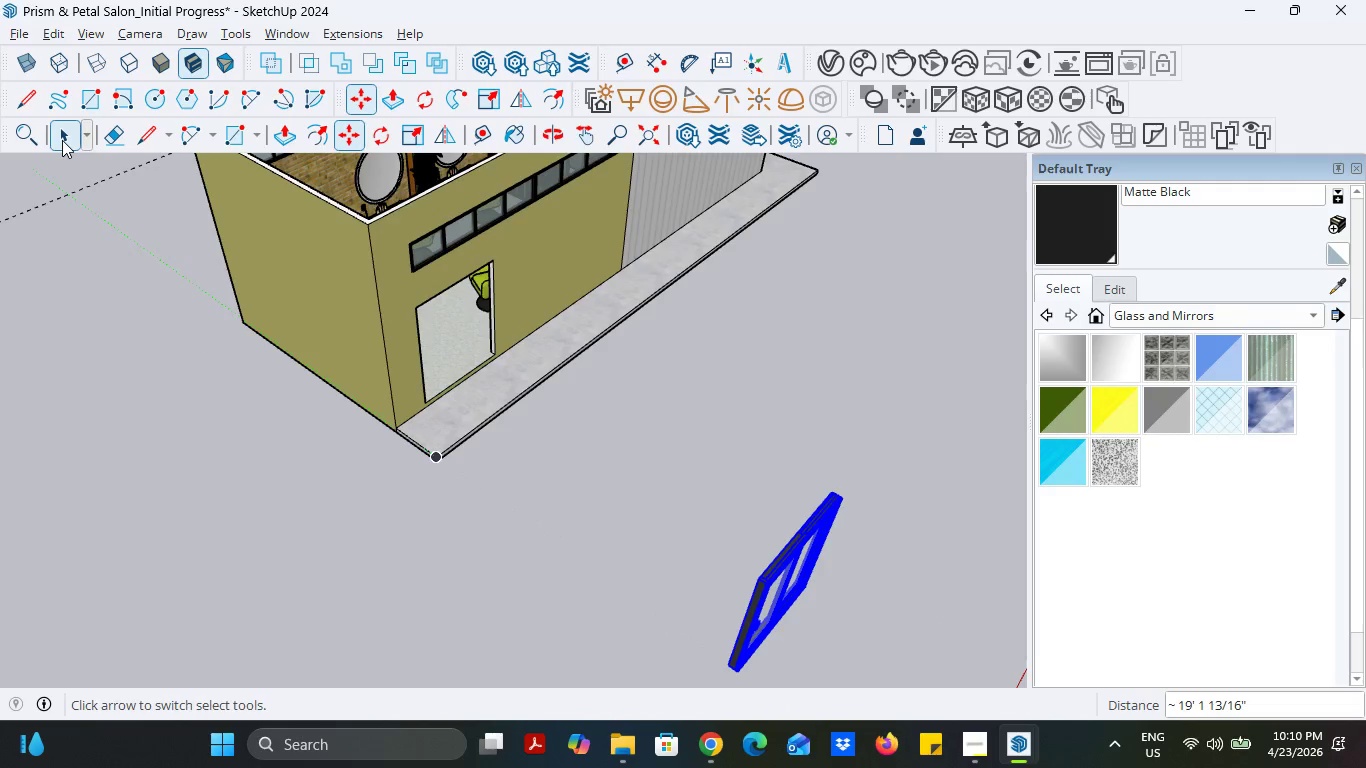 
double_click([230, 537])
 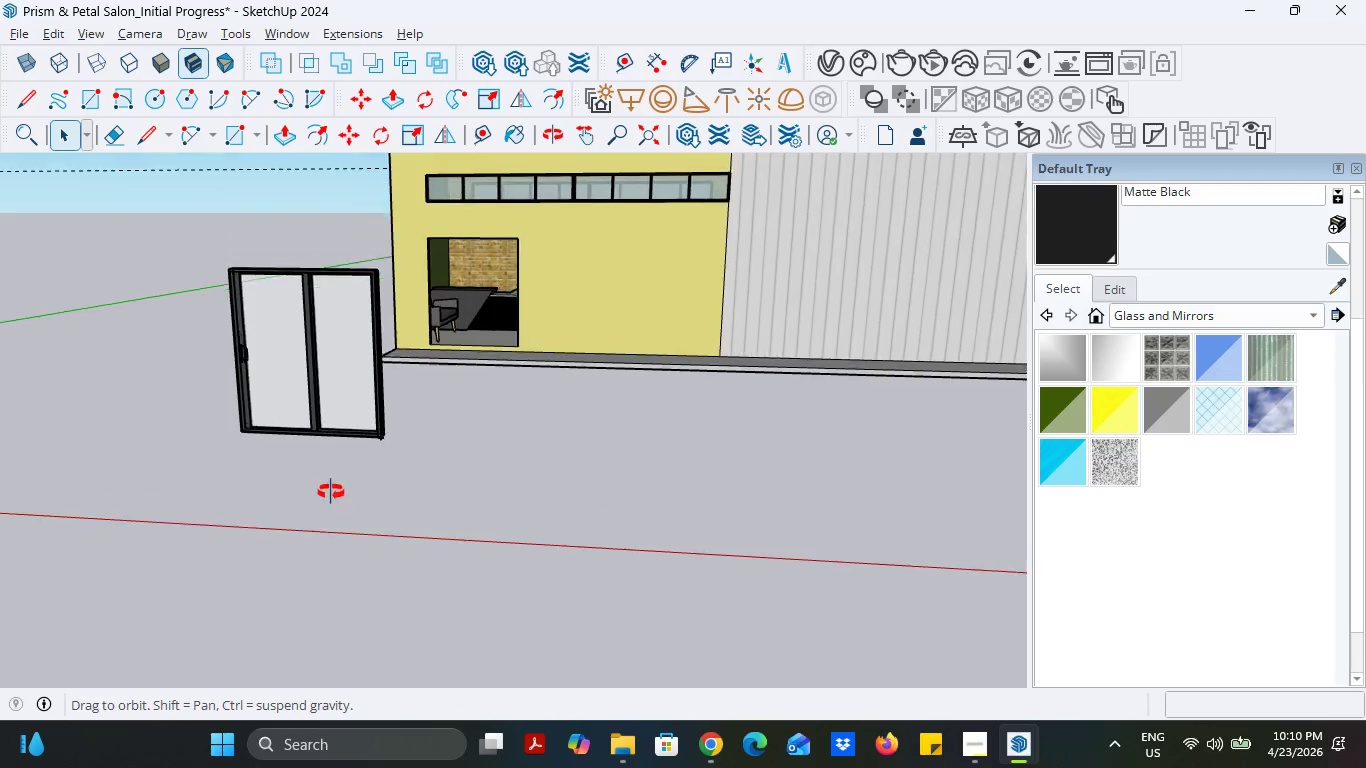 
scroll: coordinate [477, 545], scroll_direction: up, amount: 6.0
 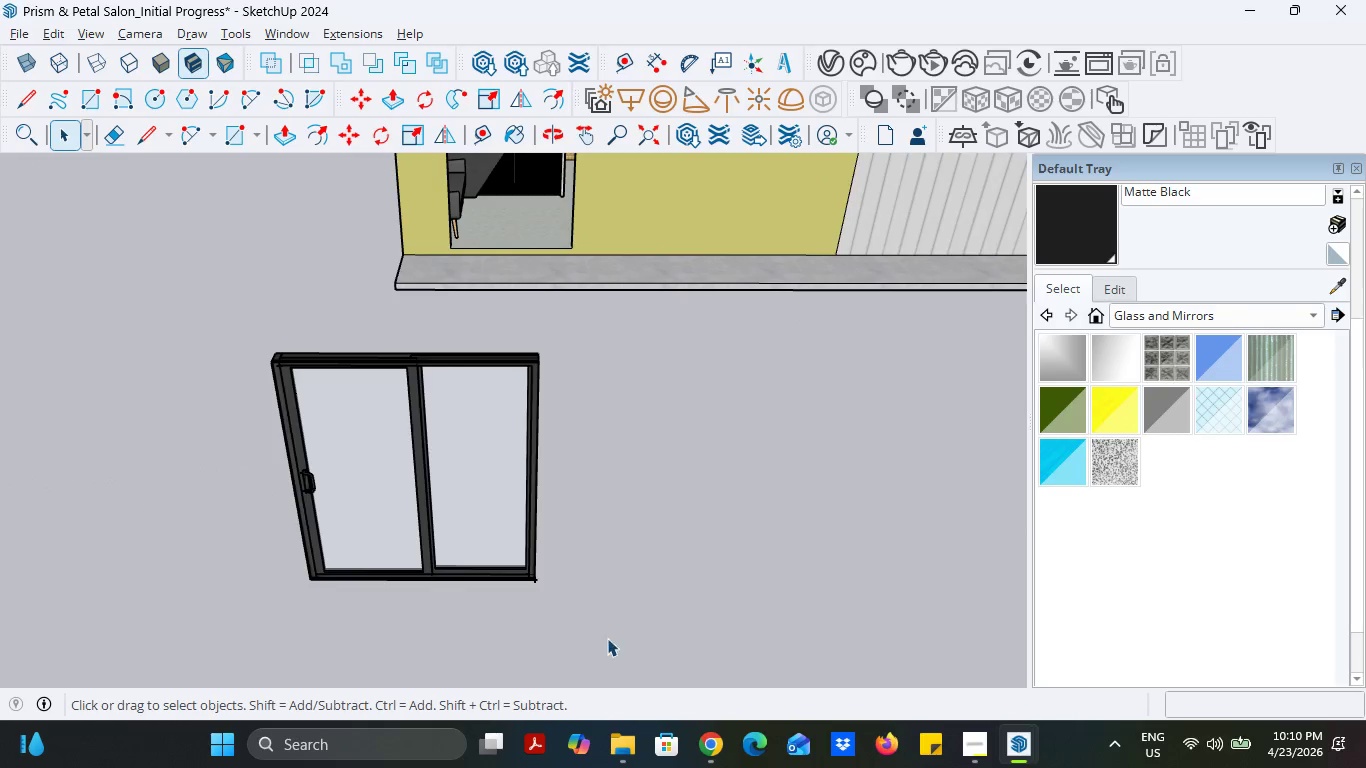 
left_click_drag(start_coordinate=[581, 633], to_coordinate=[131, 313])
 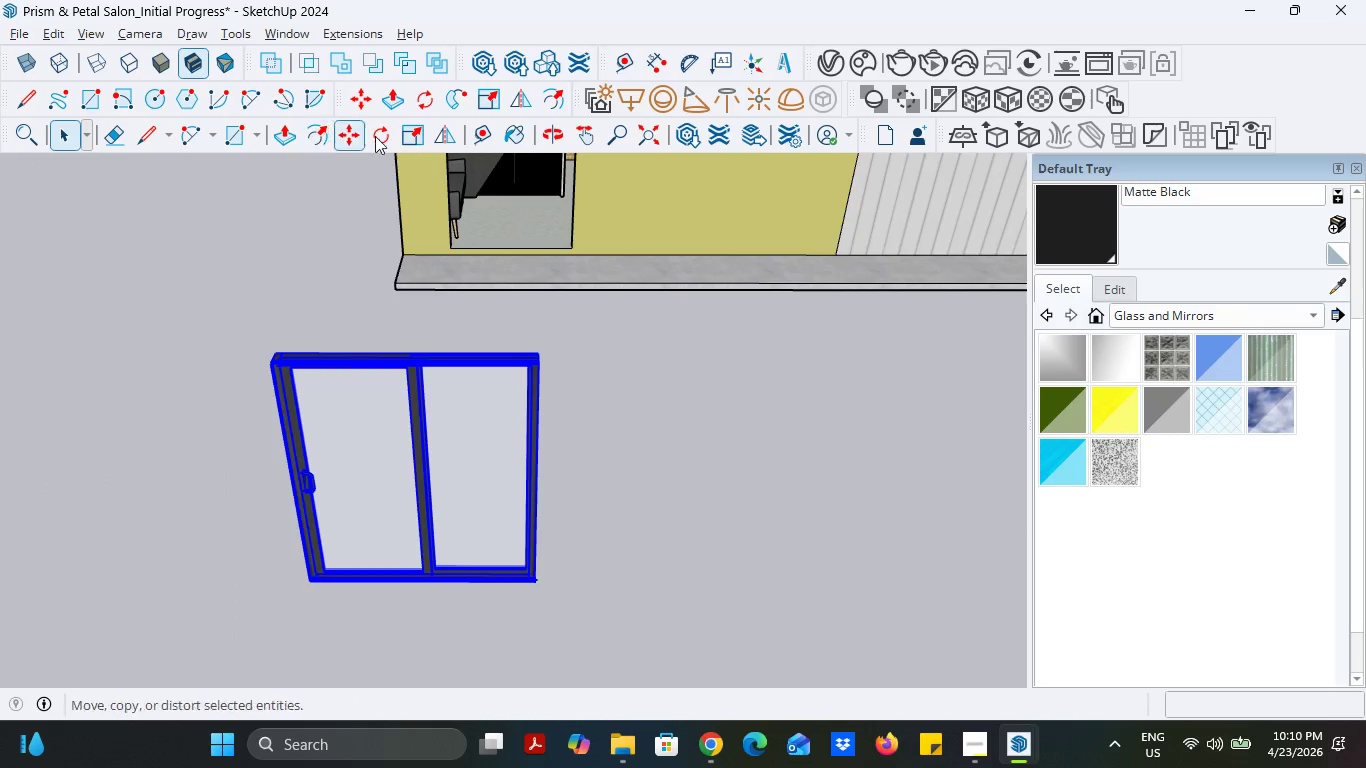 
left_click([444, 136])
 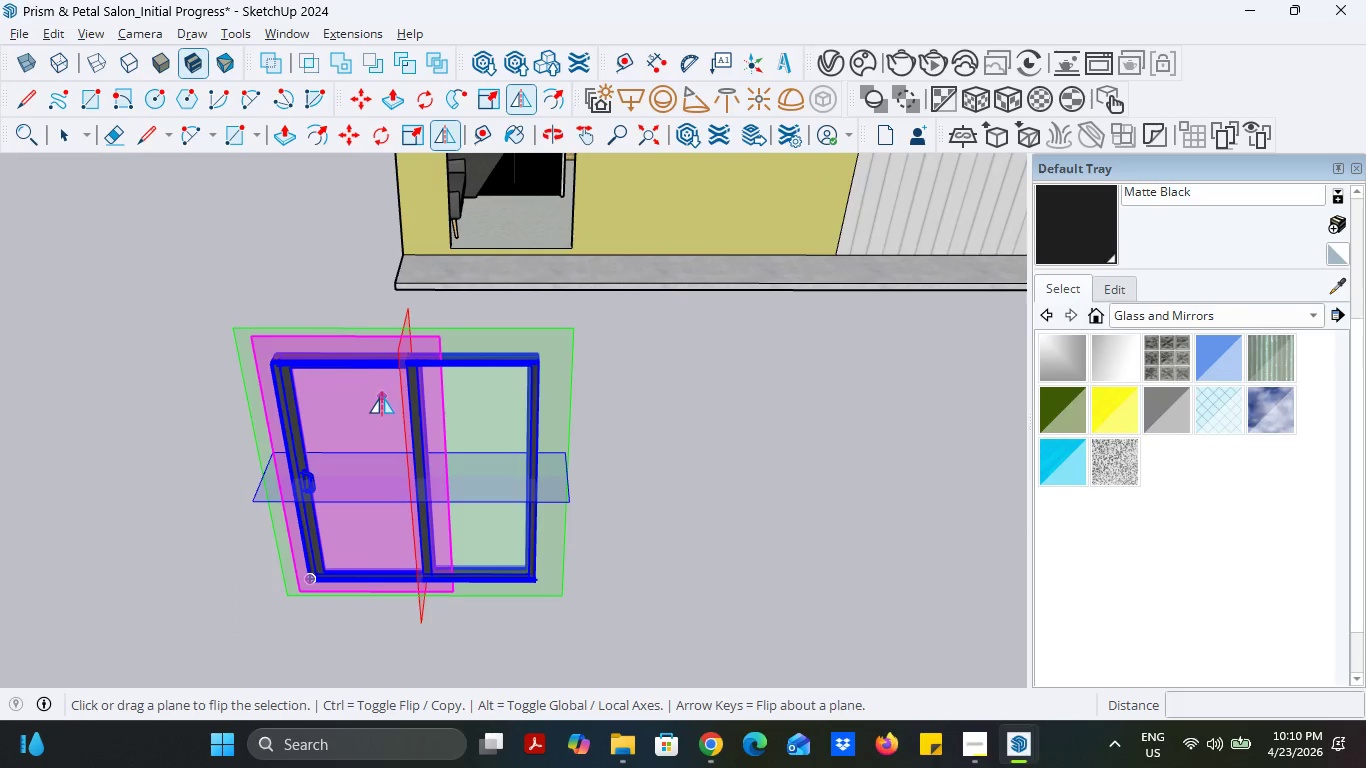 
left_click([403, 400])
 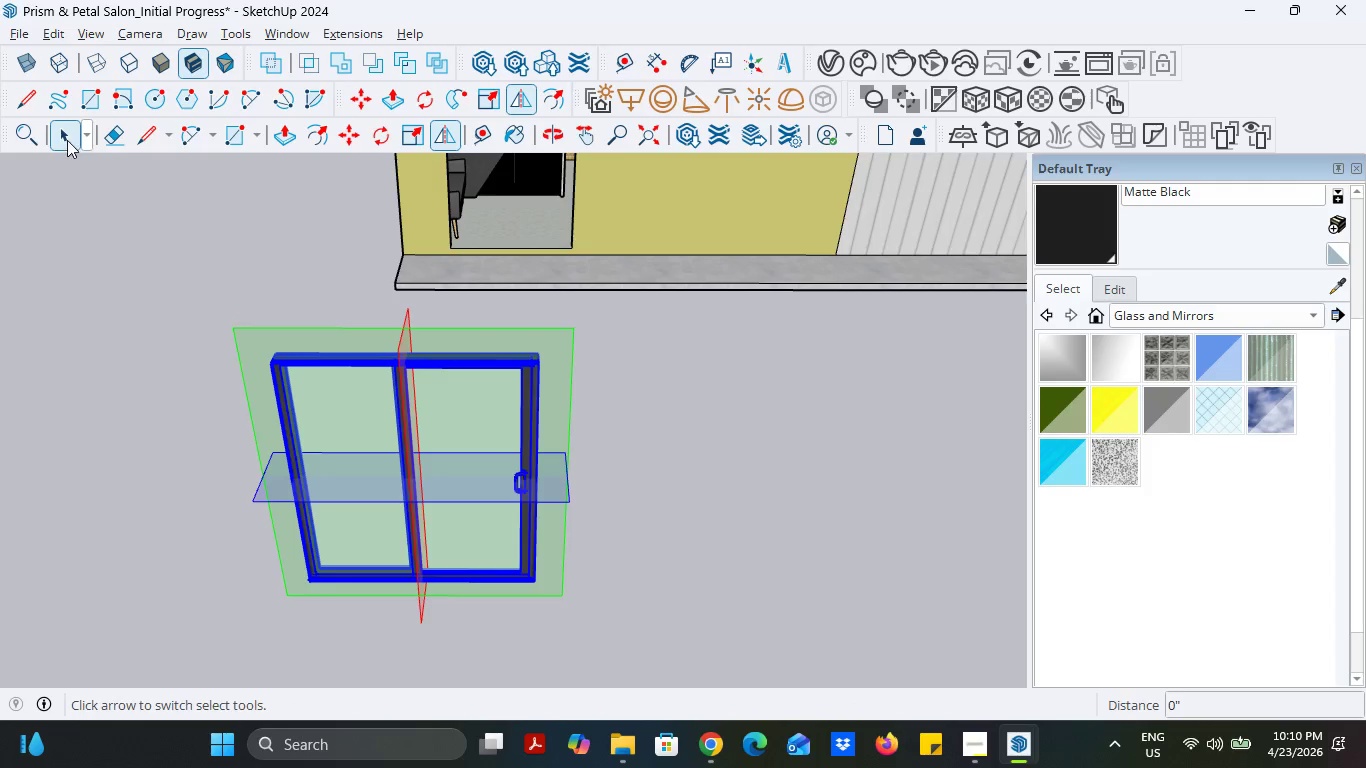 
double_click([187, 314])
 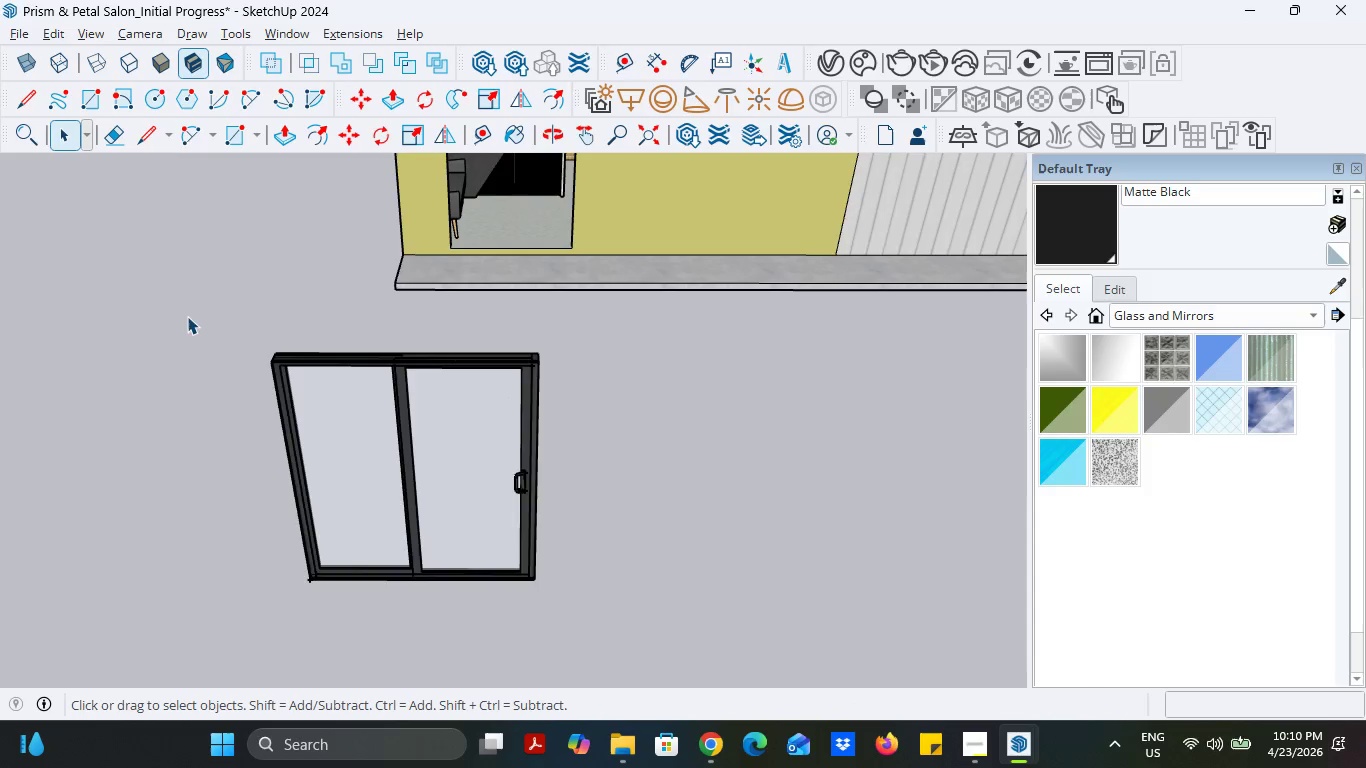 
scroll: coordinate [370, 375], scroll_direction: up, amount: 12.0
 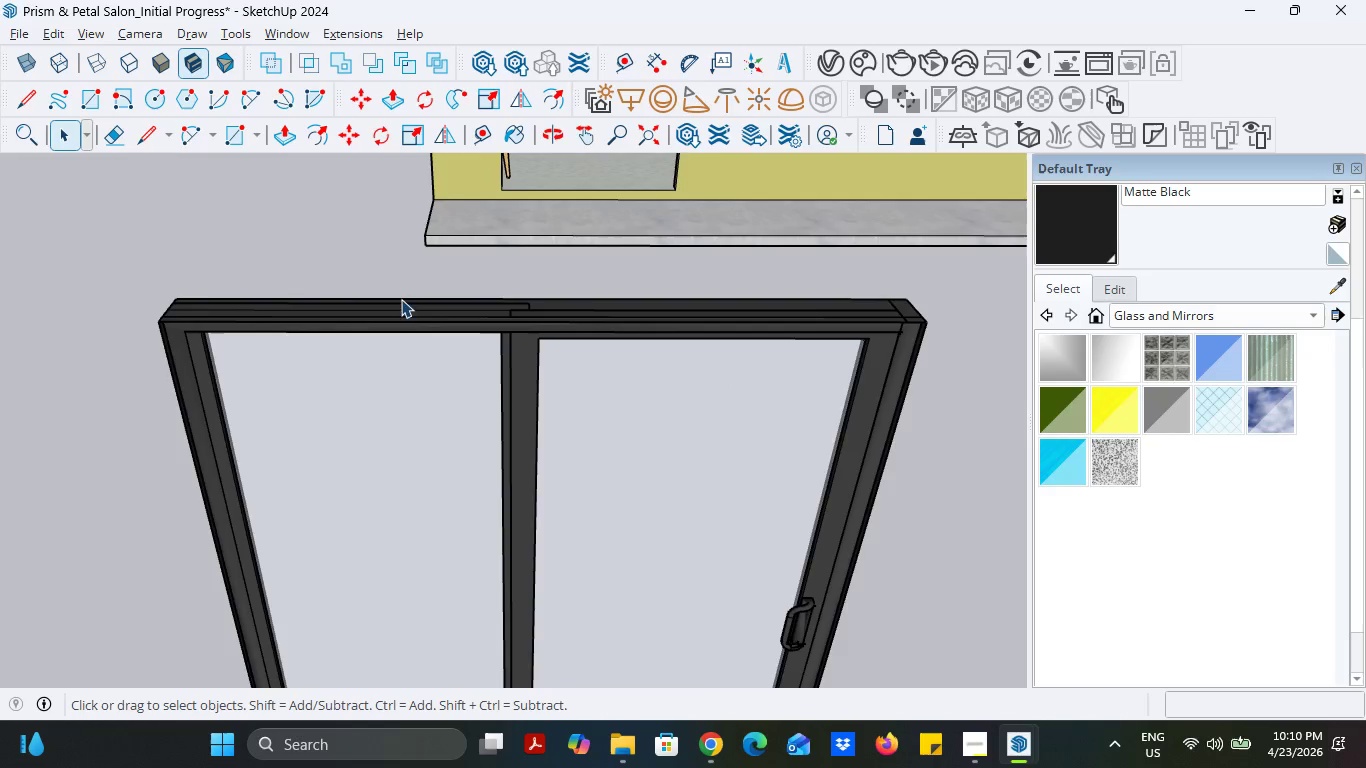 
scroll: coordinate [364, 269], scroll_direction: down, amount: 3.0
 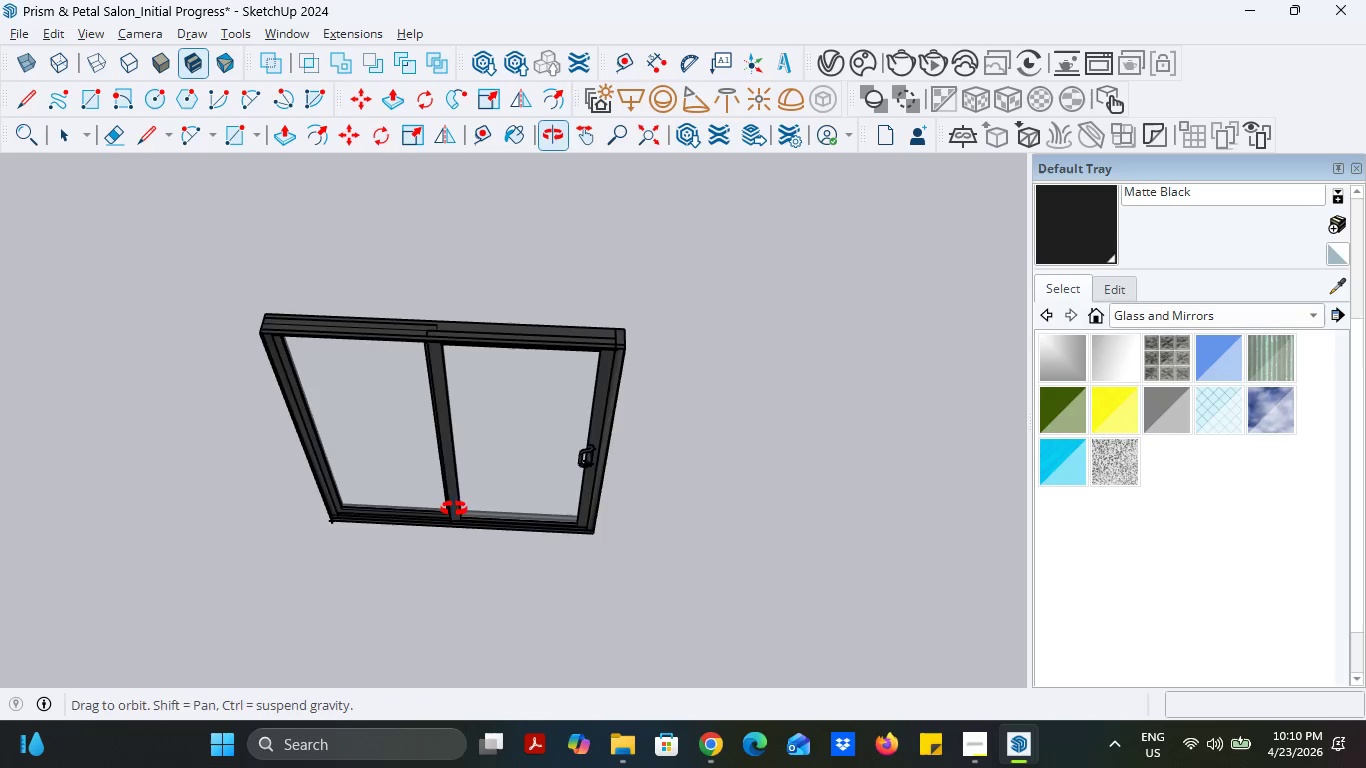 
left_click_drag(start_coordinate=[656, 564], to_coordinate=[111, 240])
 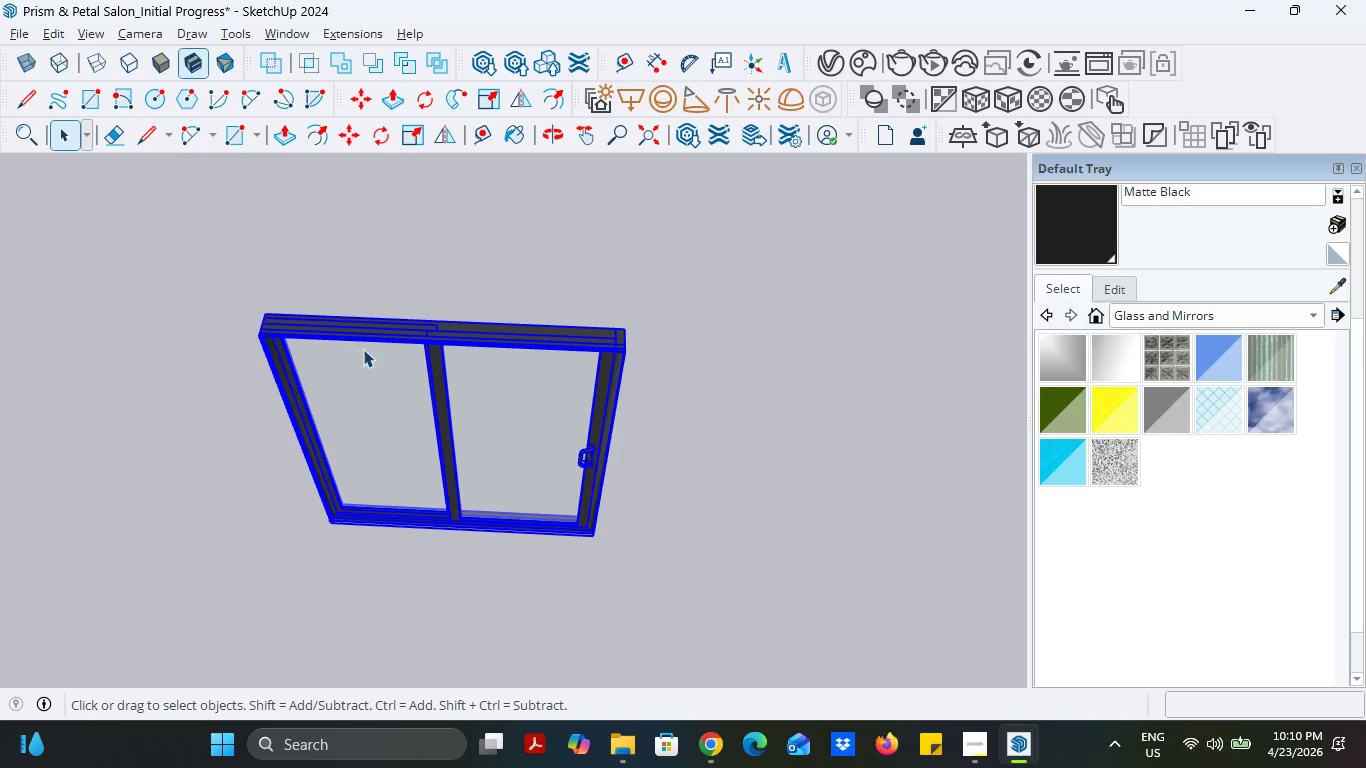 
right_click([395, 349])
 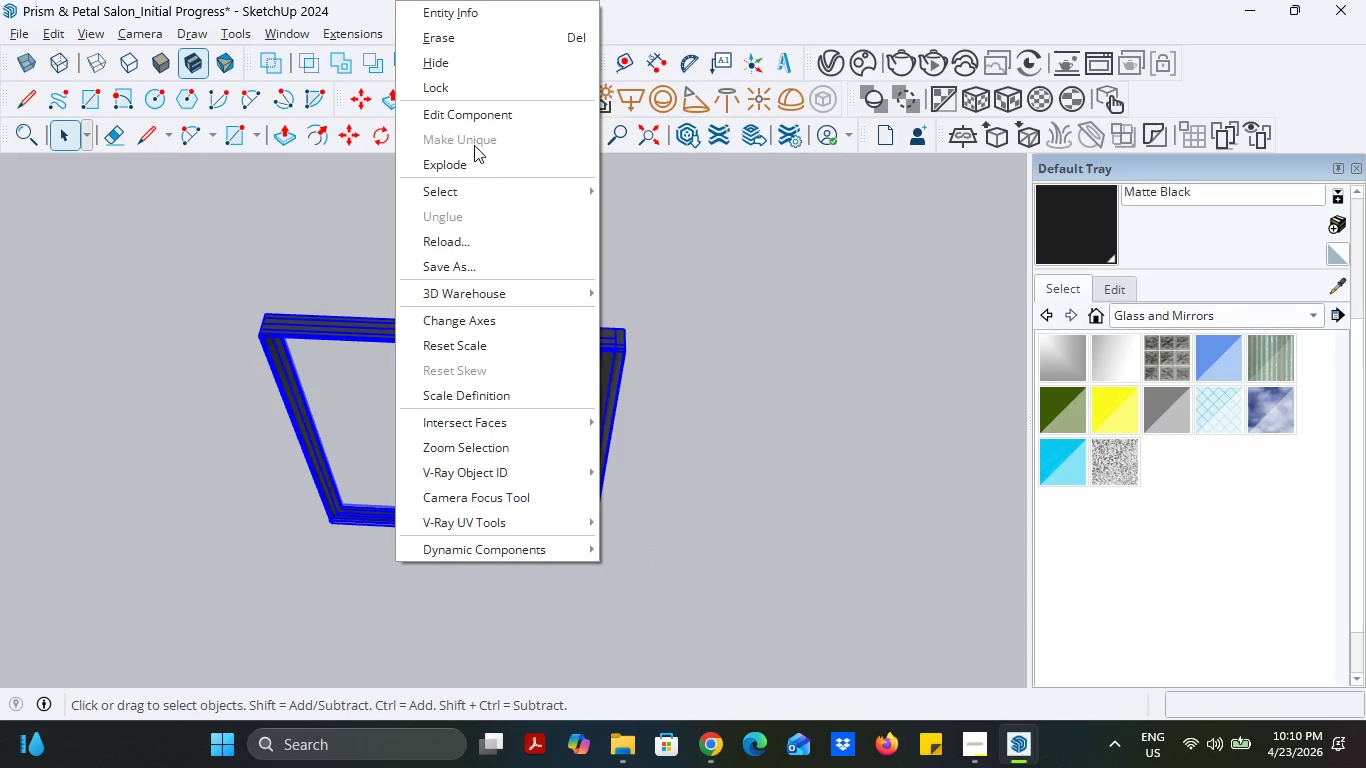 
left_click([473, 164])
 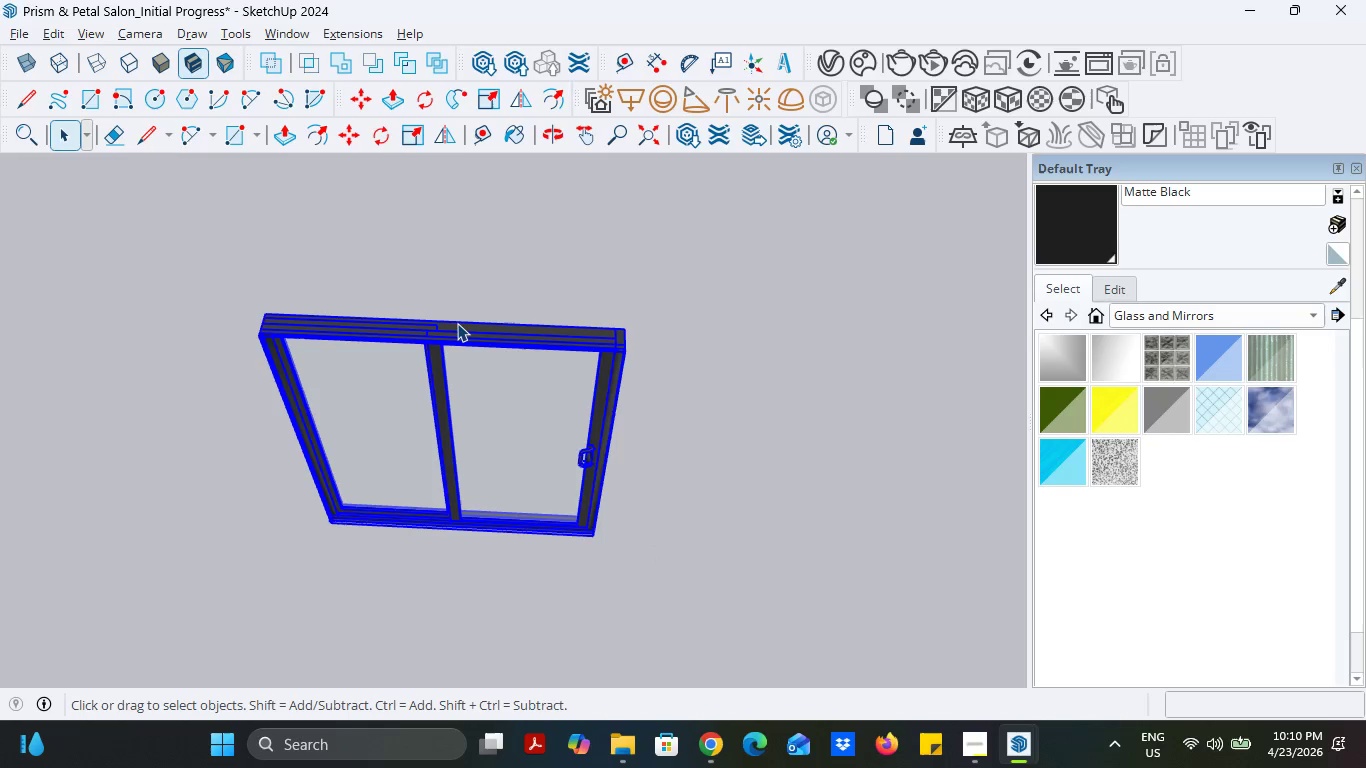 
right_click([457, 323])
 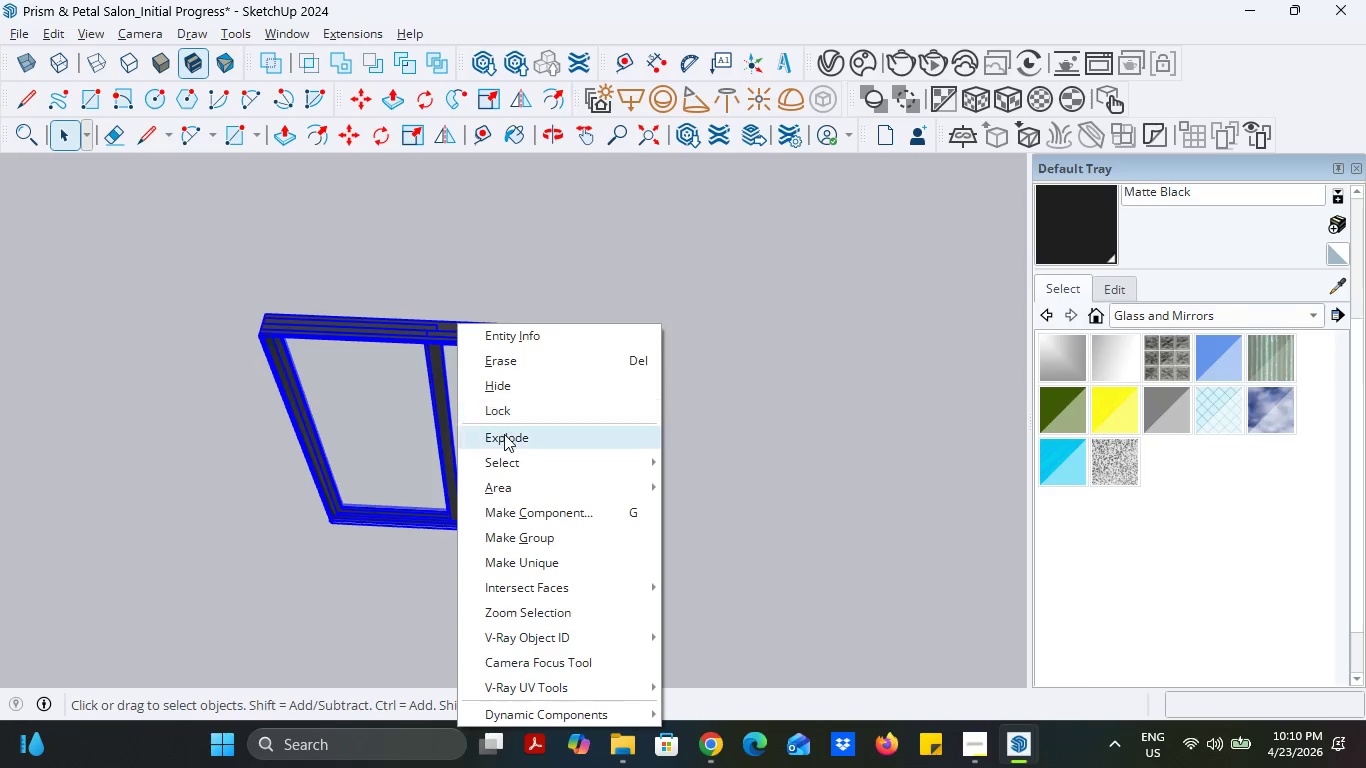 
left_click([505, 436])
 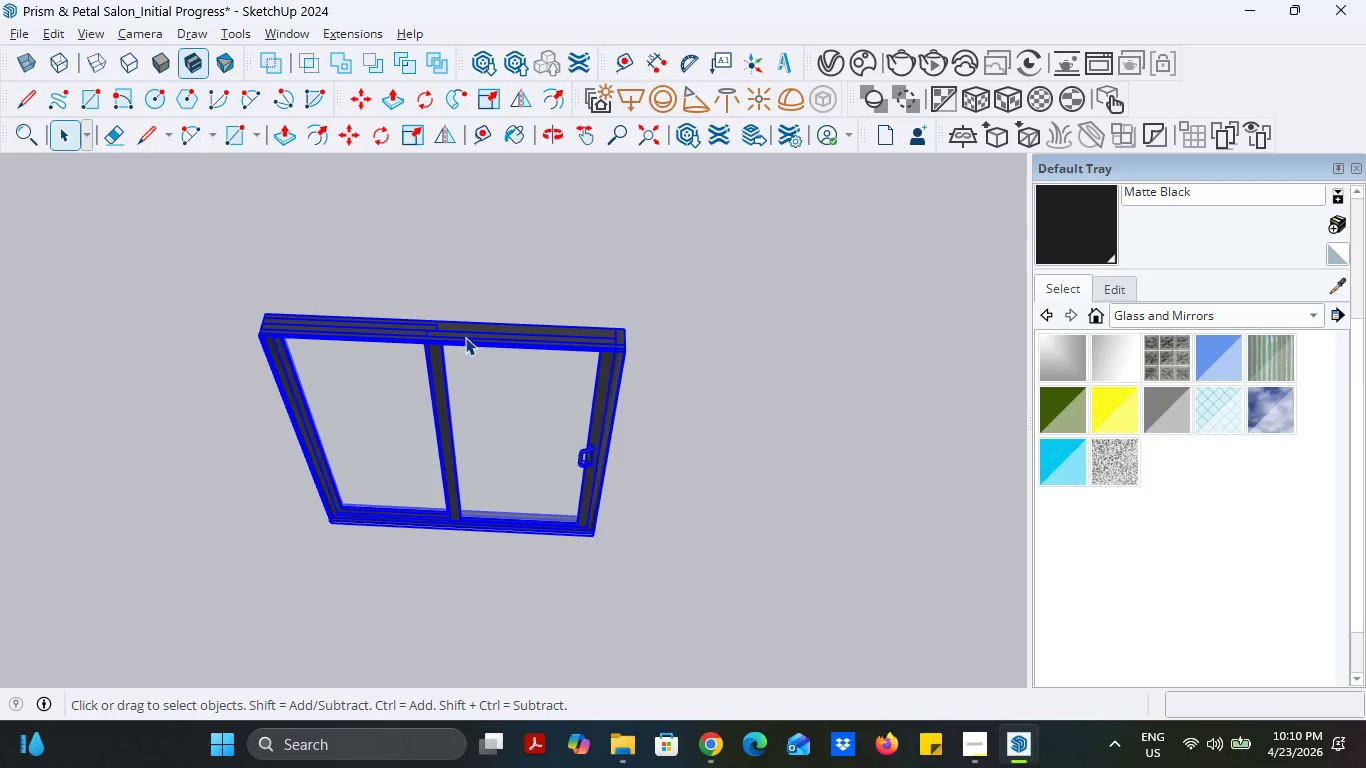 
right_click([466, 334])
 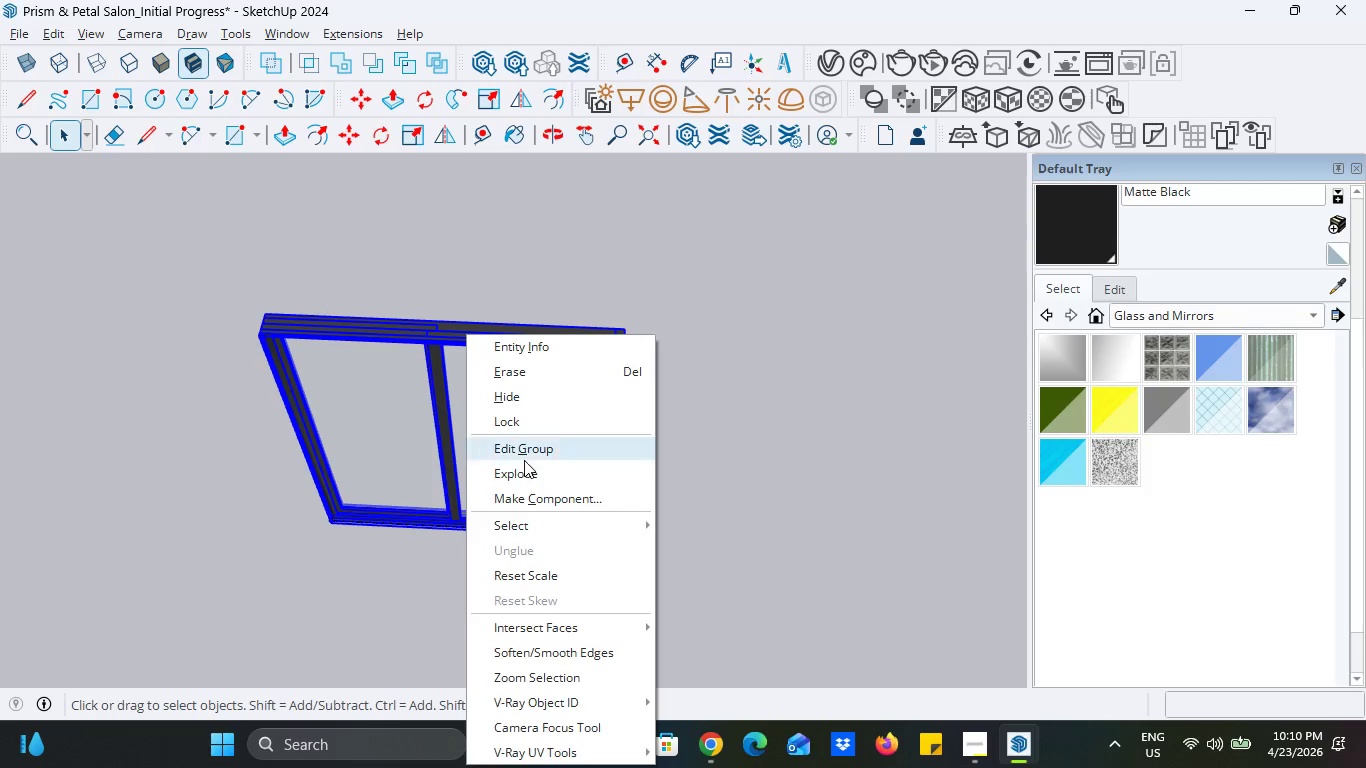 
left_click([524, 469])
 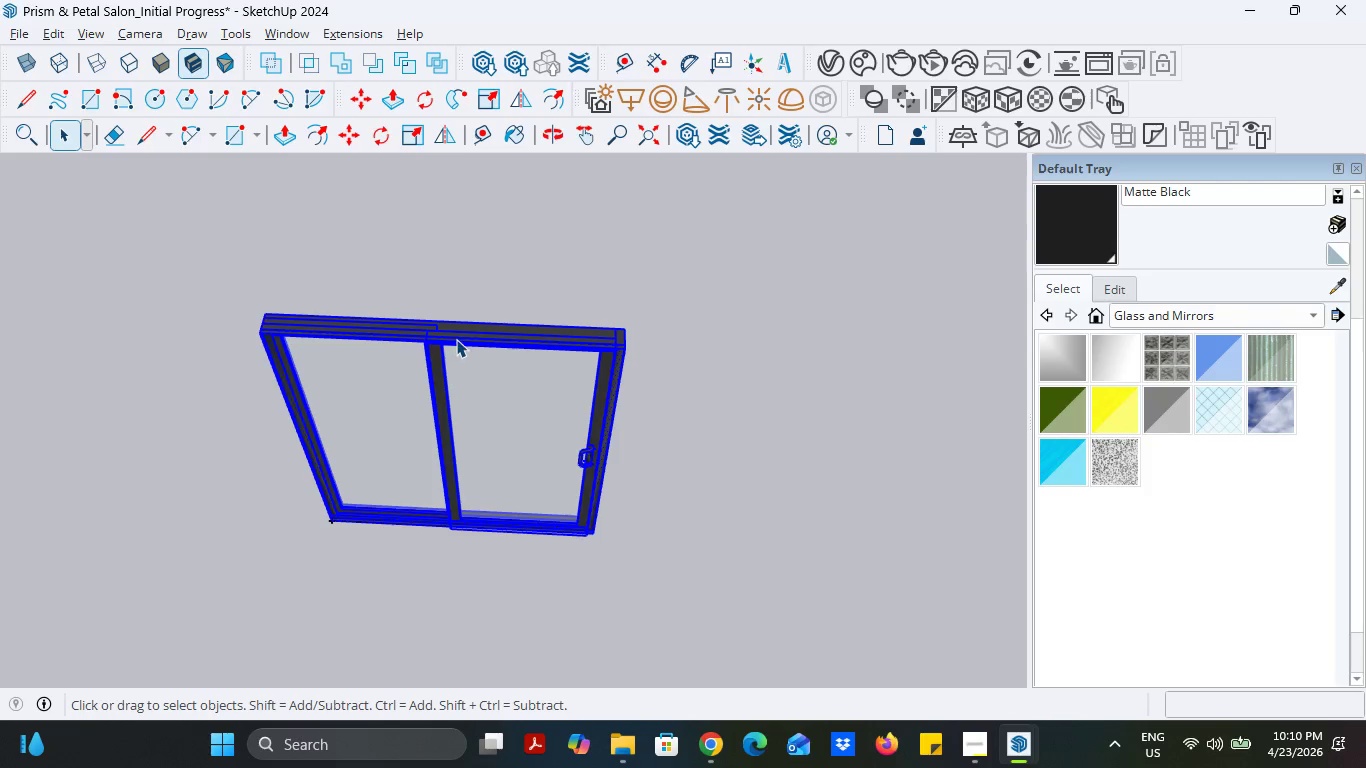 
right_click([456, 339])
 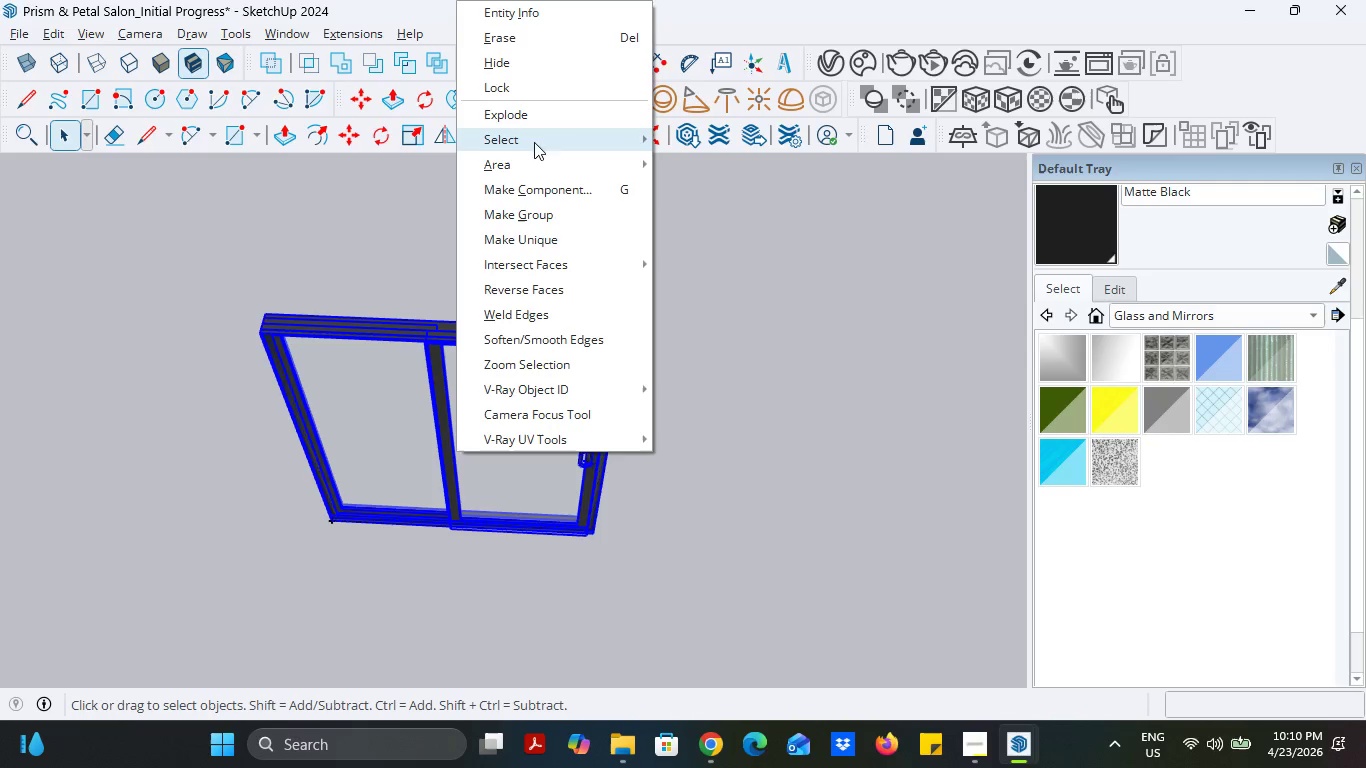 
left_click([540, 119])
 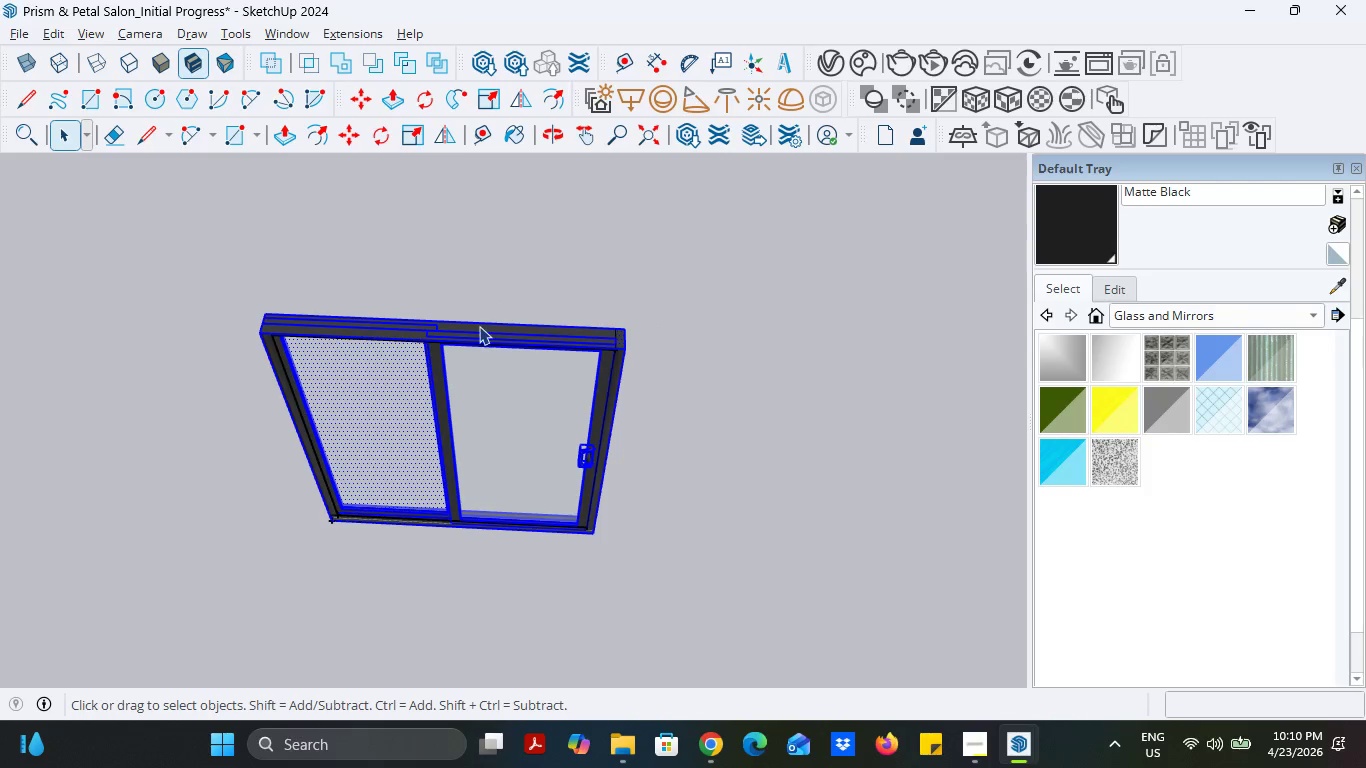 
right_click([479, 326])
 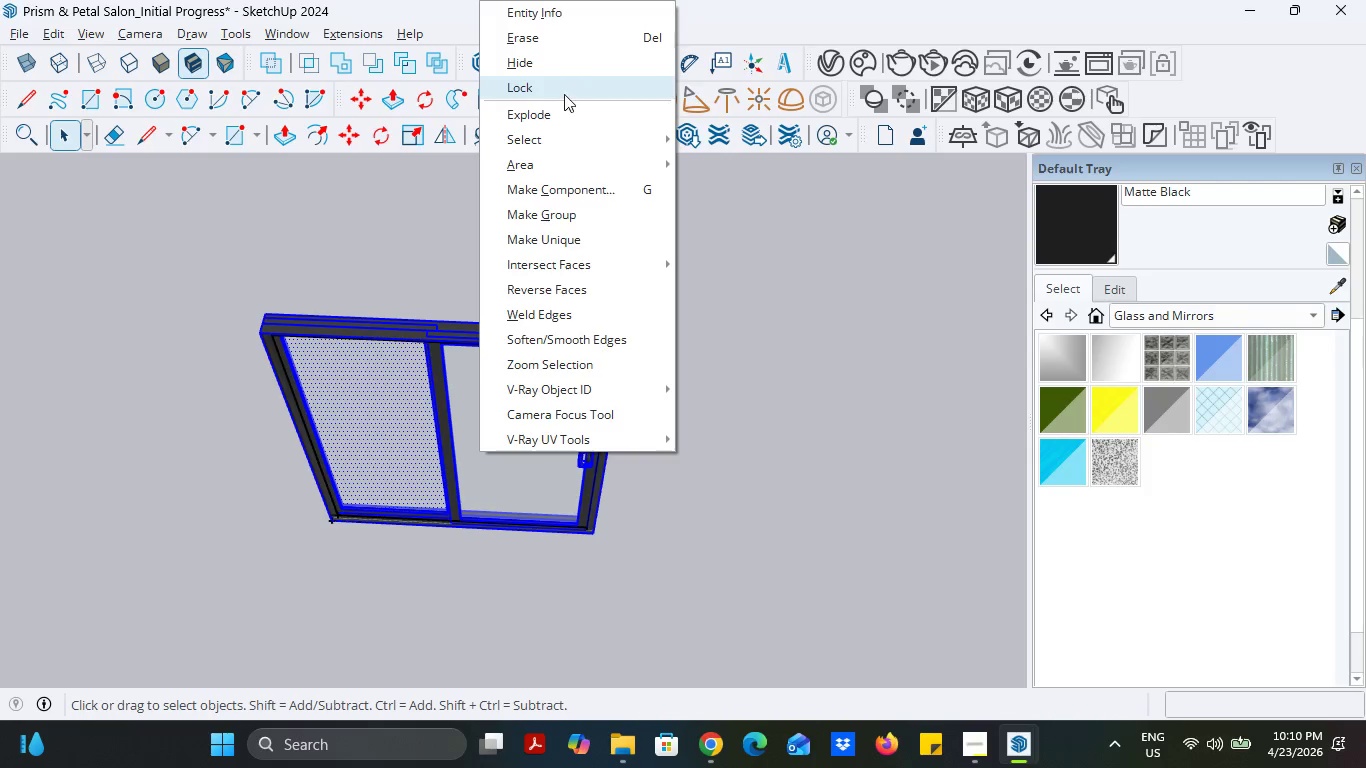 
left_click([563, 111])
 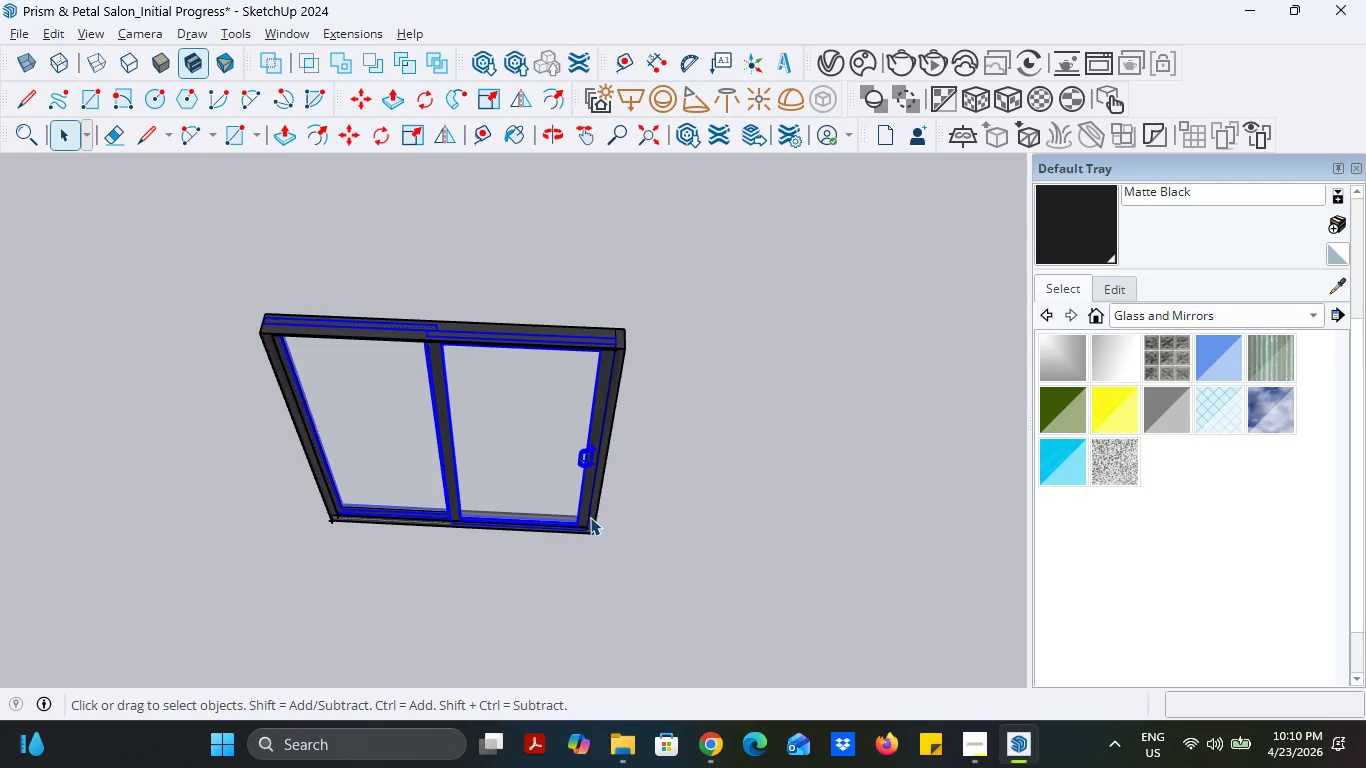 
left_click_drag(start_coordinate=[695, 592], to_coordinate=[154, 240])
 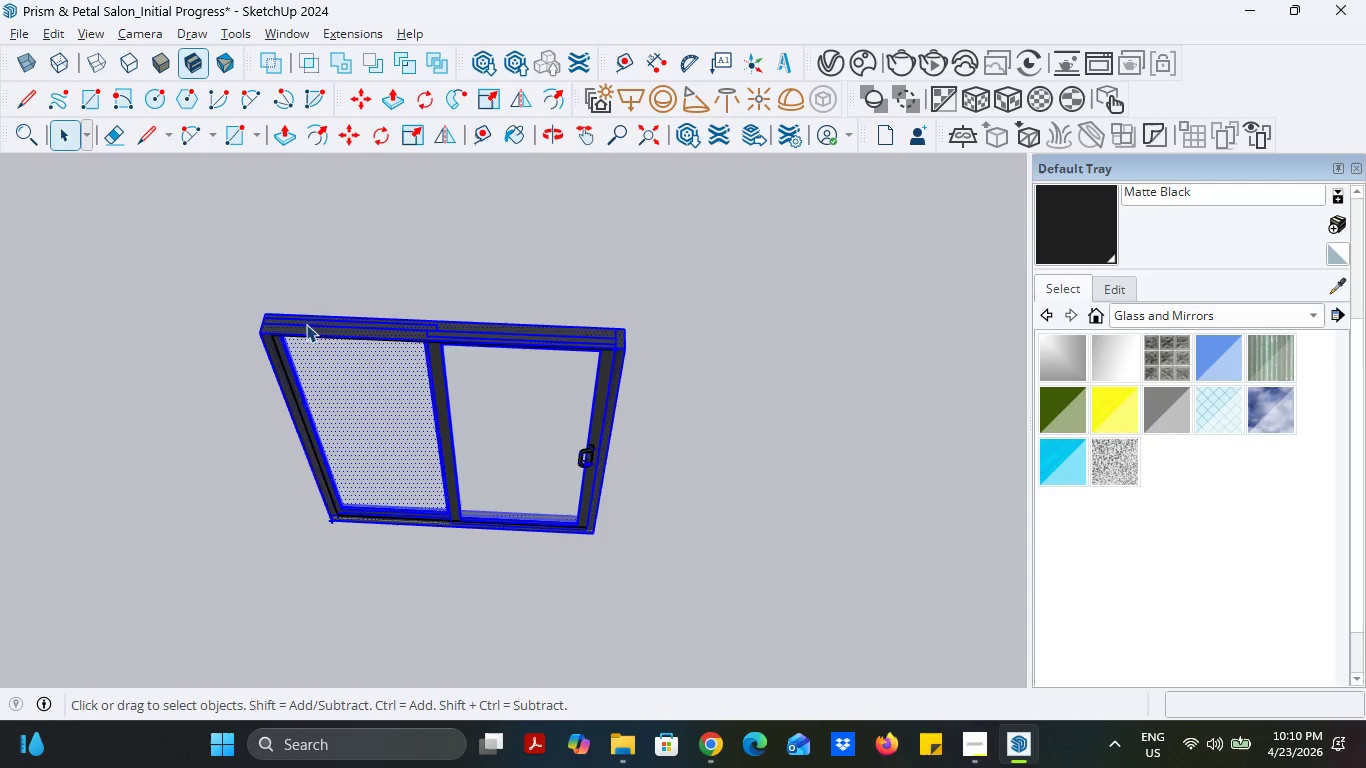 
right_click([306, 324])
 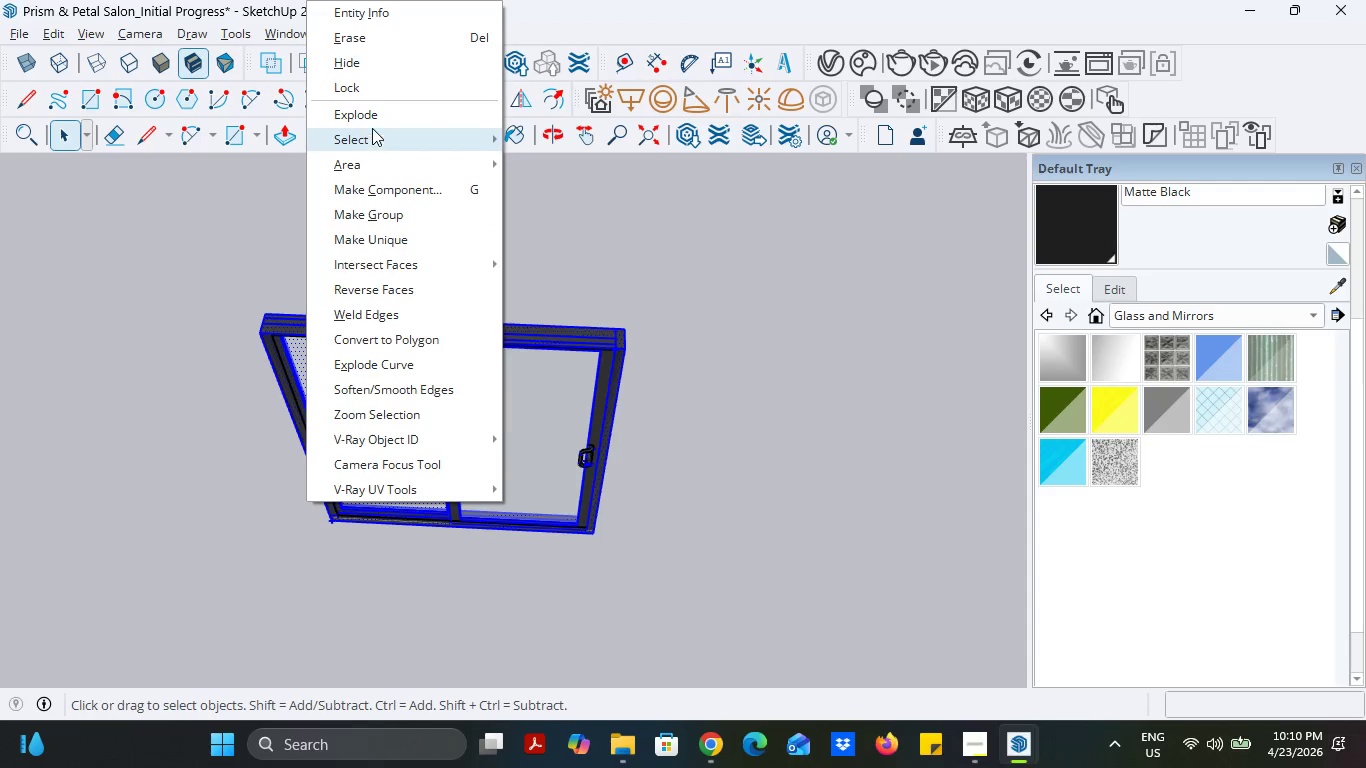 
left_click([374, 118])
 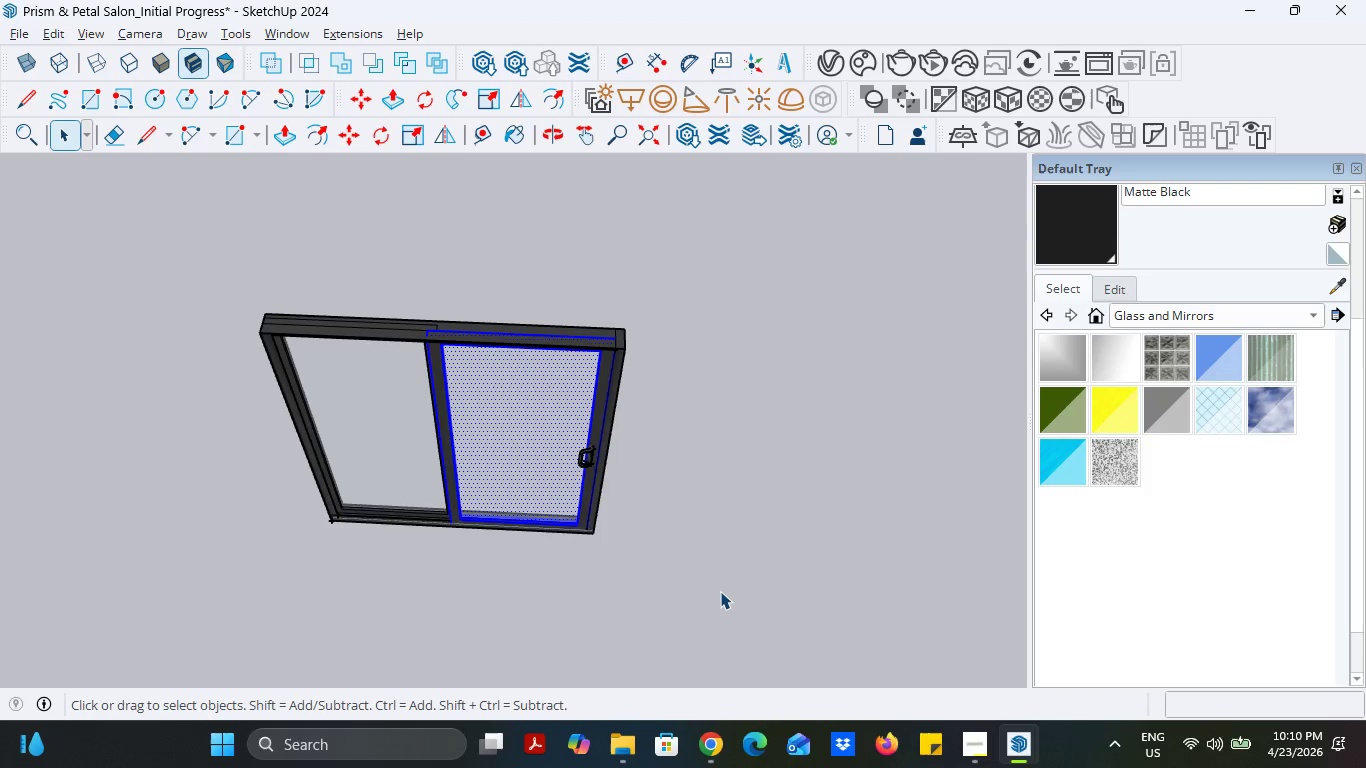 
left_click_drag(start_coordinate=[720, 591], to_coordinate=[212, 246])
 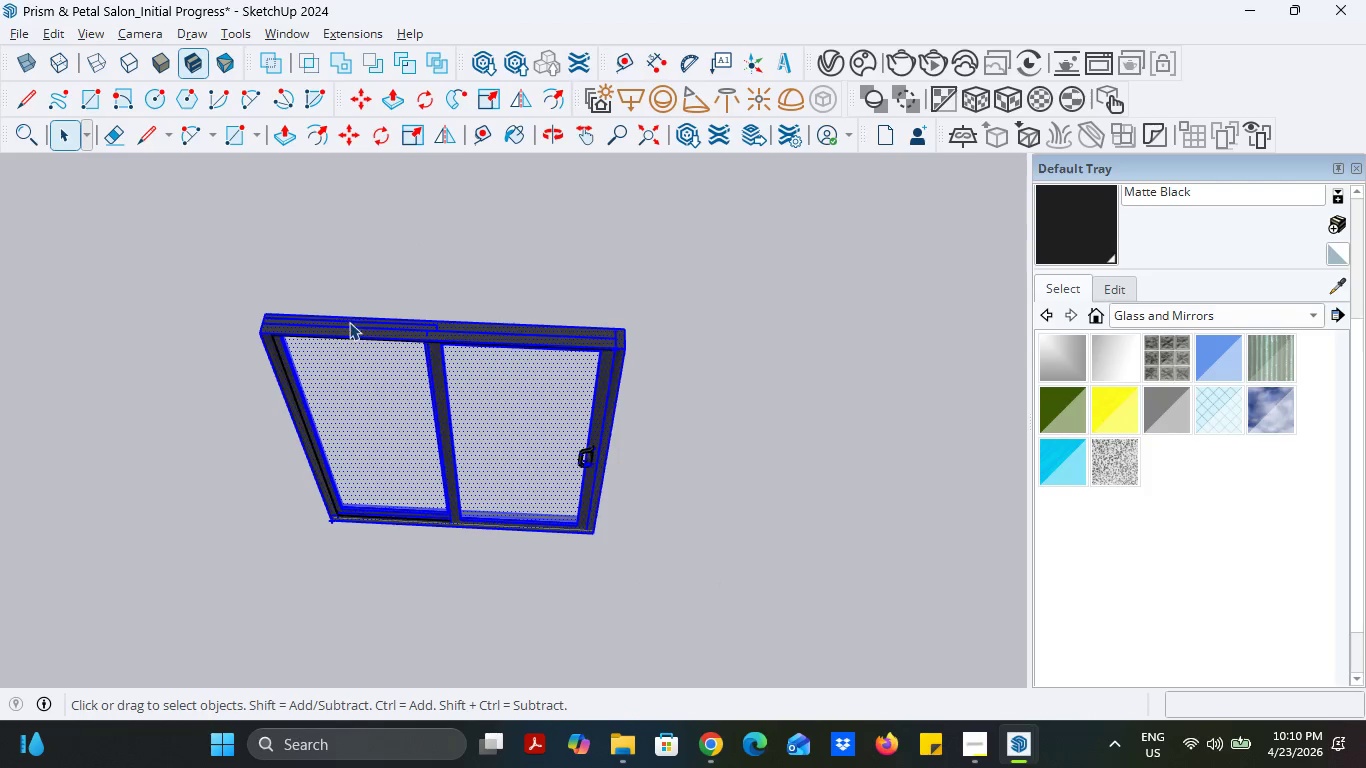 
right_click([349, 322])
 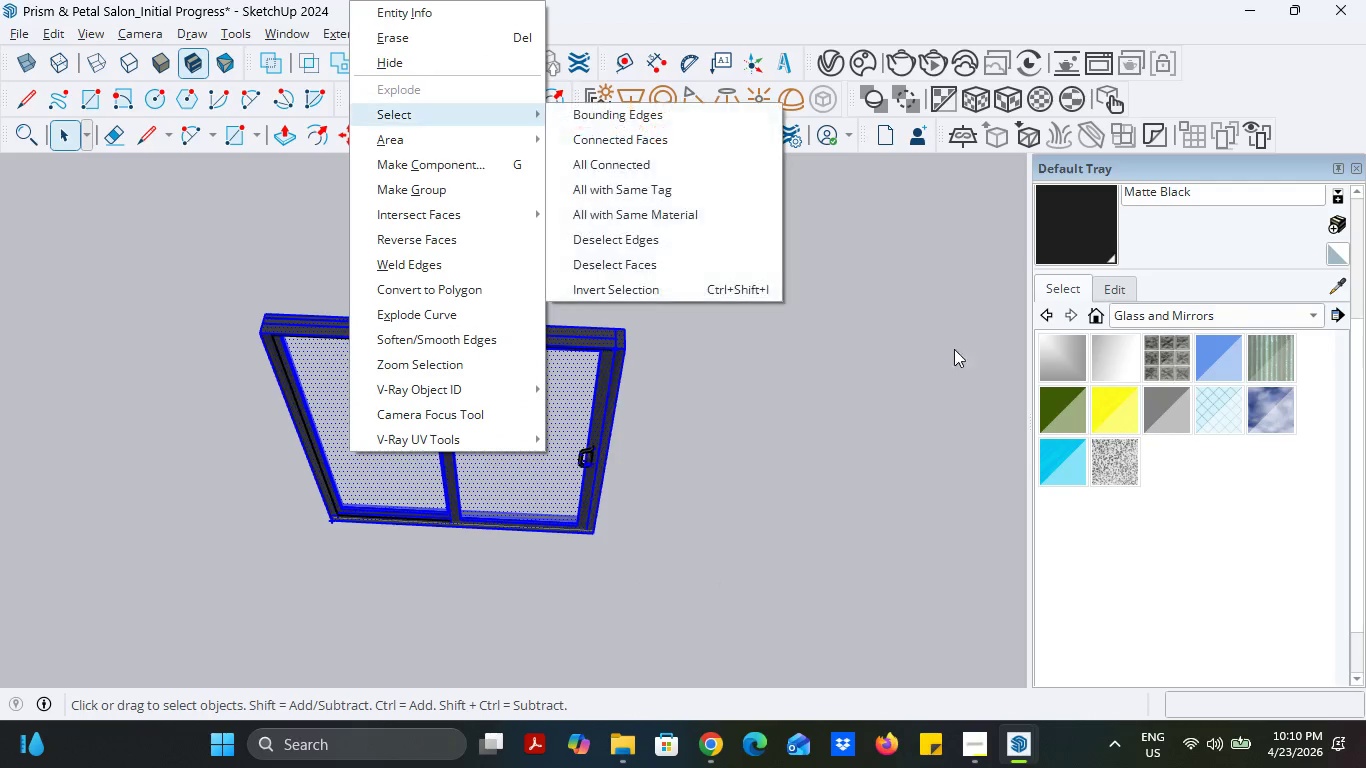 
left_click([866, 319])
 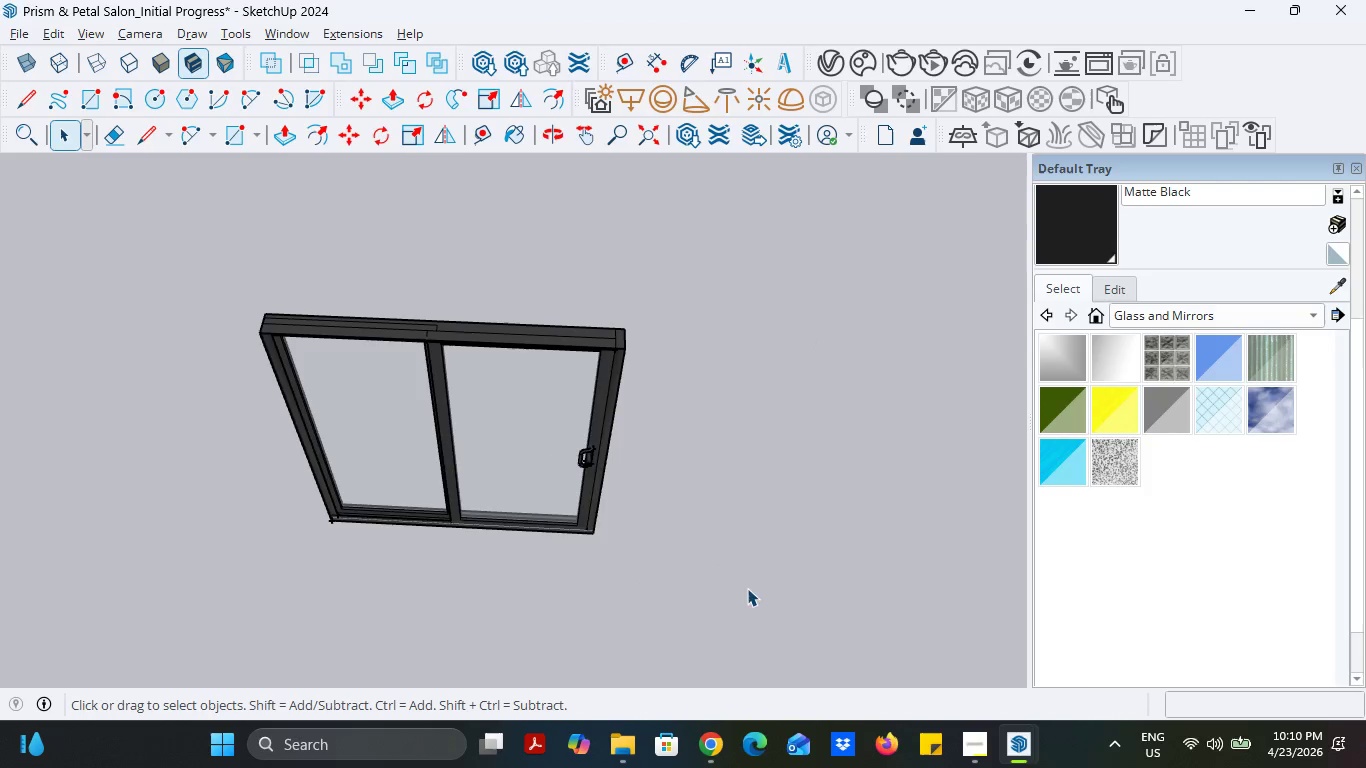 
left_click_drag(start_coordinate=[770, 598], to_coordinate=[156, 271])
 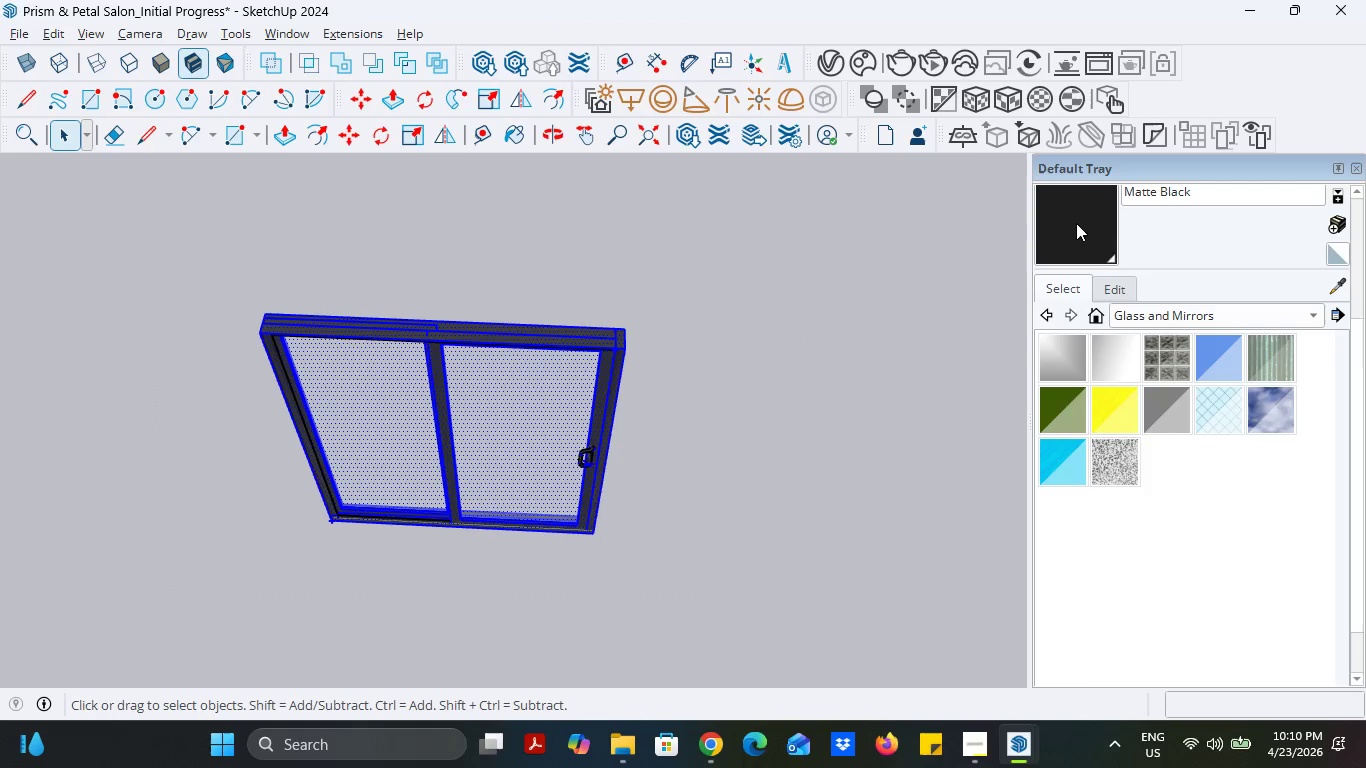 
left_click([1076, 223])
 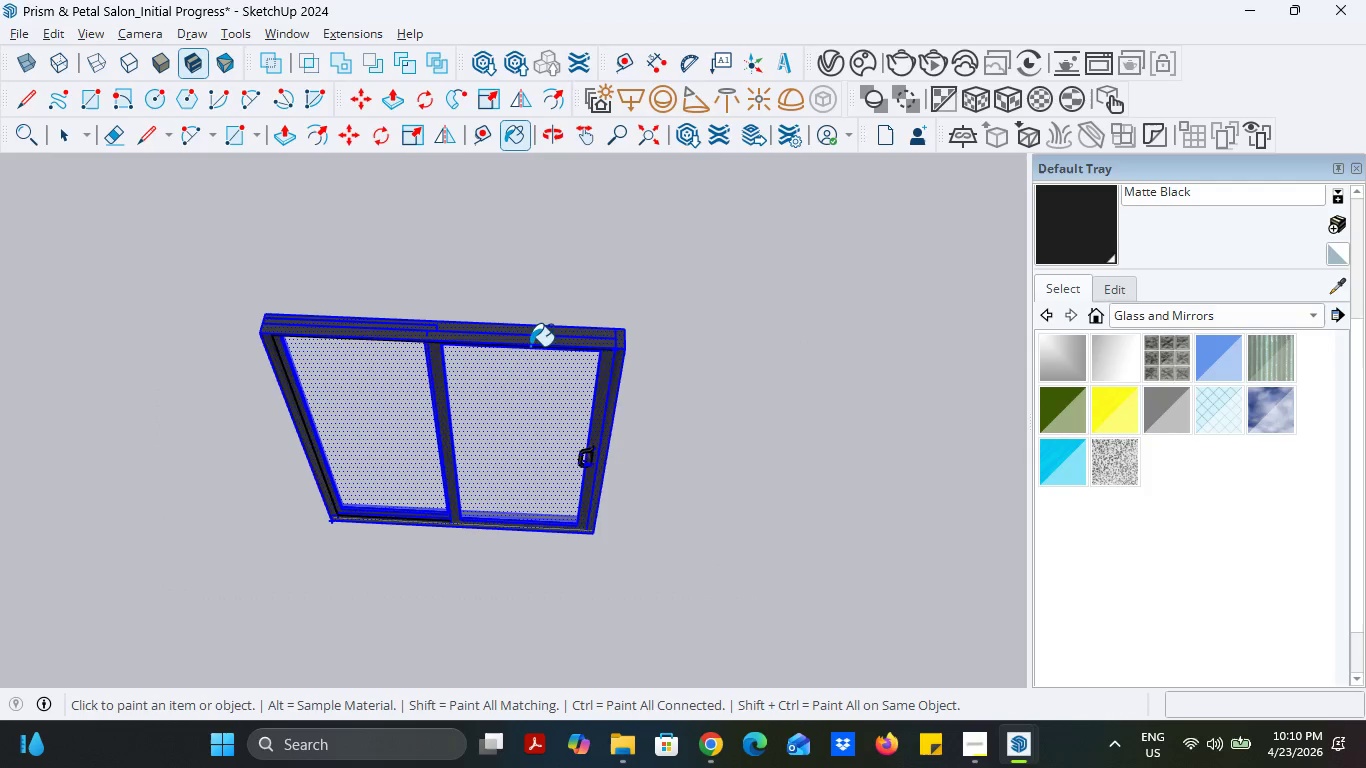 
left_click([537, 338])
 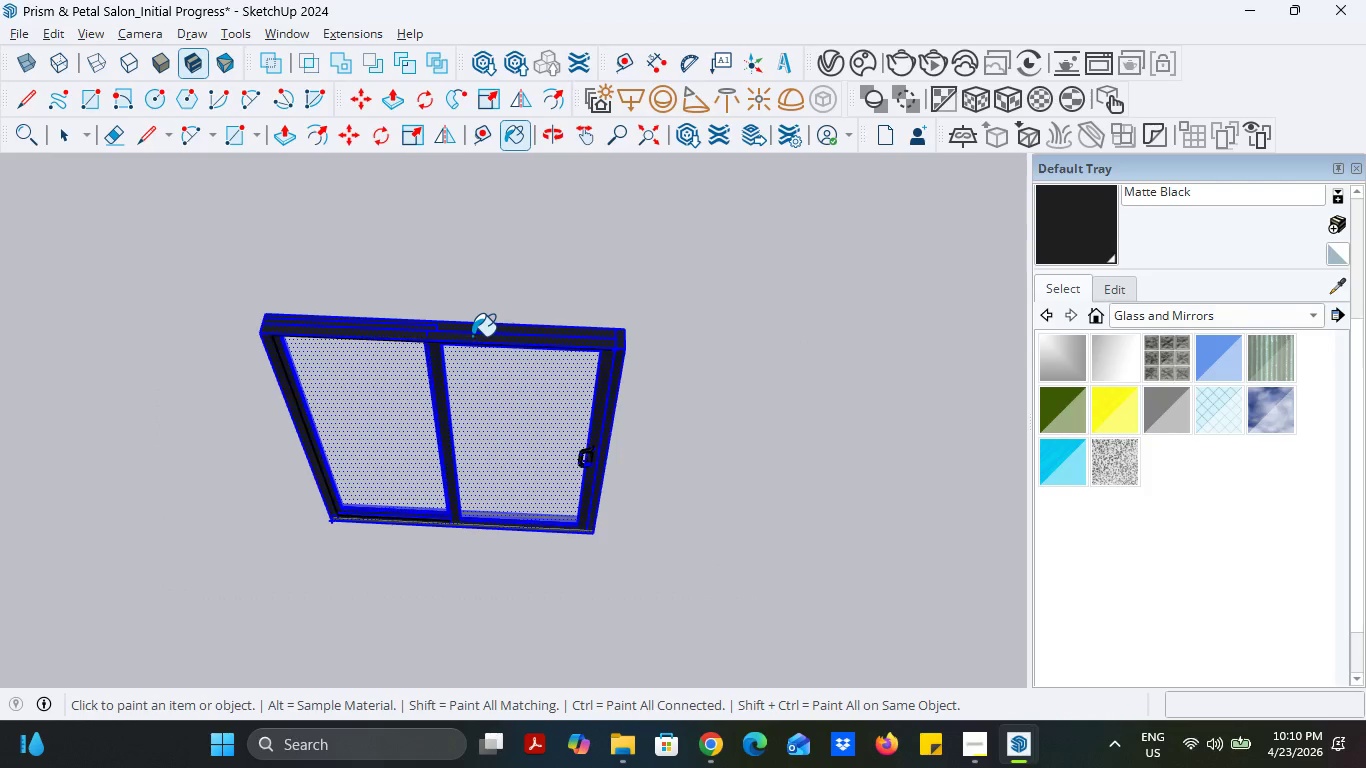 
right_click([442, 334])
 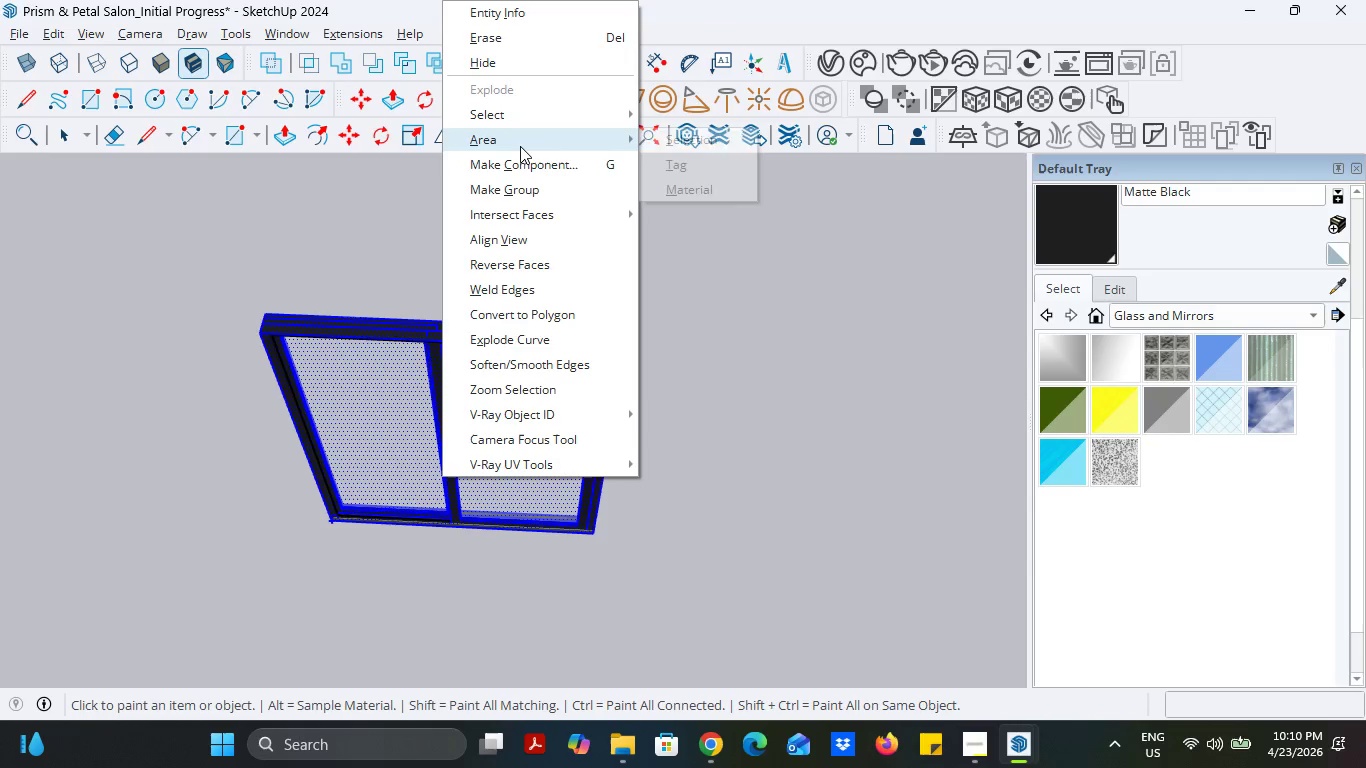 
left_click([523, 163])
 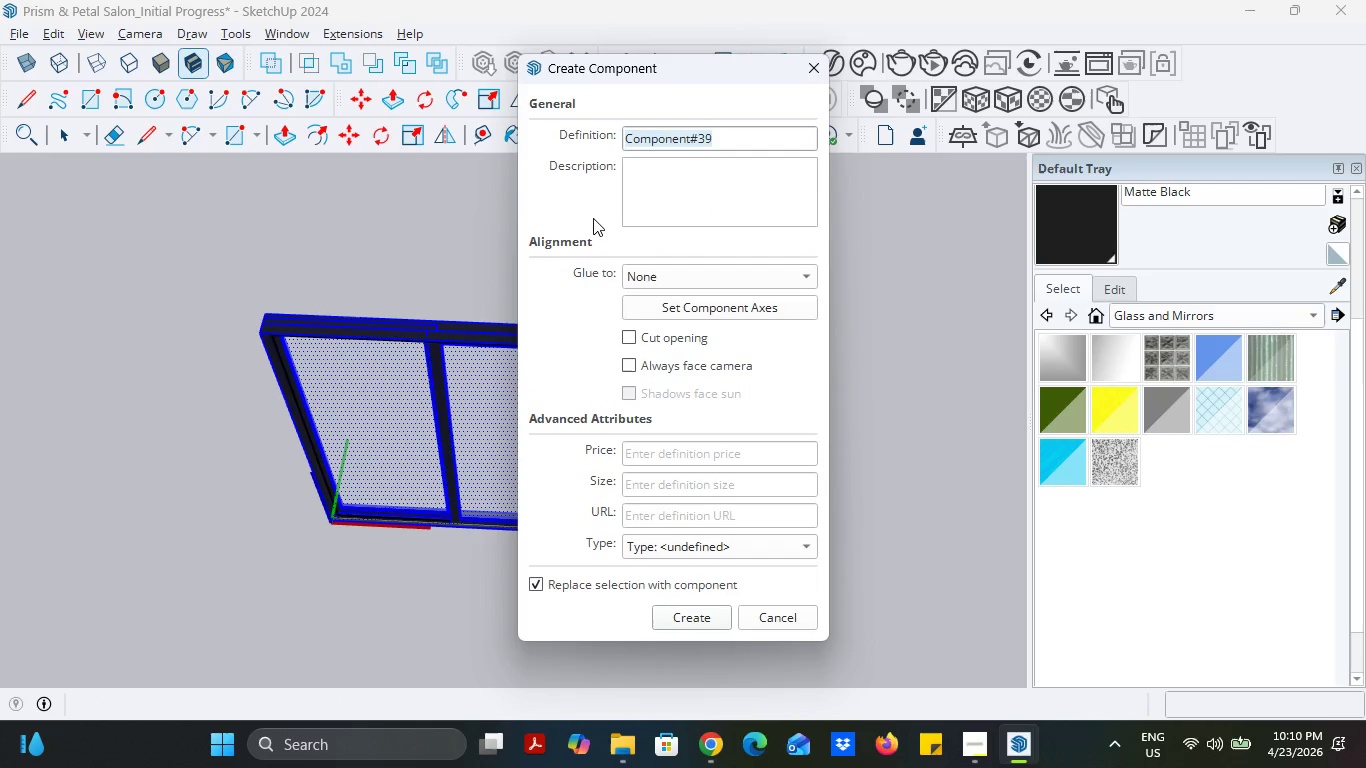 
type(Entrance Door)
 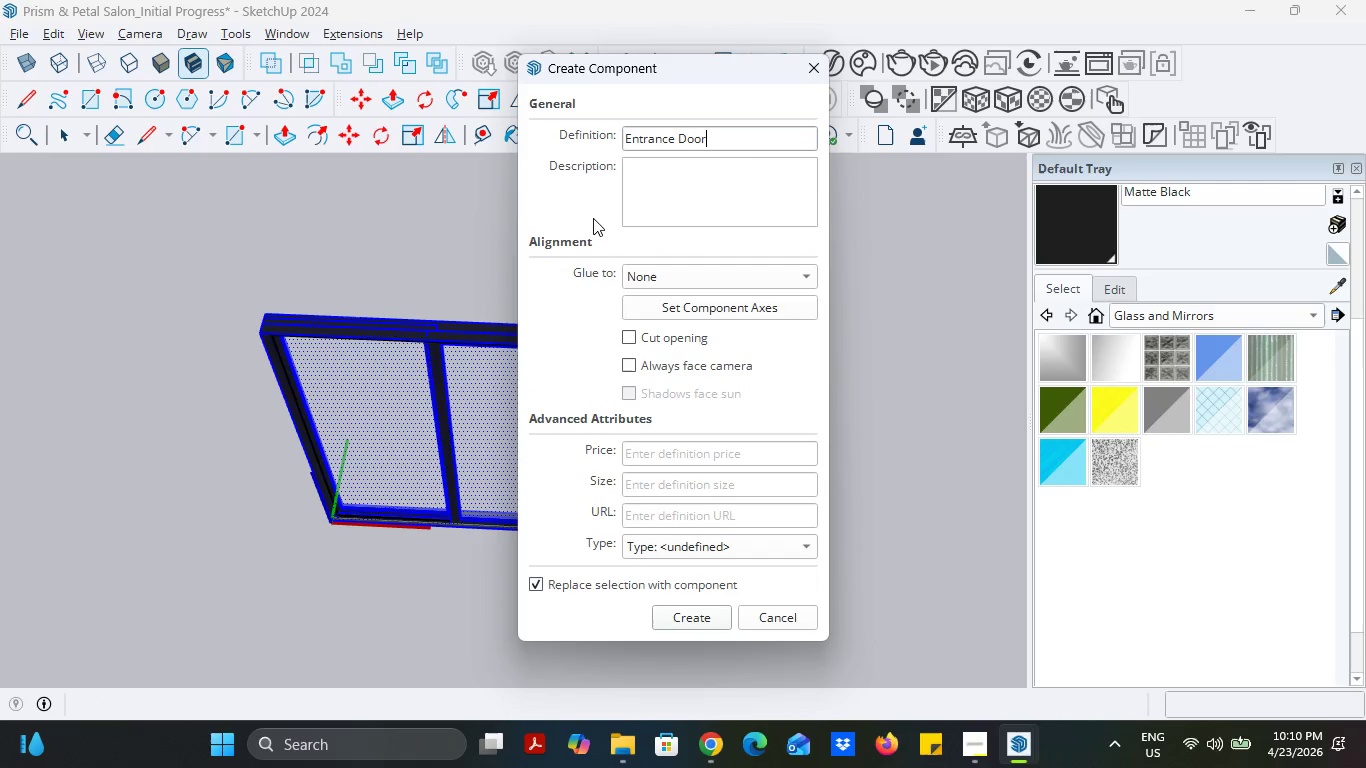 
key(Enter)
 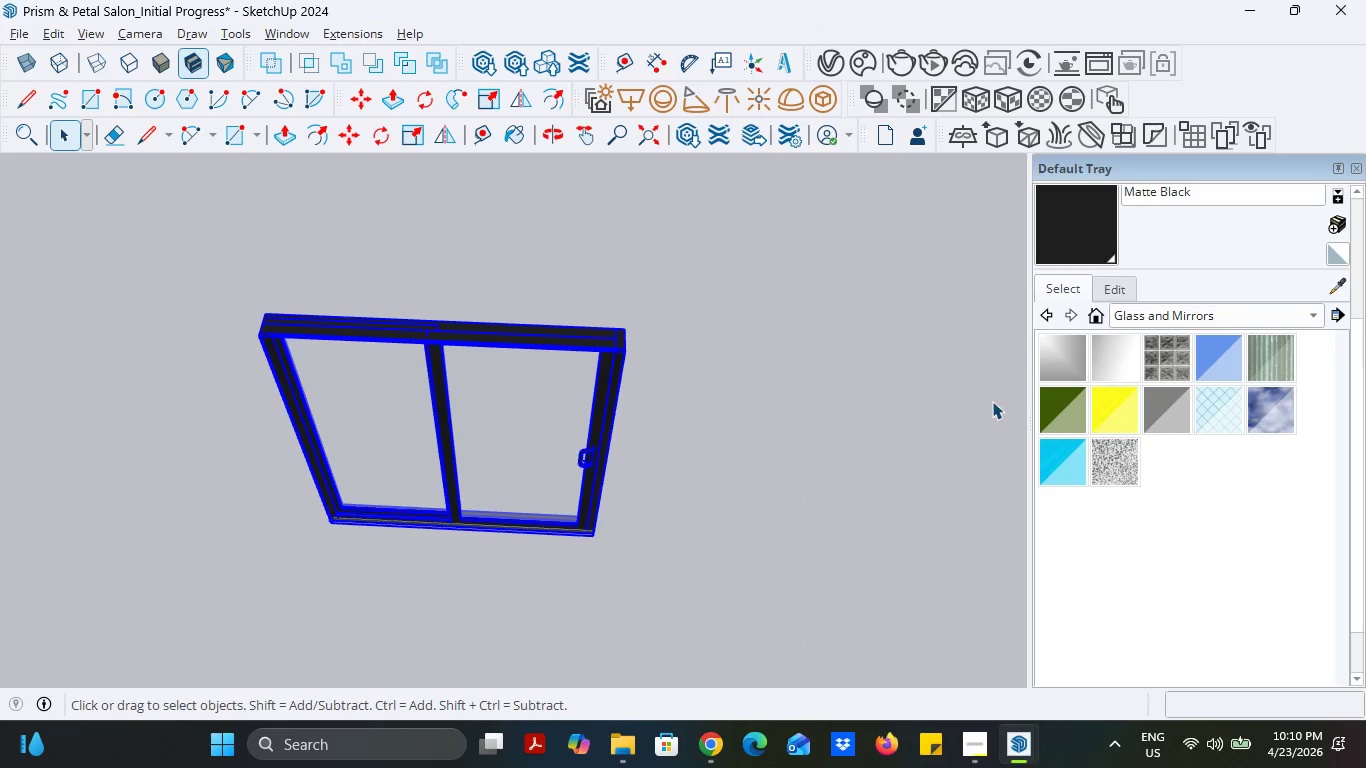 
scroll: coordinate [444, 440], scroll_direction: up, amount: 5.0
 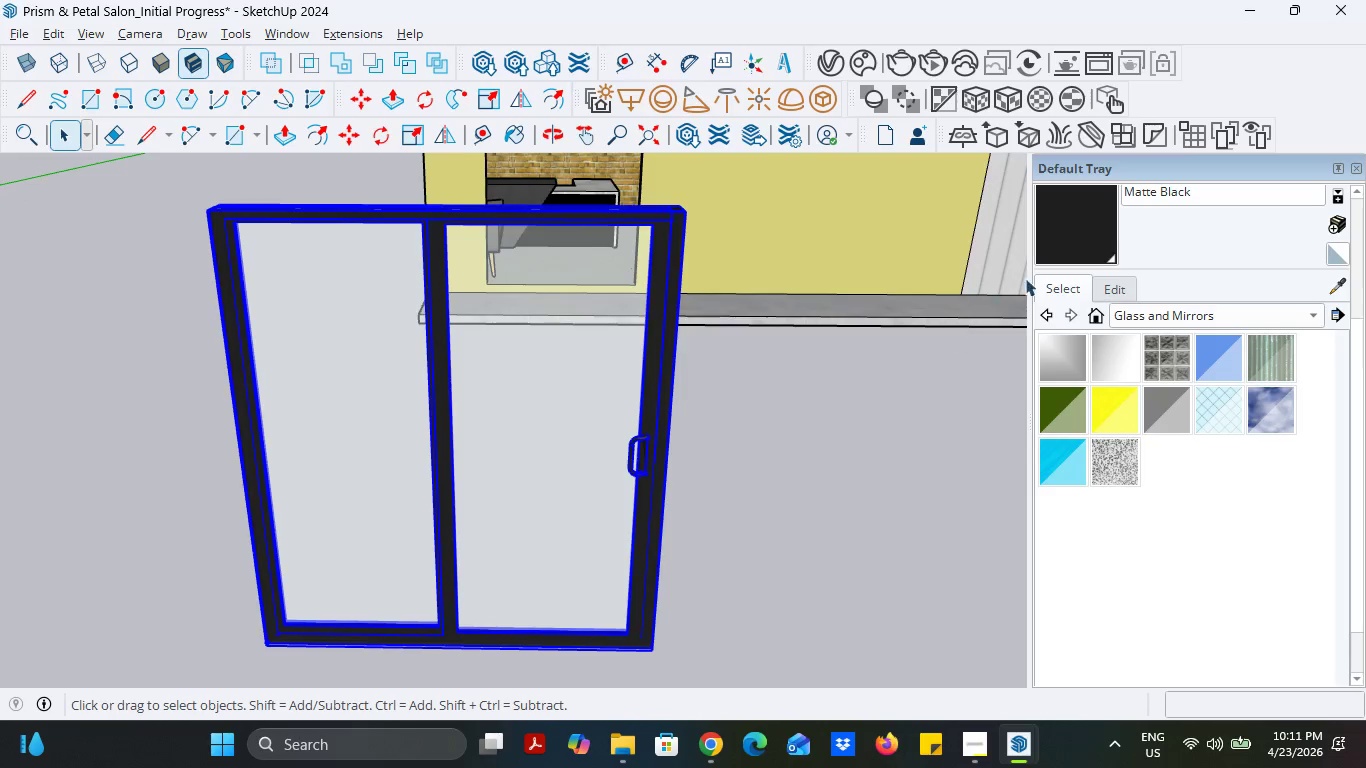 
left_click([1181, 412])
 